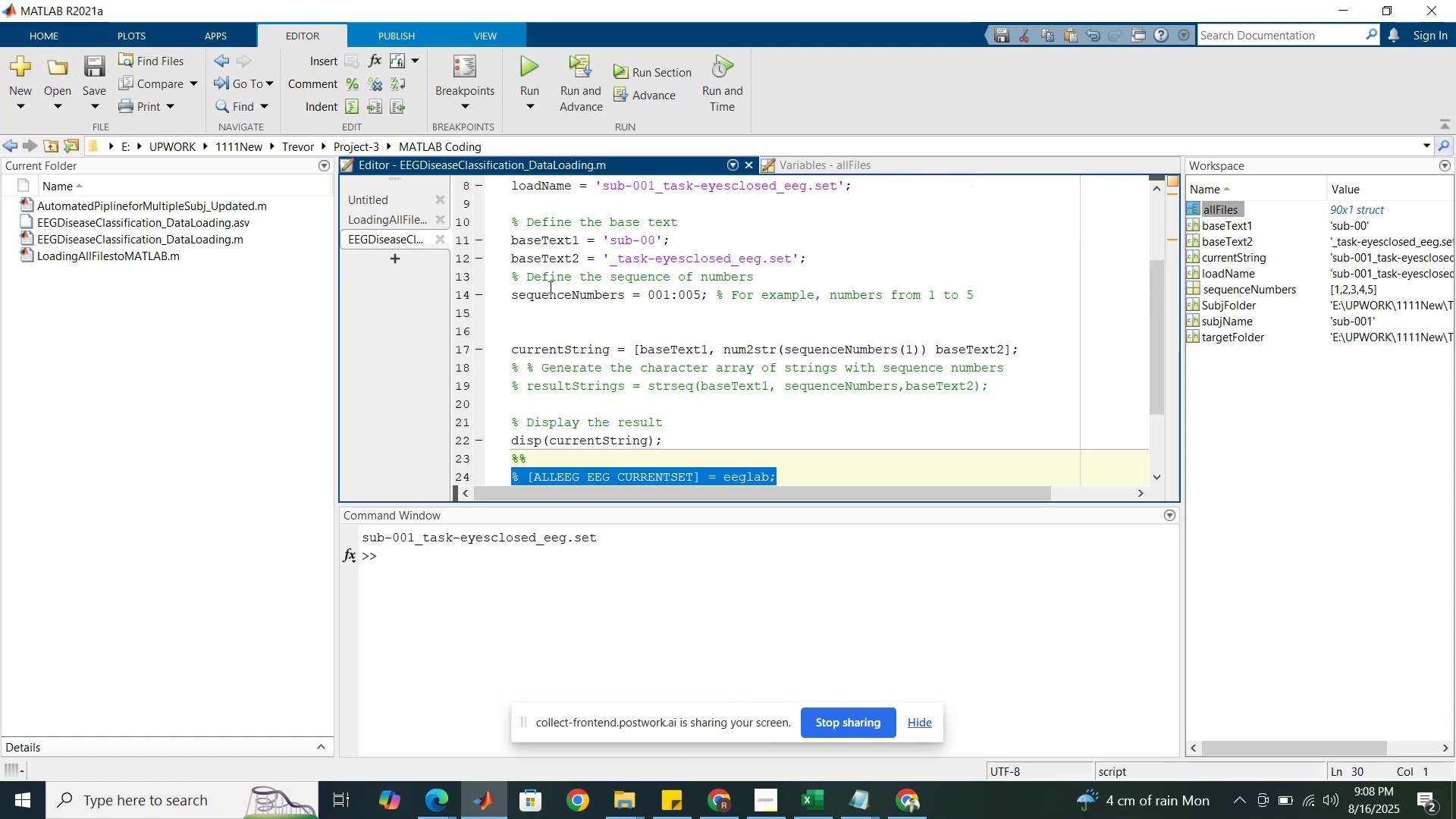 
wait(5.49)
 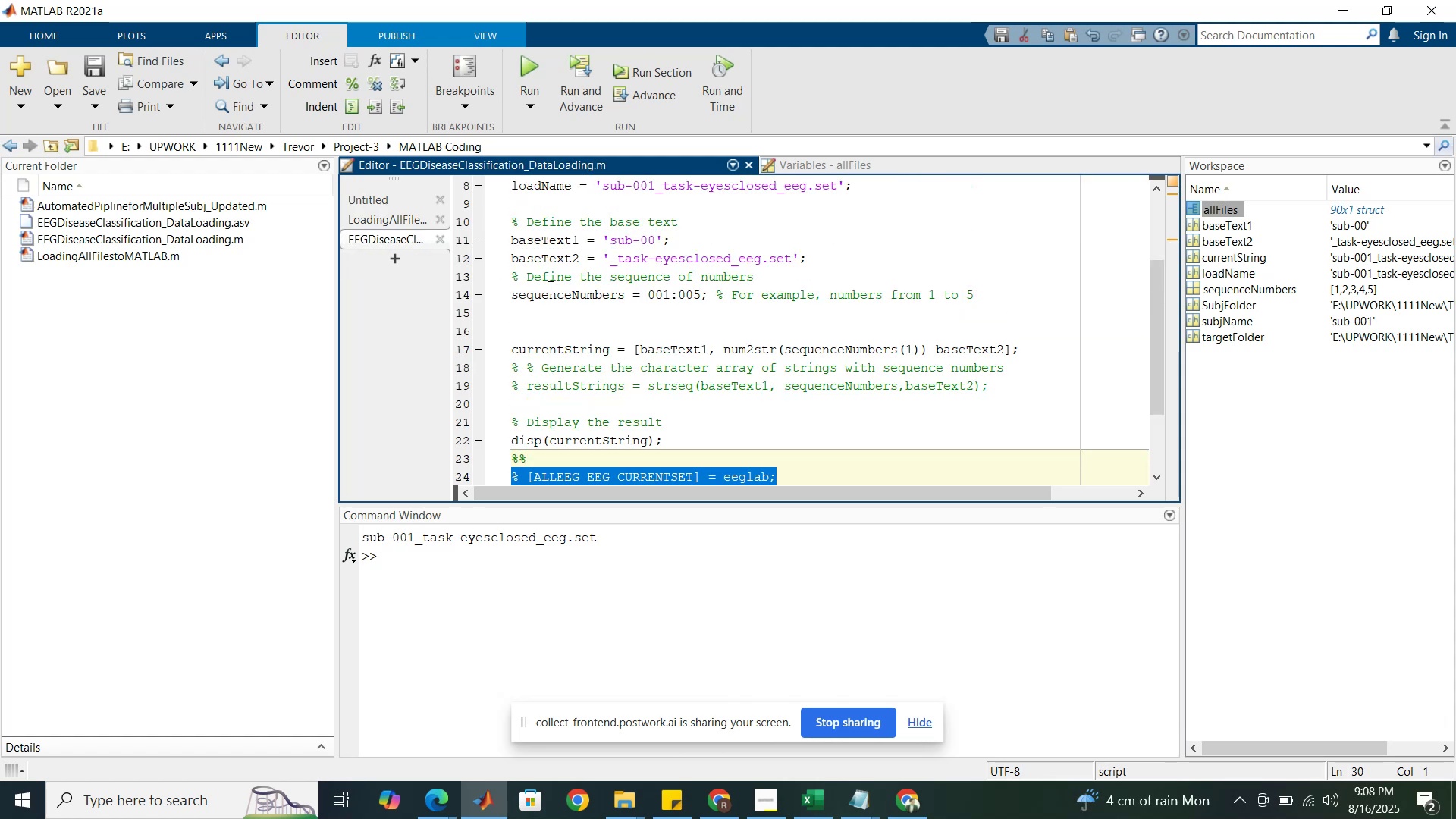 
scroll: coordinate [607, 301], scroll_direction: up, amount: 2.0
 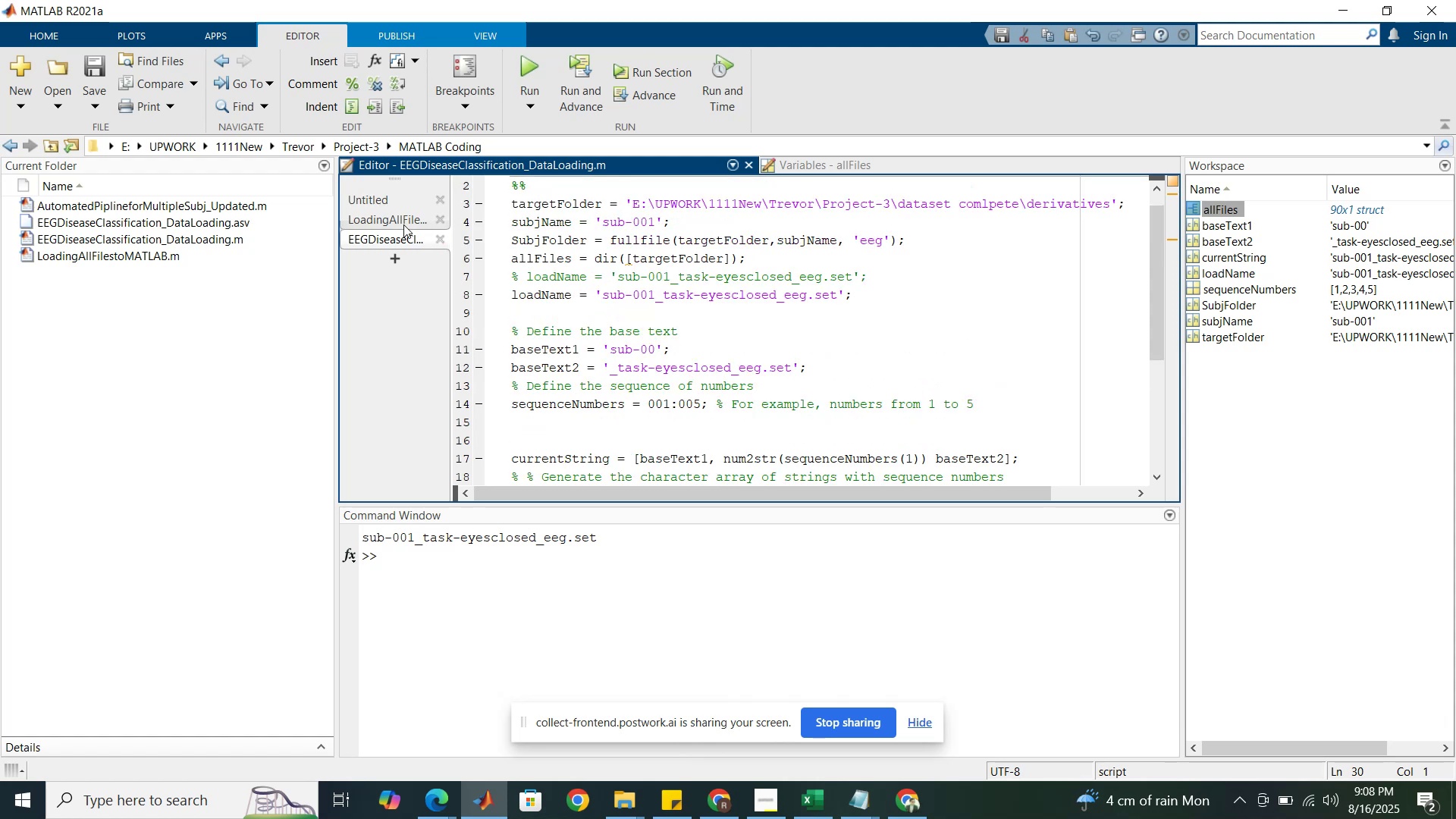 
left_click([399, 222])
 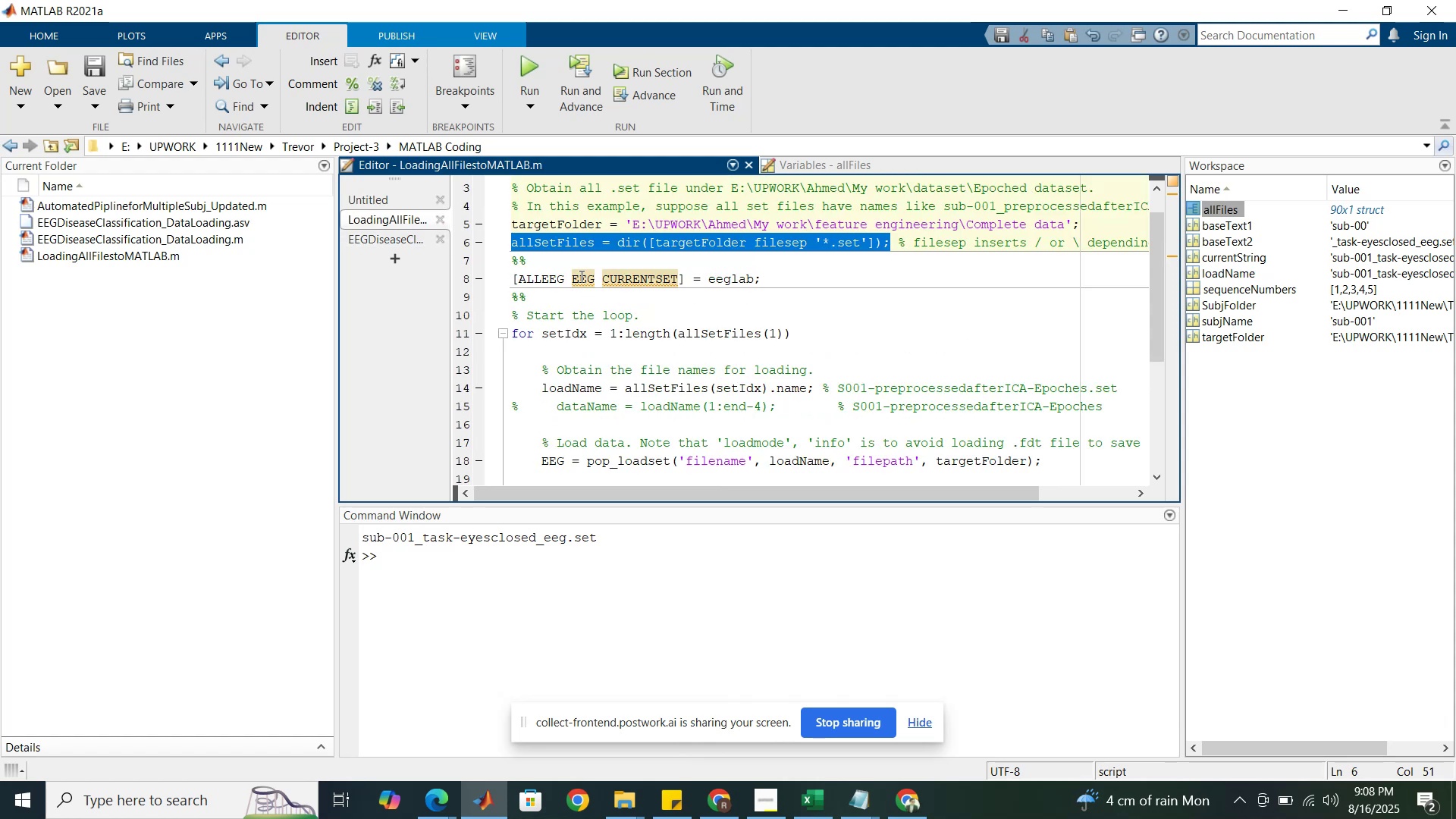 
left_click([579, 275])
 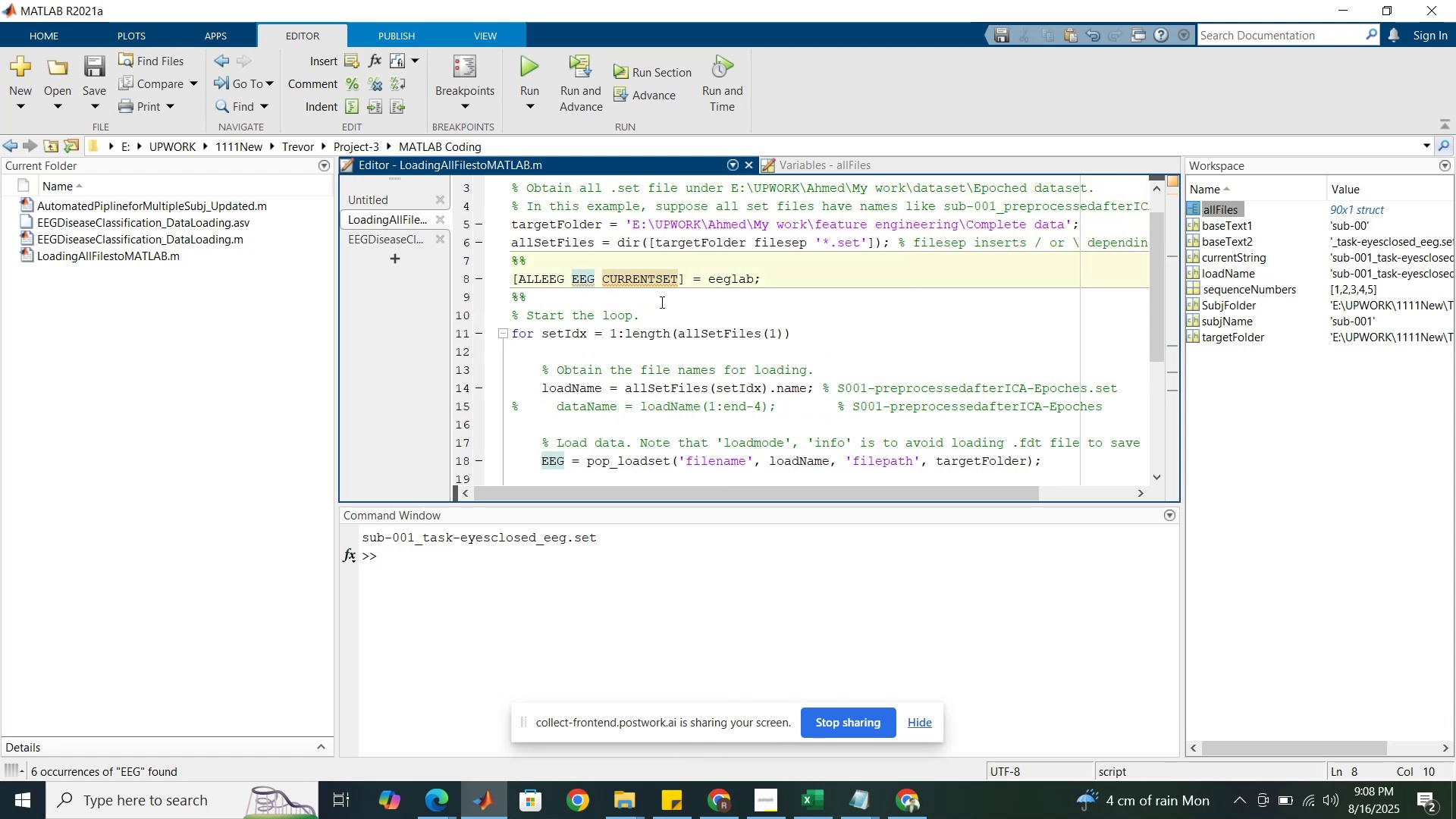 
wait(5.08)
 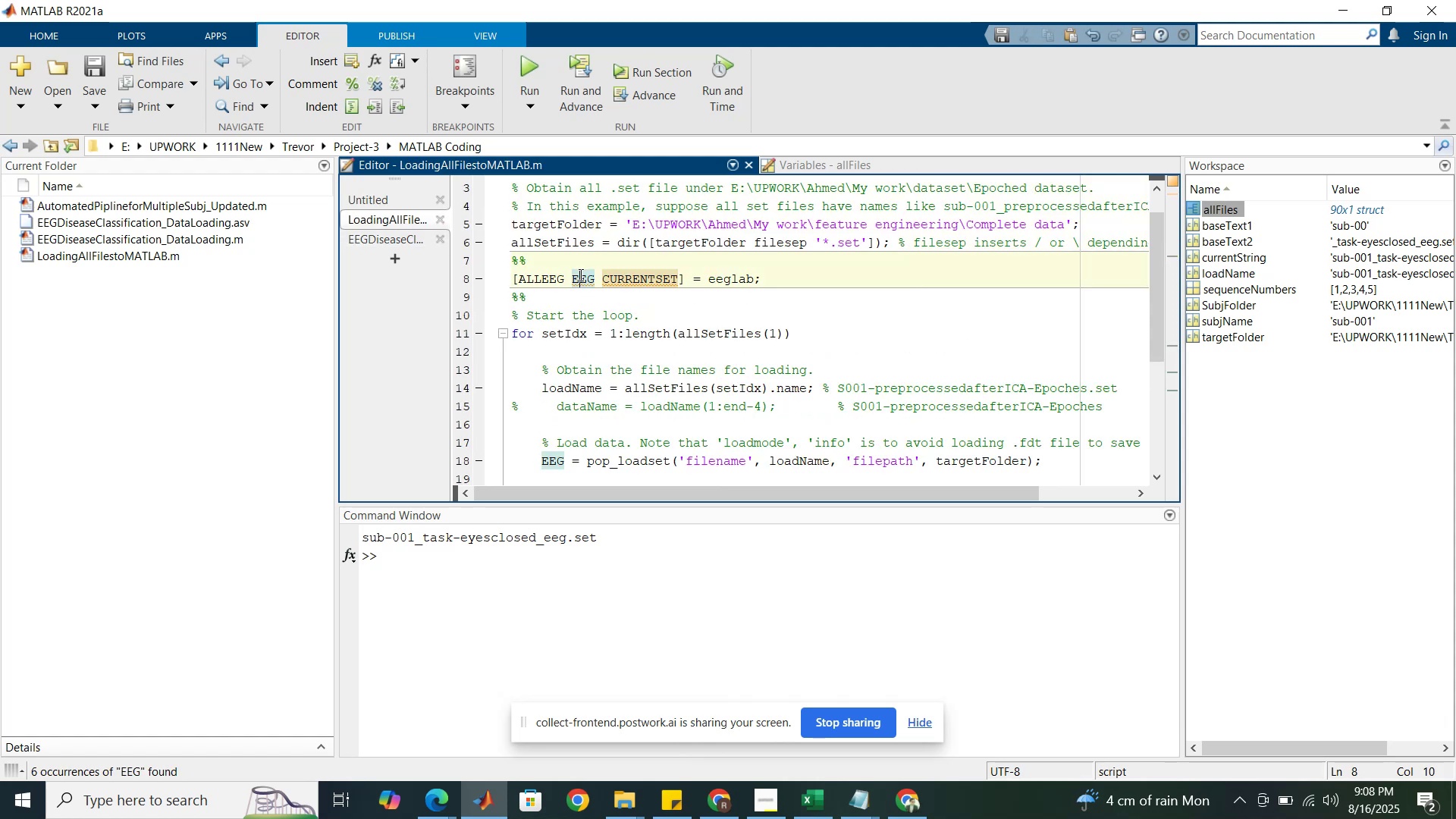 
mouse_move([1222, 216])
 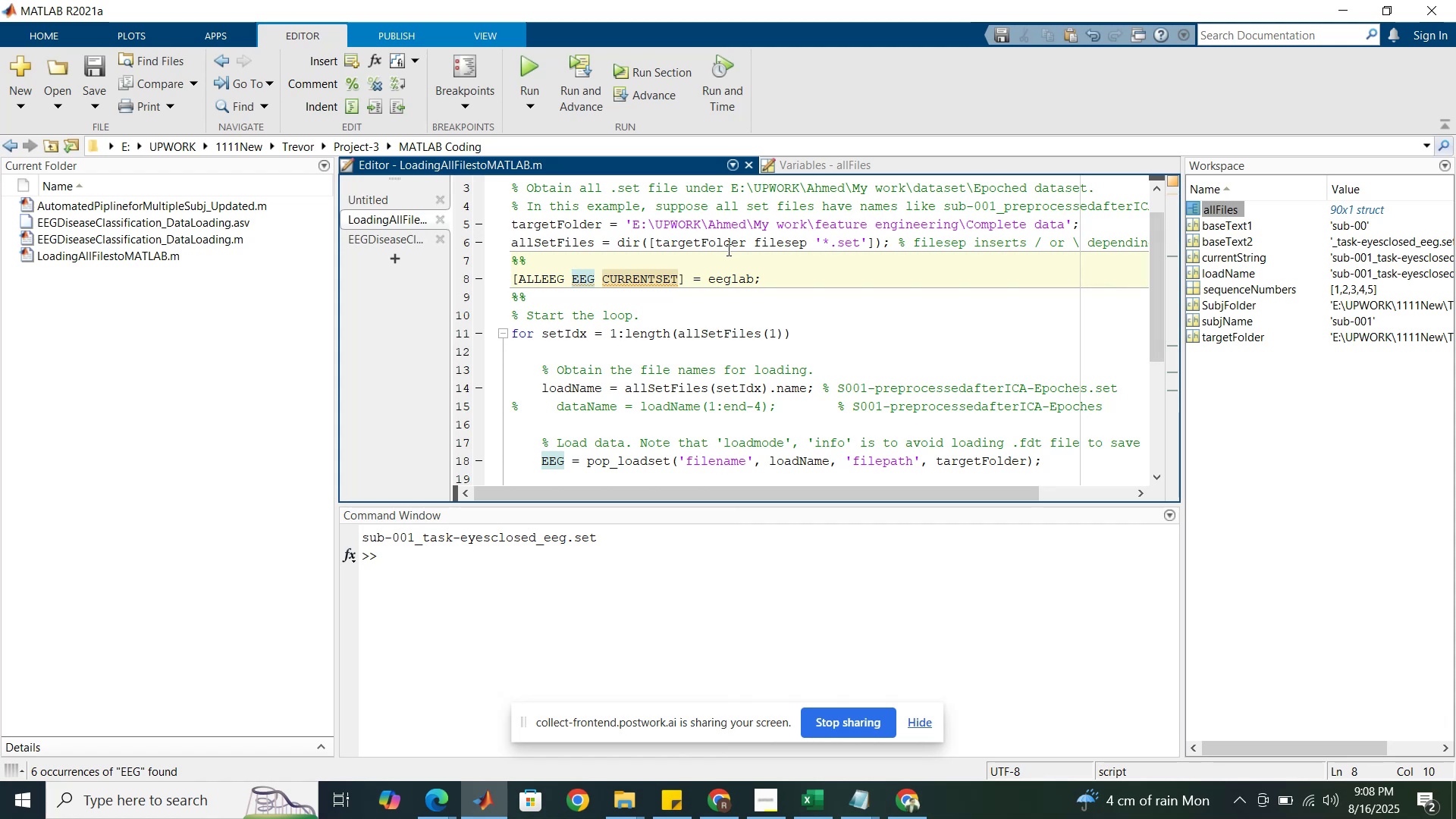 
scroll: coordinate [727, 249], scroll_direction: up, amount: 1.0
 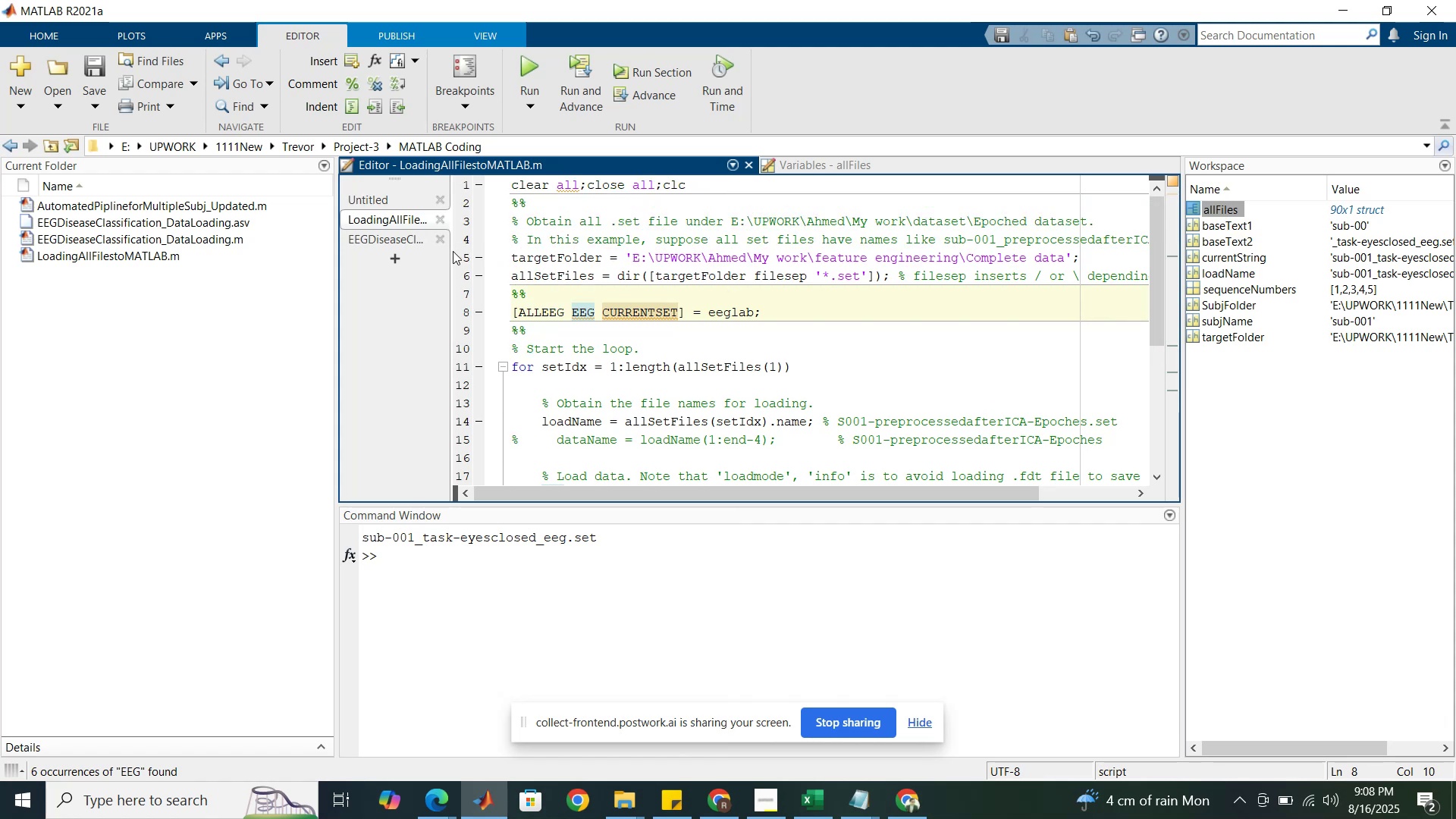 
wait(6.39)
 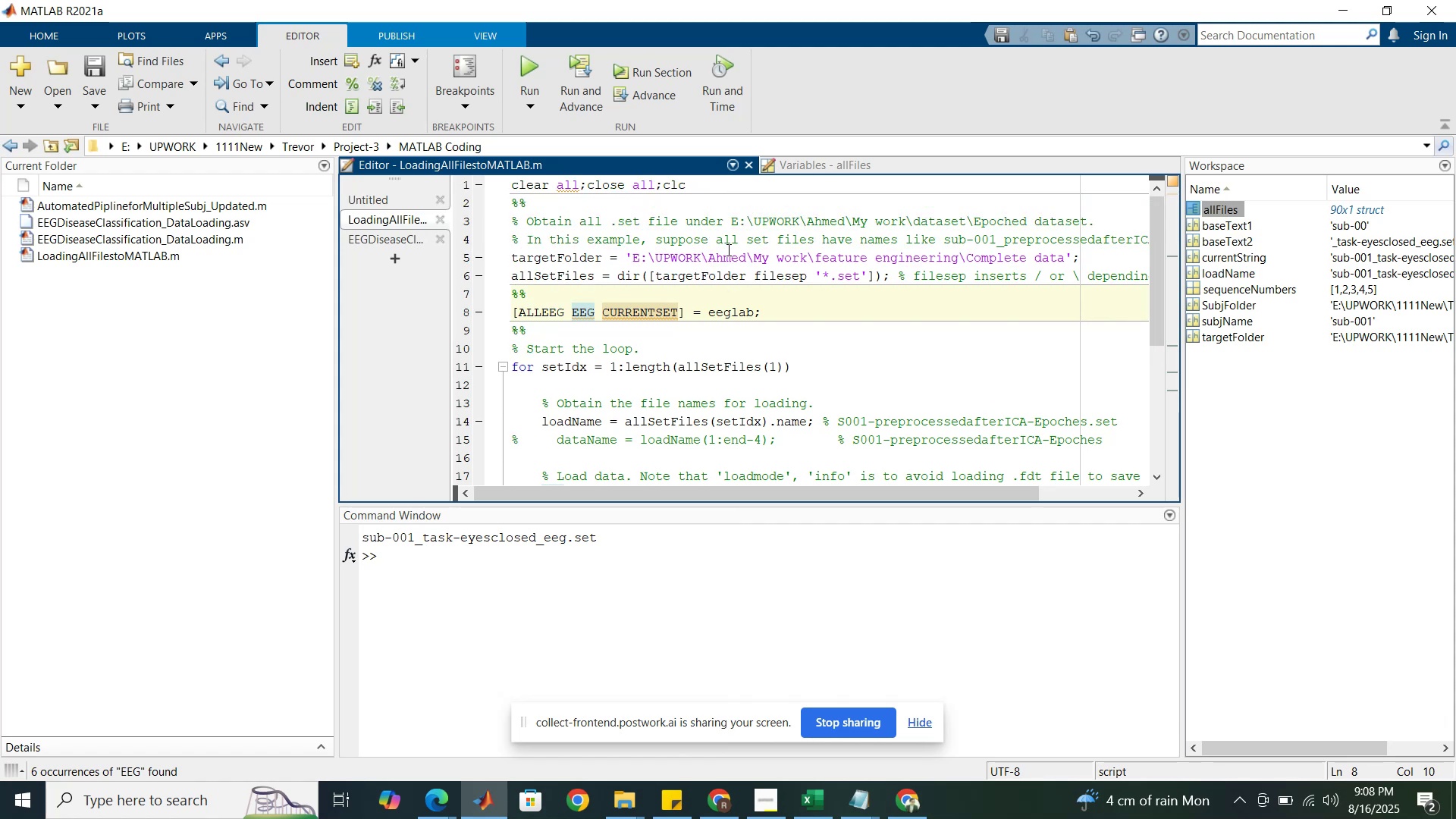 
left_click([560, 190])
 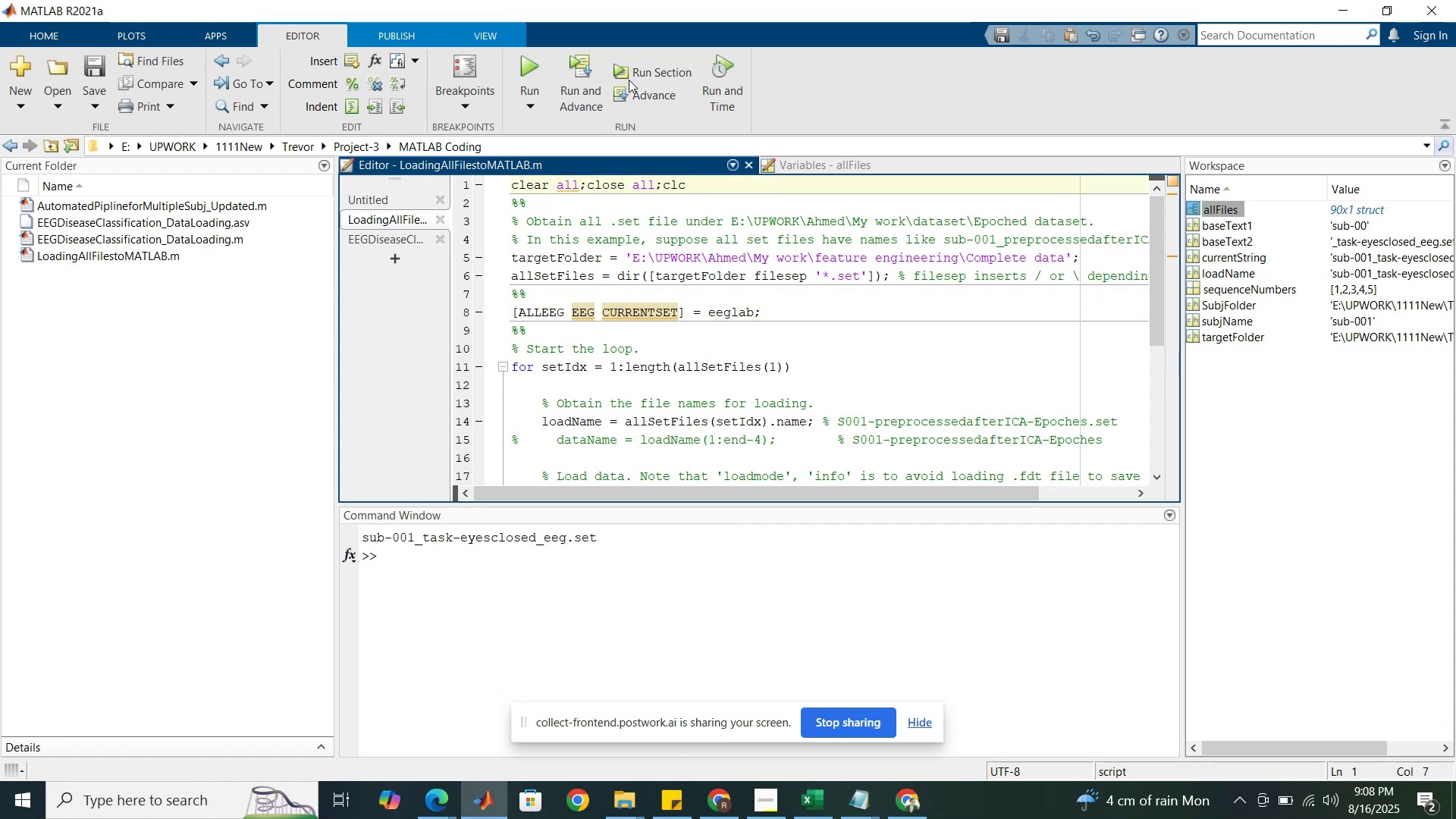 
left_click([635, 74])
 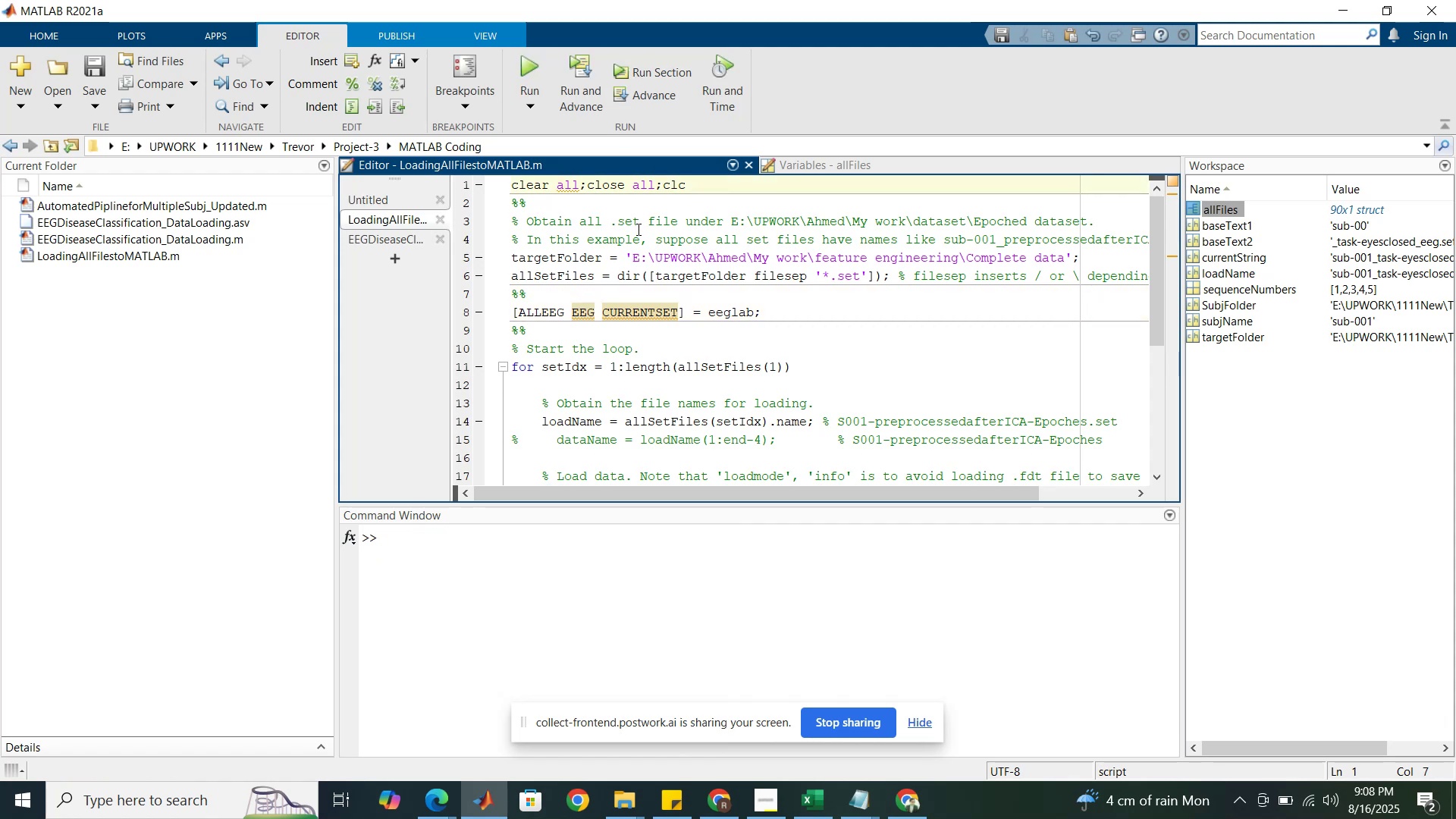 
left_click([637, 229])
 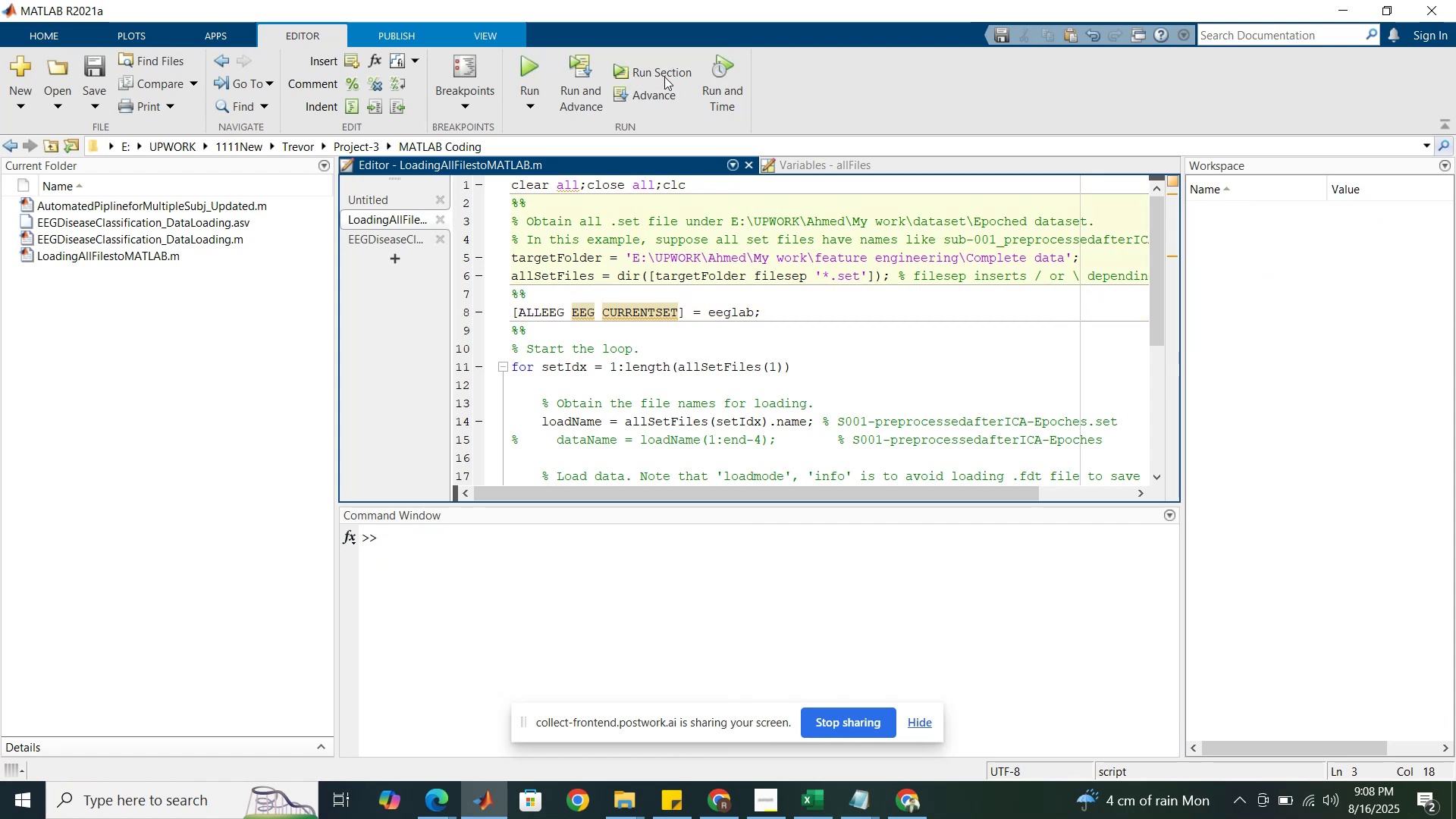 
left_click([667, 74])
 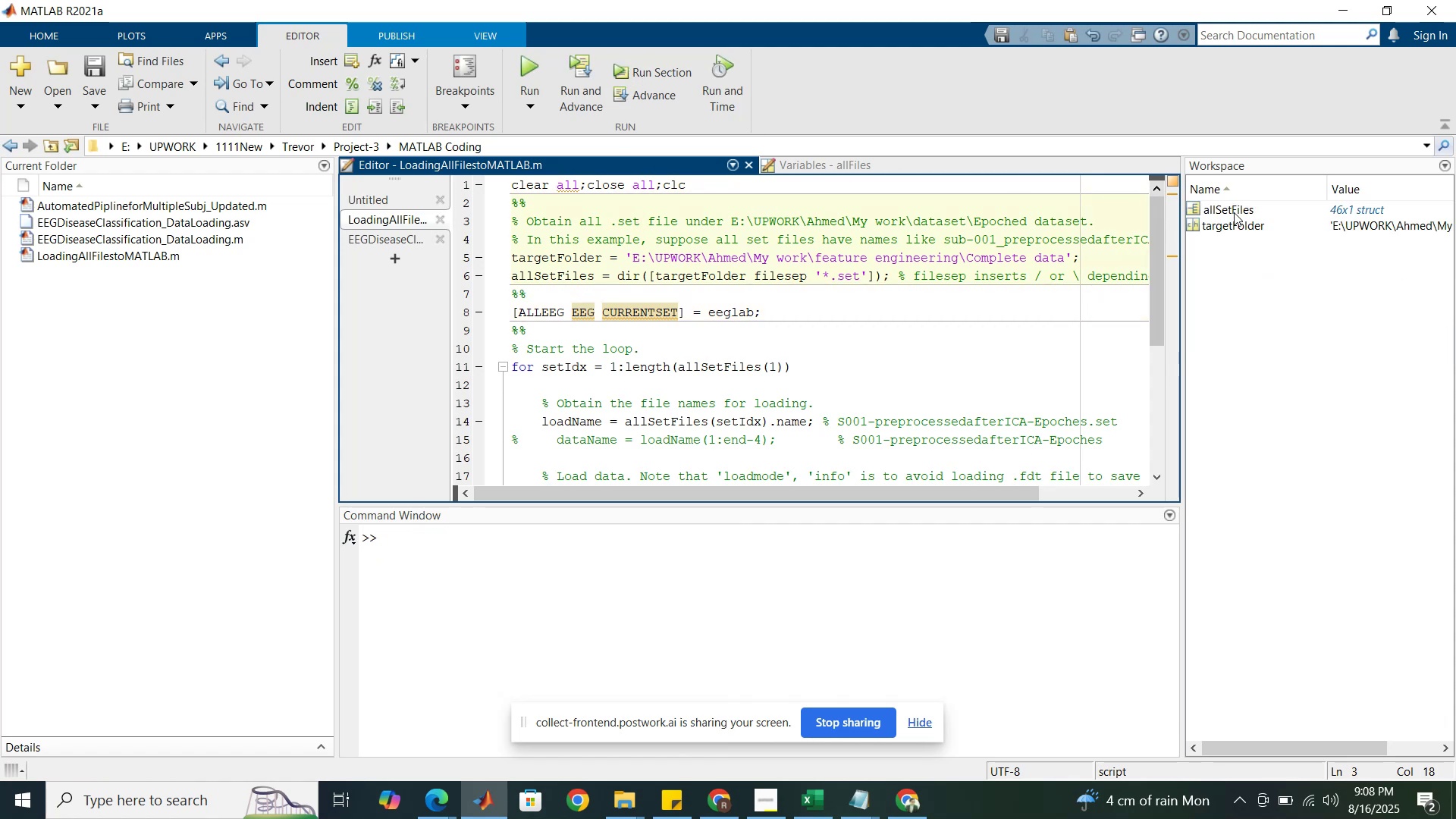 
double_click([1230, 212])
 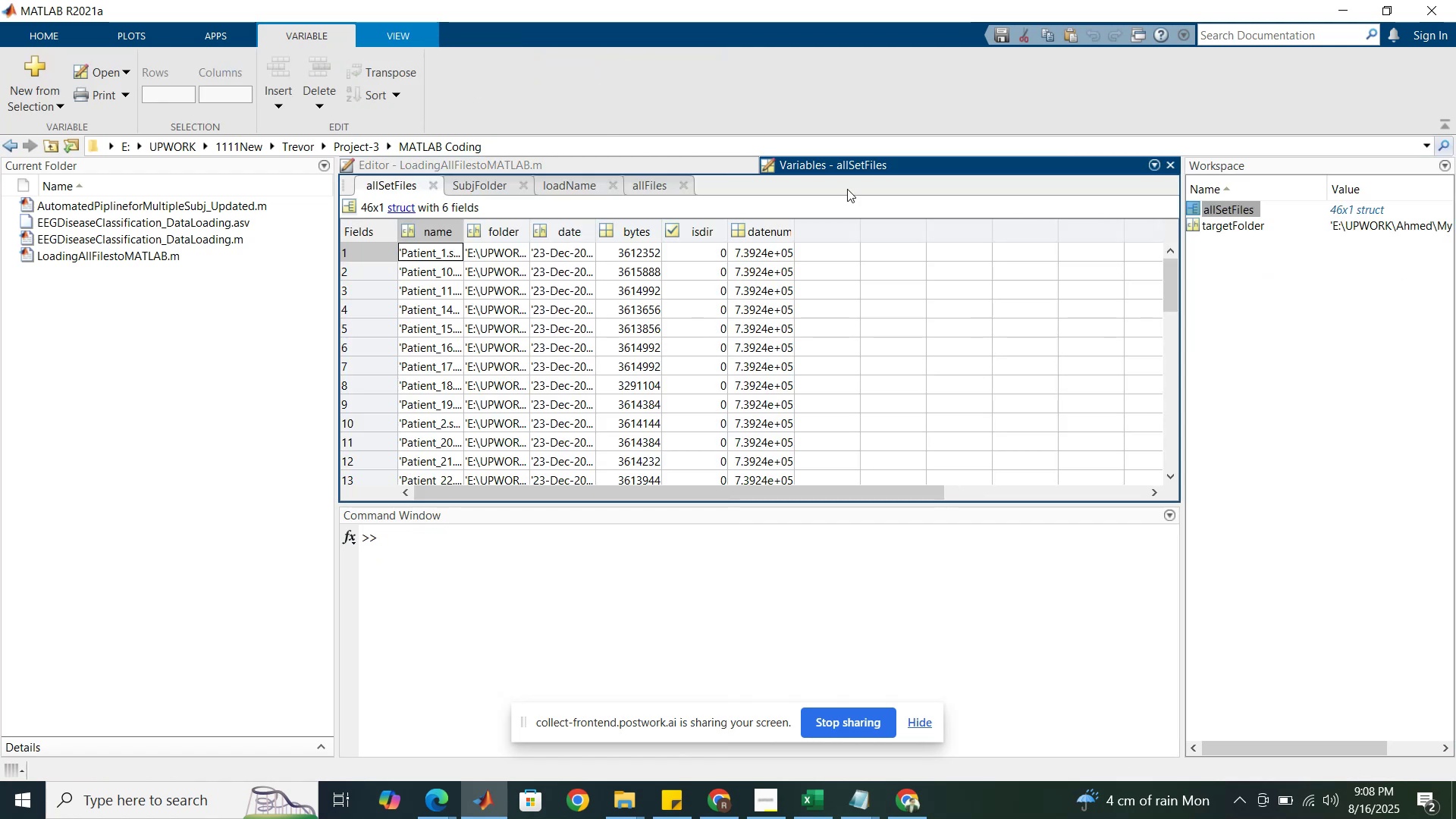 
left_click([700, 162])
 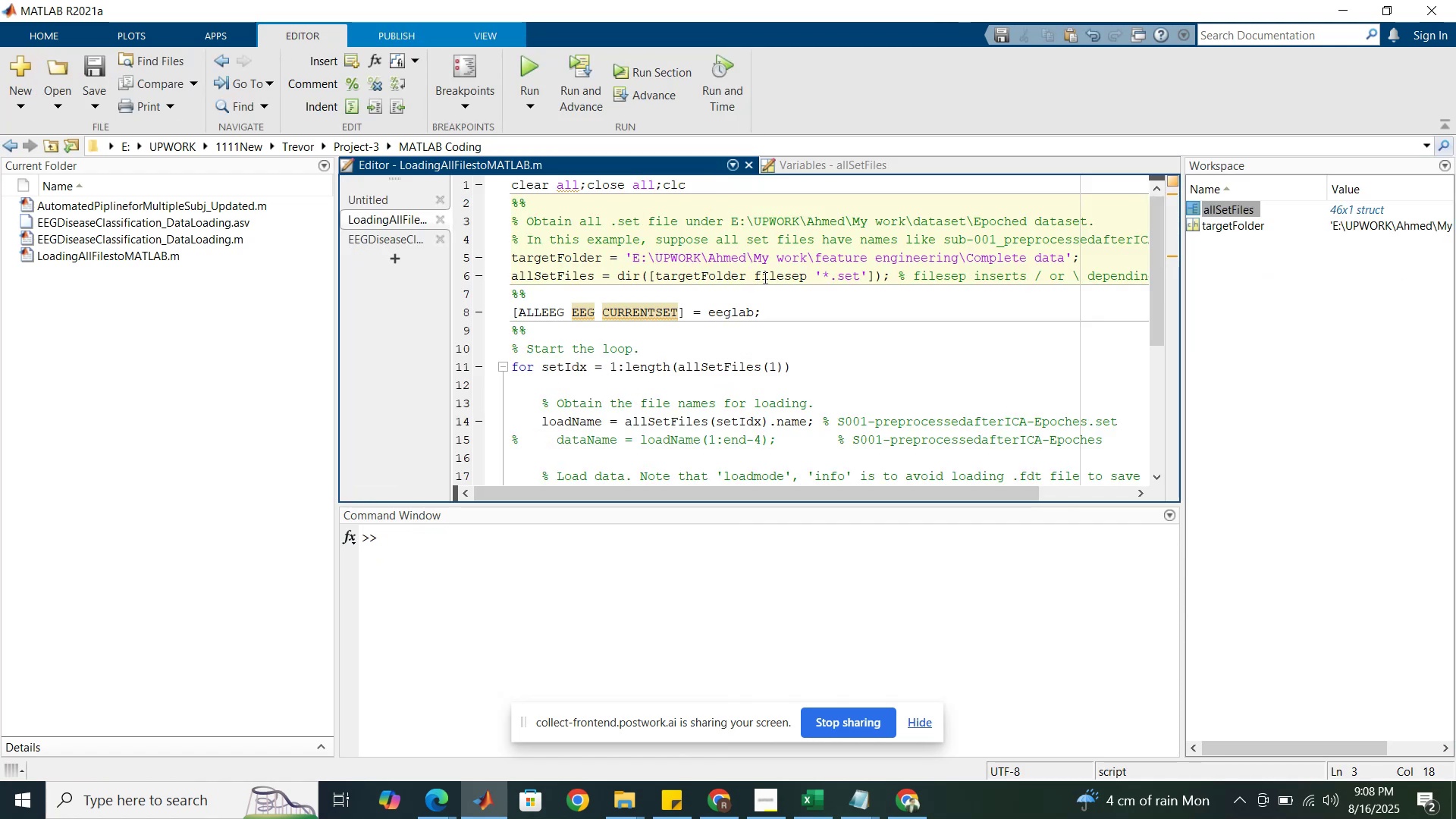 
double_click([764, 277])
 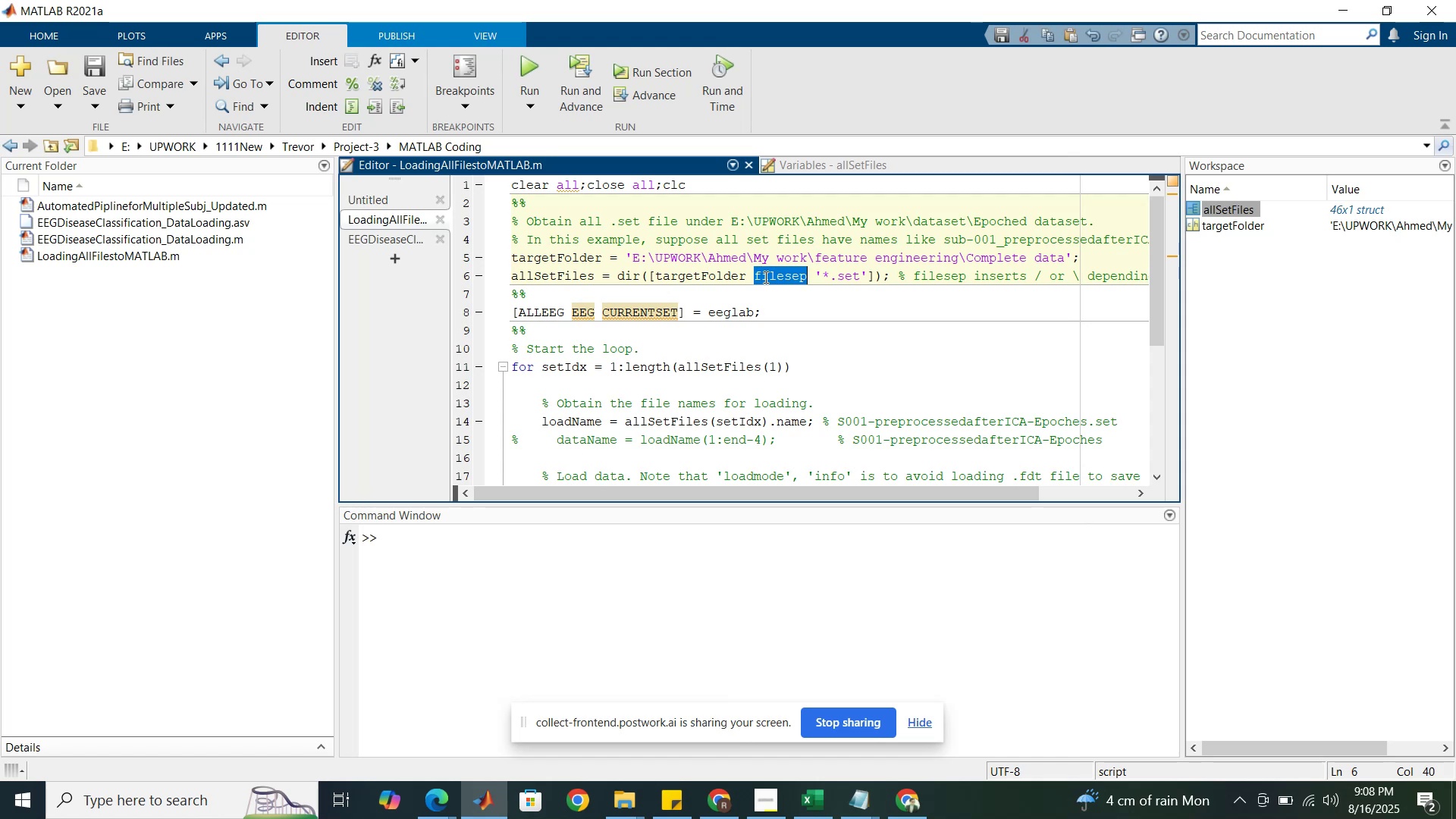 
wait(8.48)
 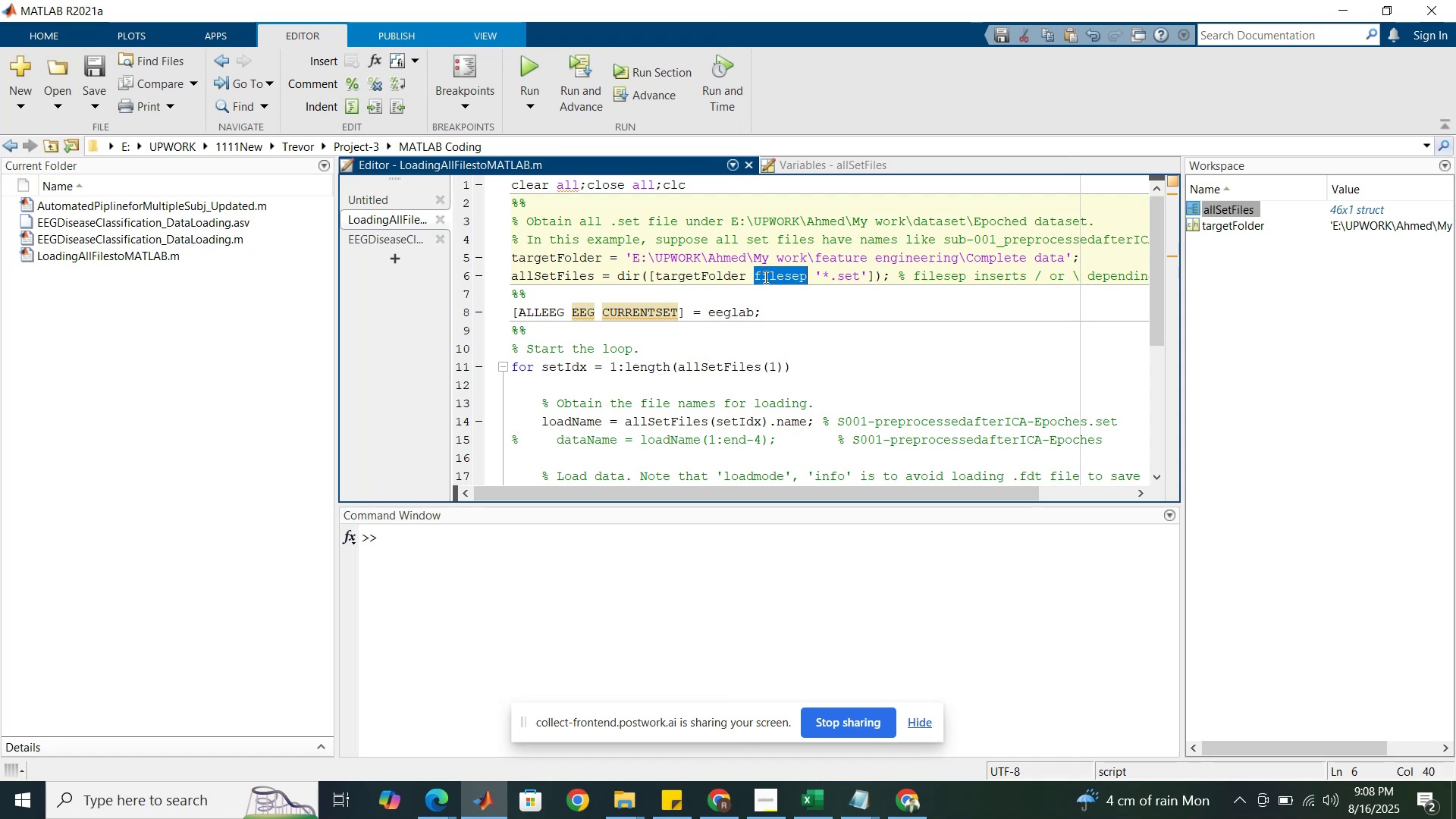 
left_click_drag(start_coordinate=[793, 491], to_coordinate=[734, 474])
 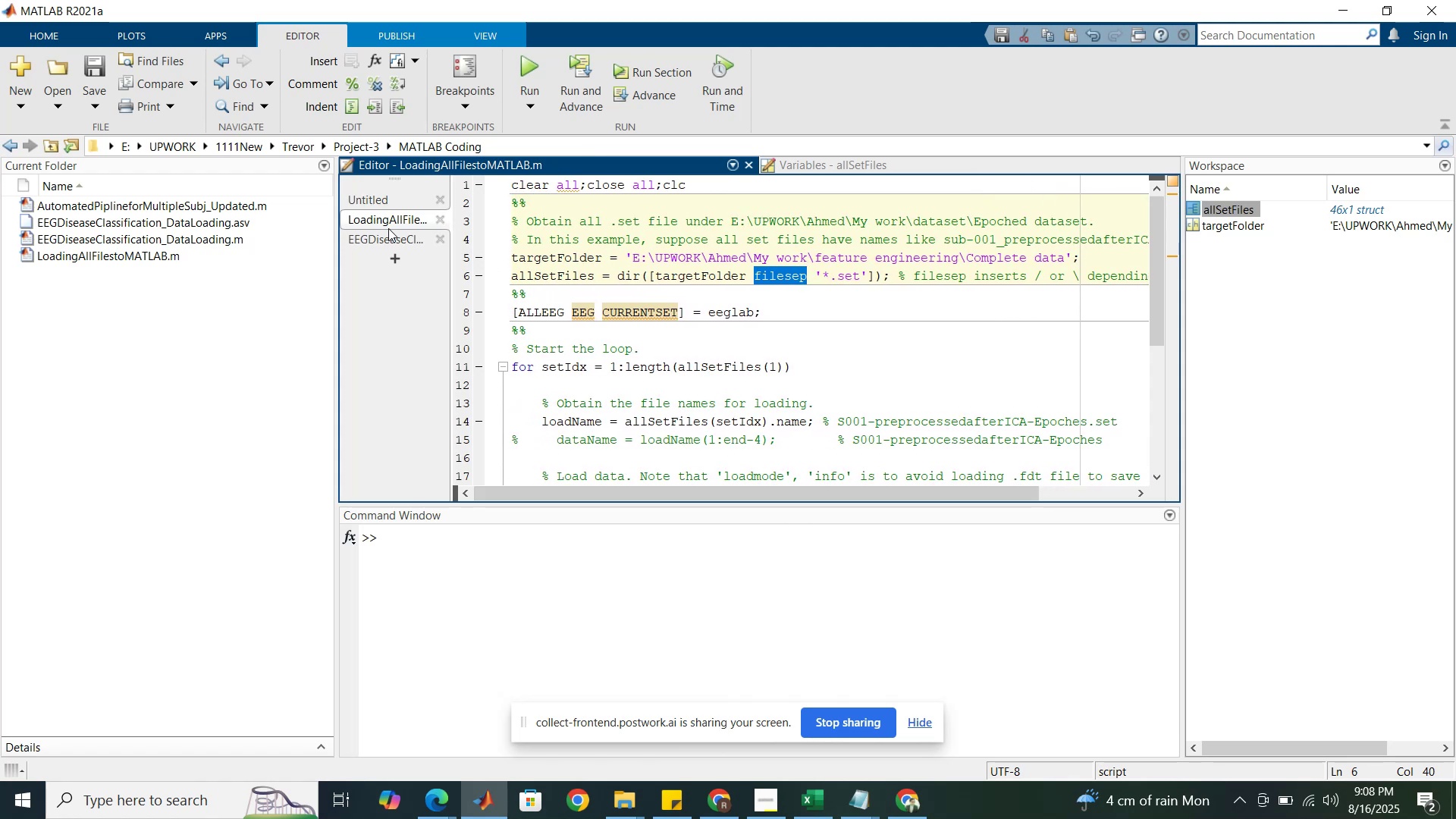 
left_click([374, 238])
 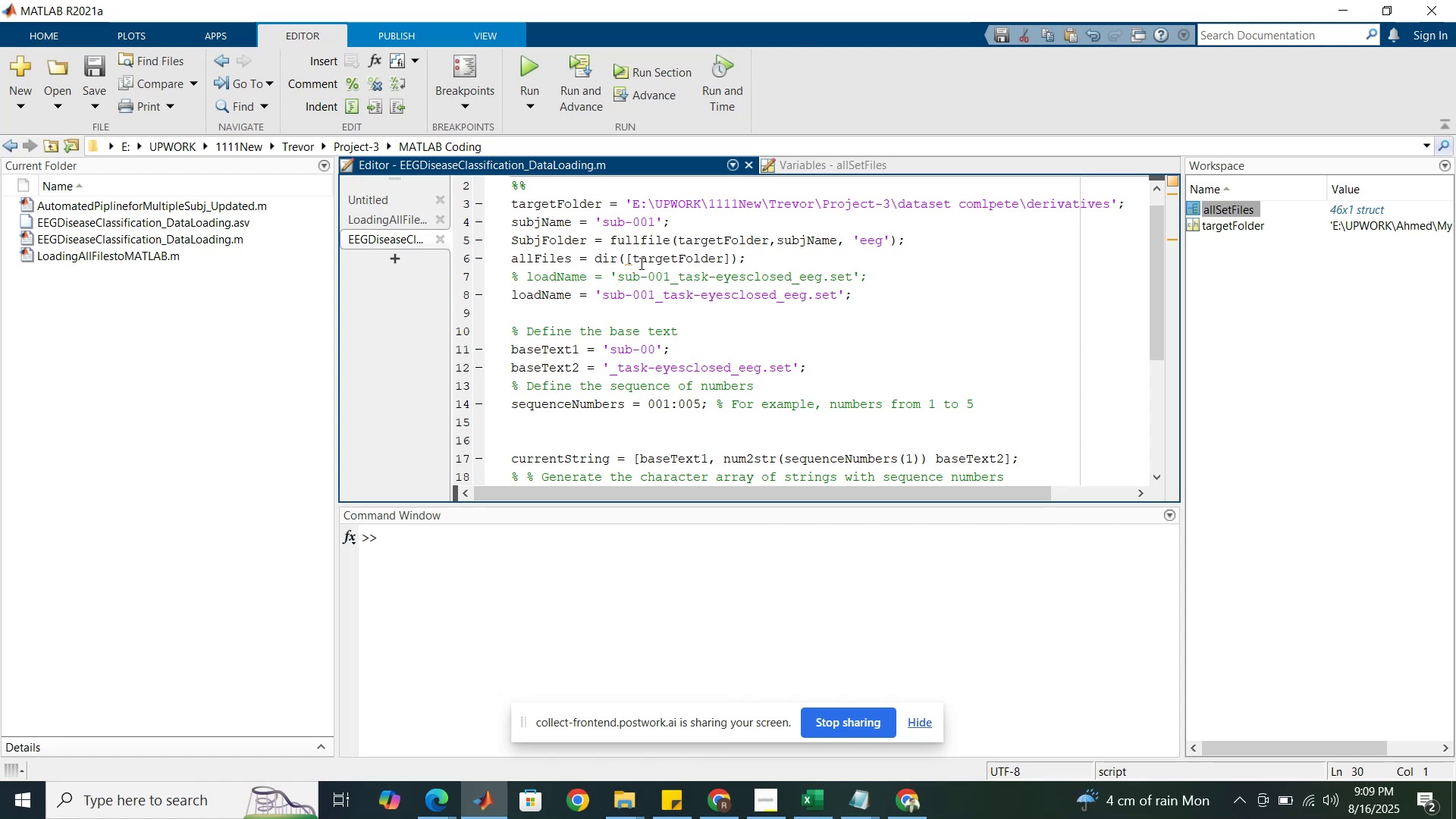 
wait(19.87)
 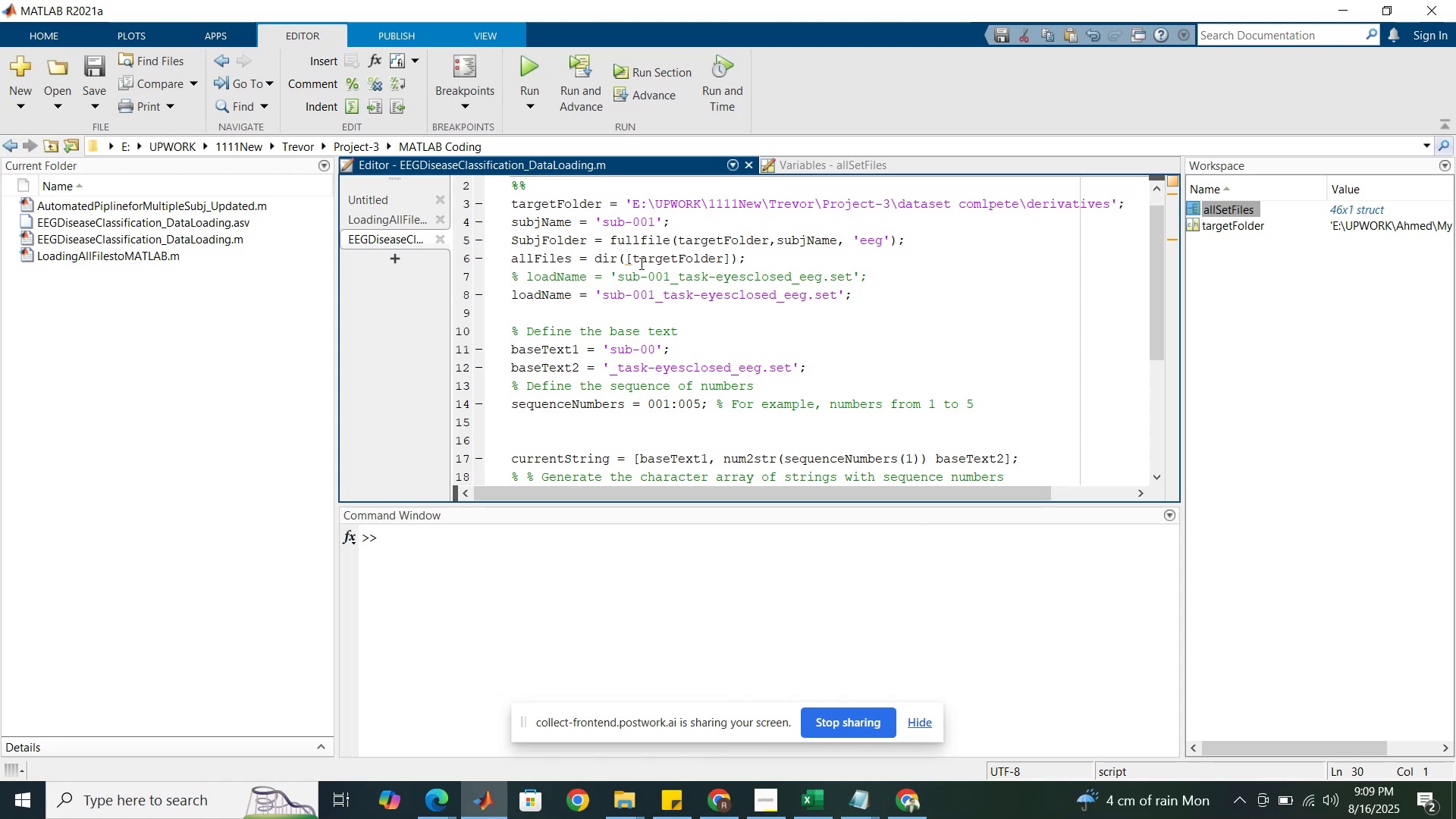 
left_click([629, 258])
 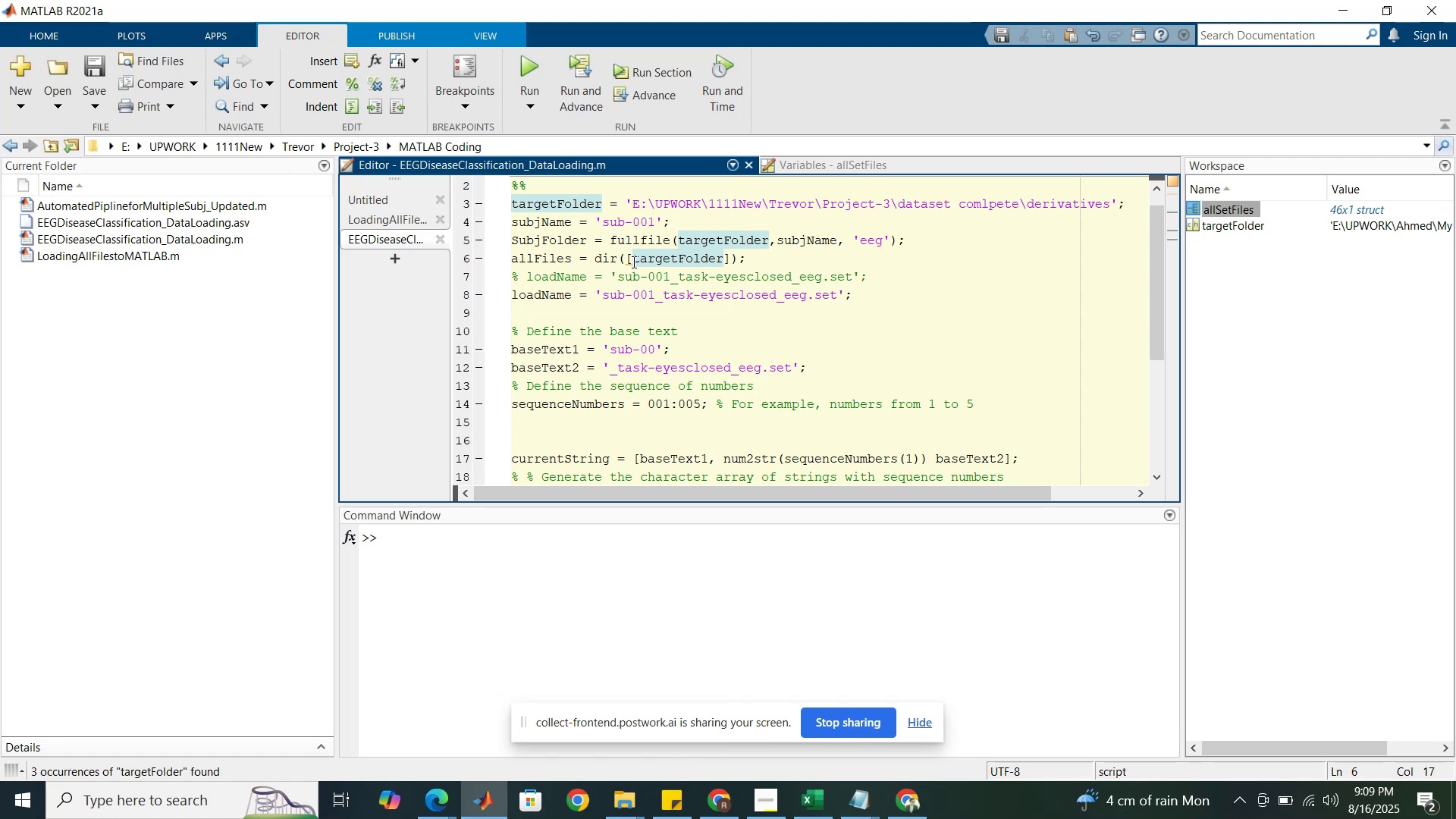 
wait(13.36)
 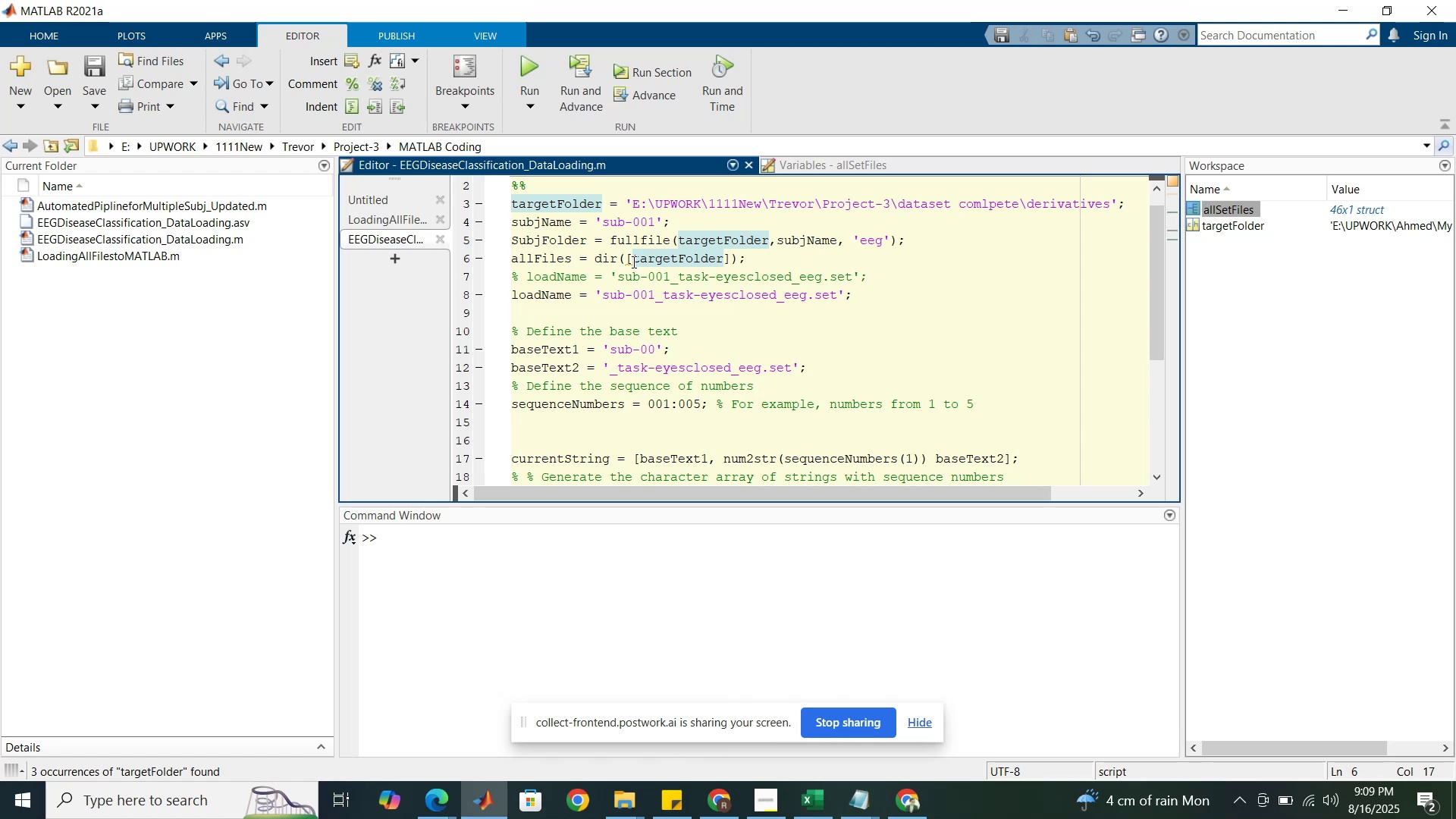 
left_click([534, 256])
 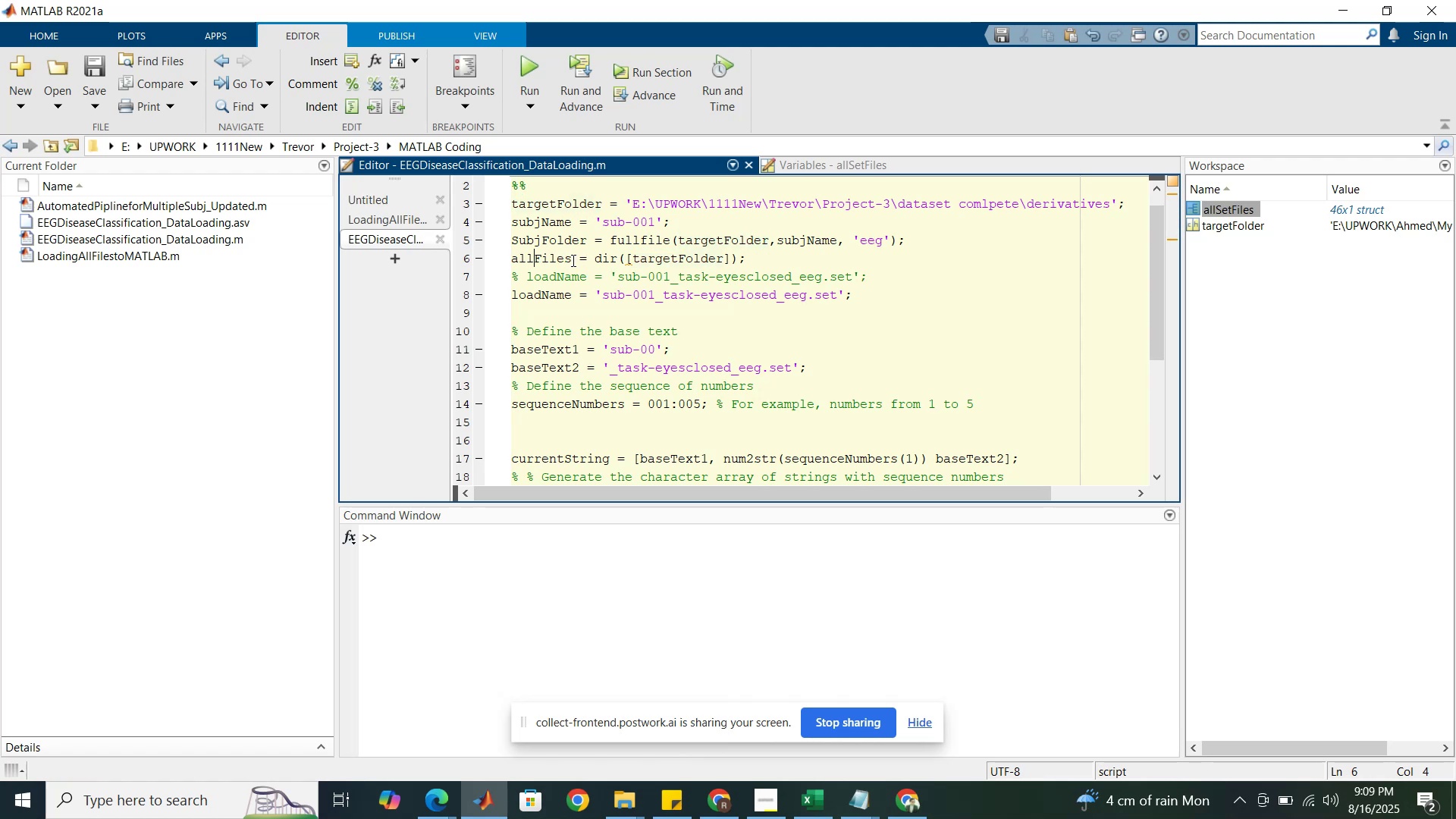 
left_click([566, 260])
 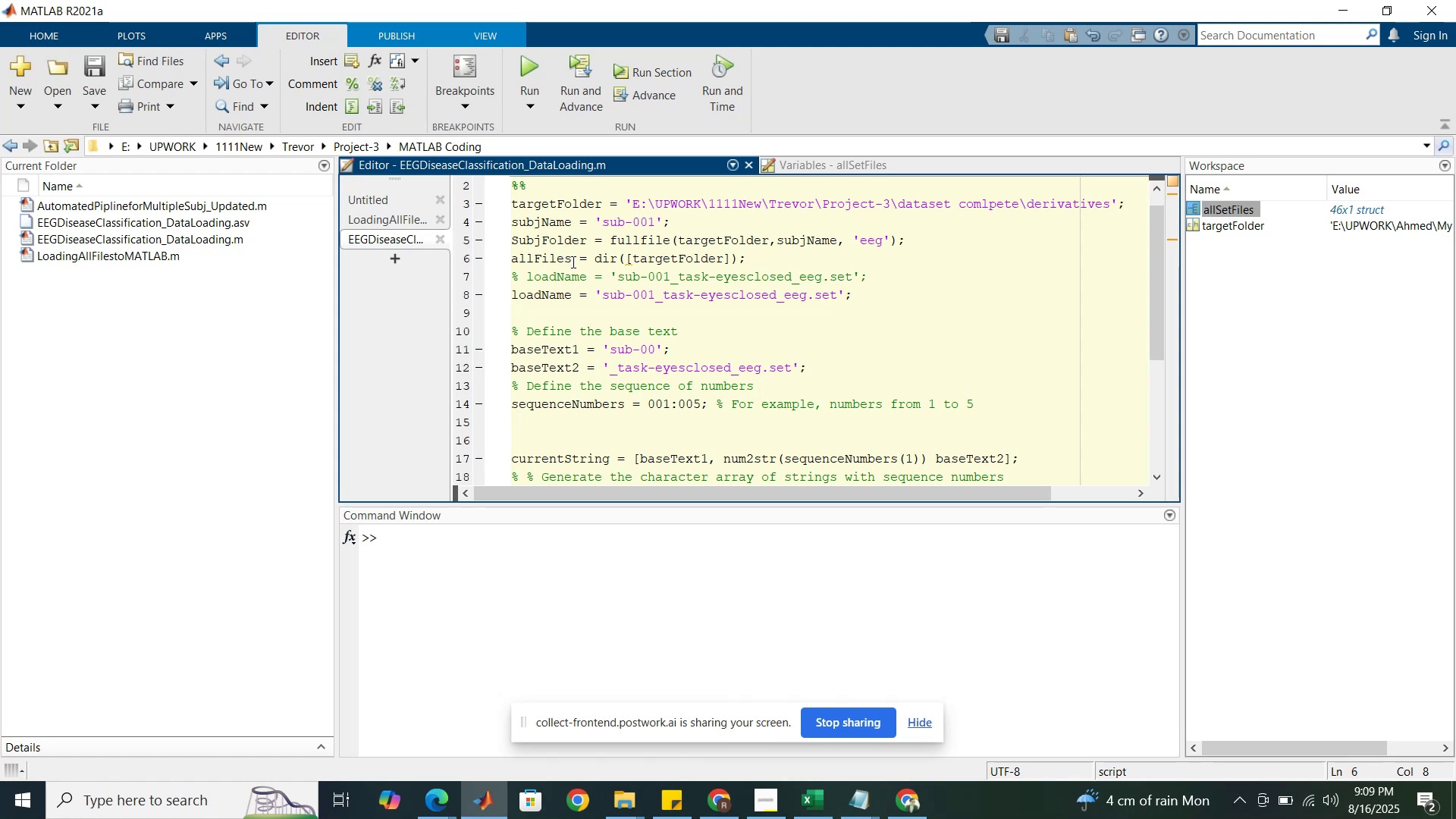 
left_click_drag(start_coordinate=[573, 262], to_coordinate=[512, 261])
 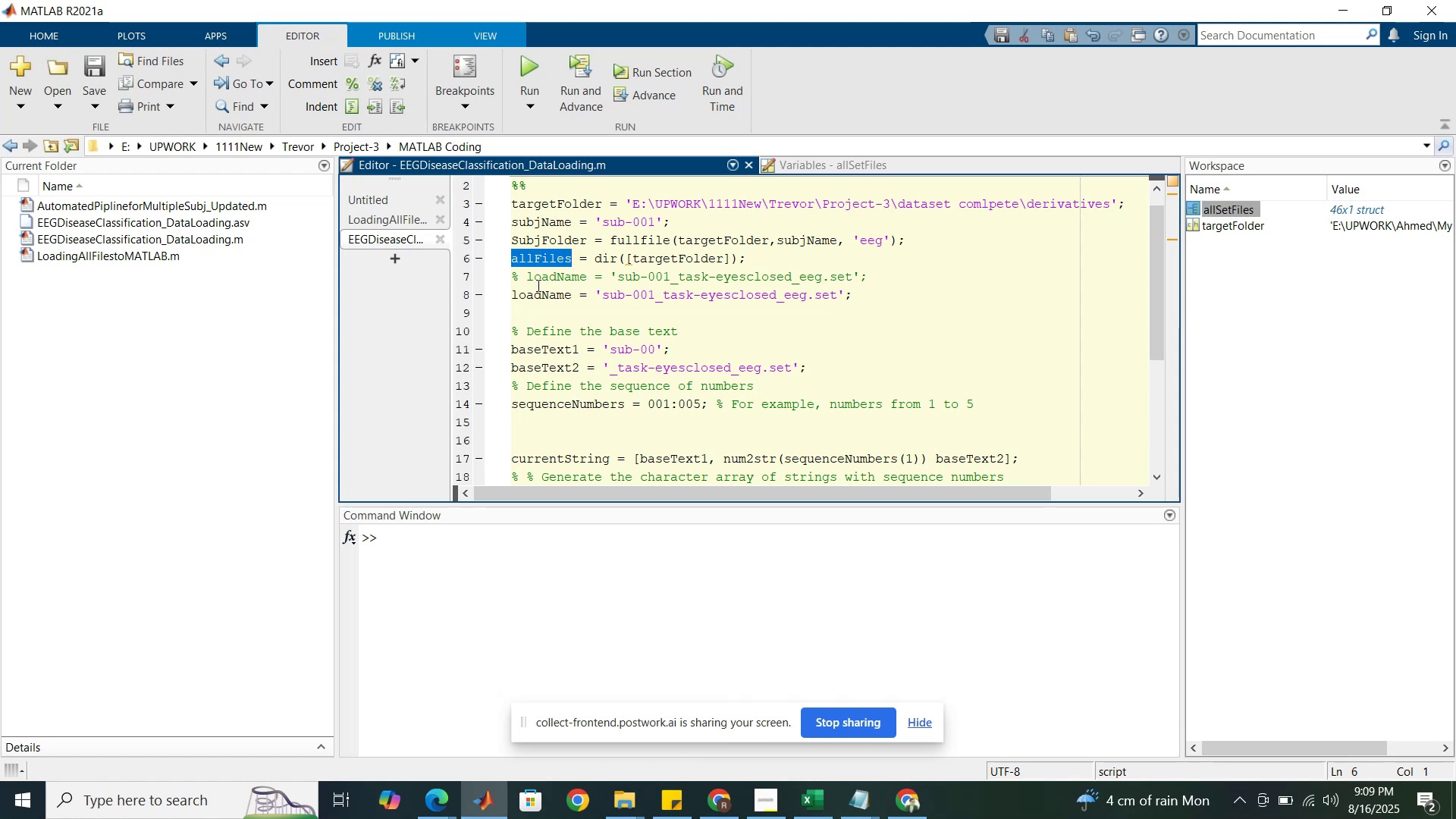 
type(Sub)
key(Backspace)
key(Backspace)
key(Backspace)
type(subj)
 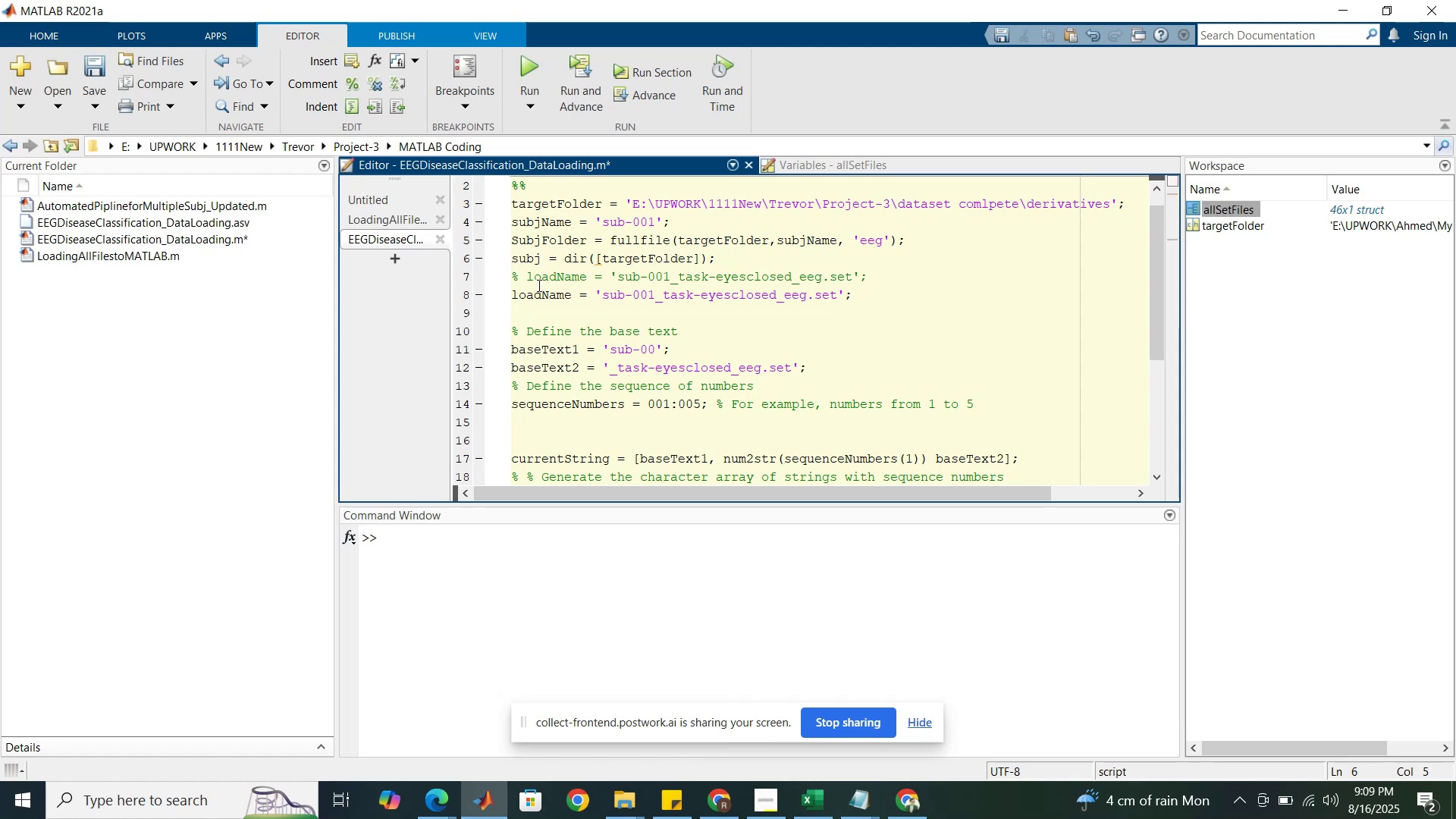 
key(ArrowDown)
 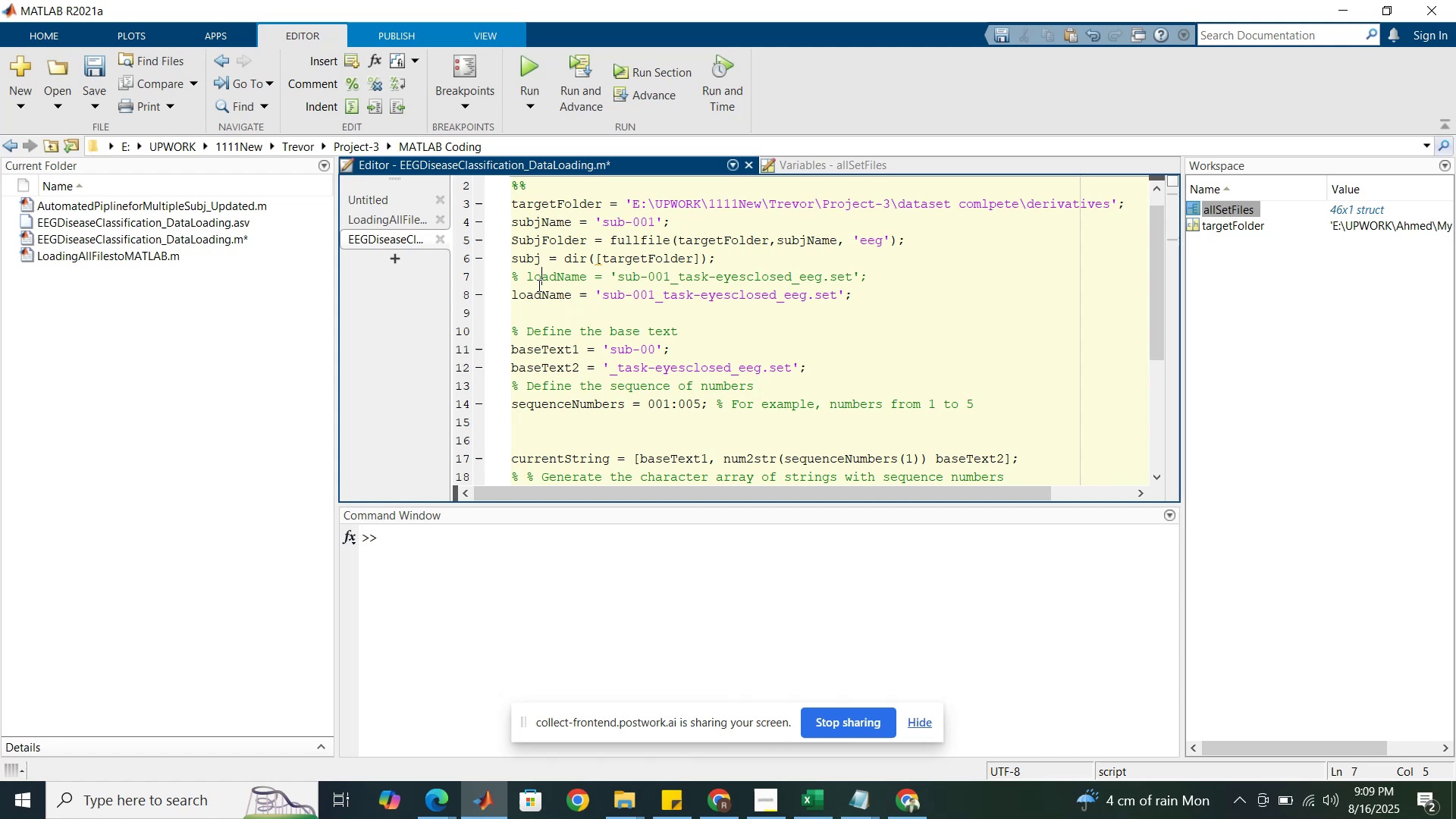 
key(ArrowLeft)
 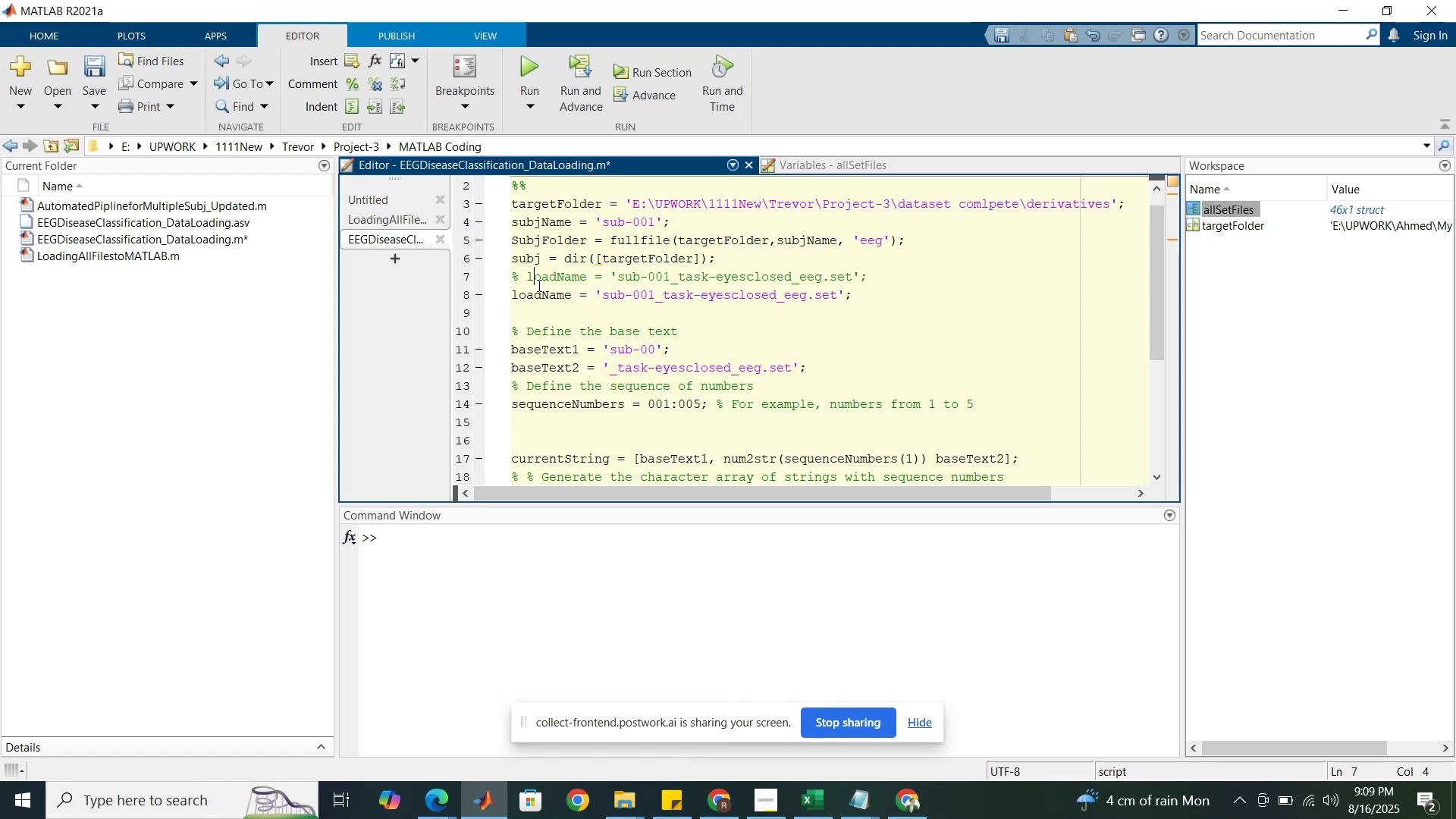 
key(ArrowLeft)
 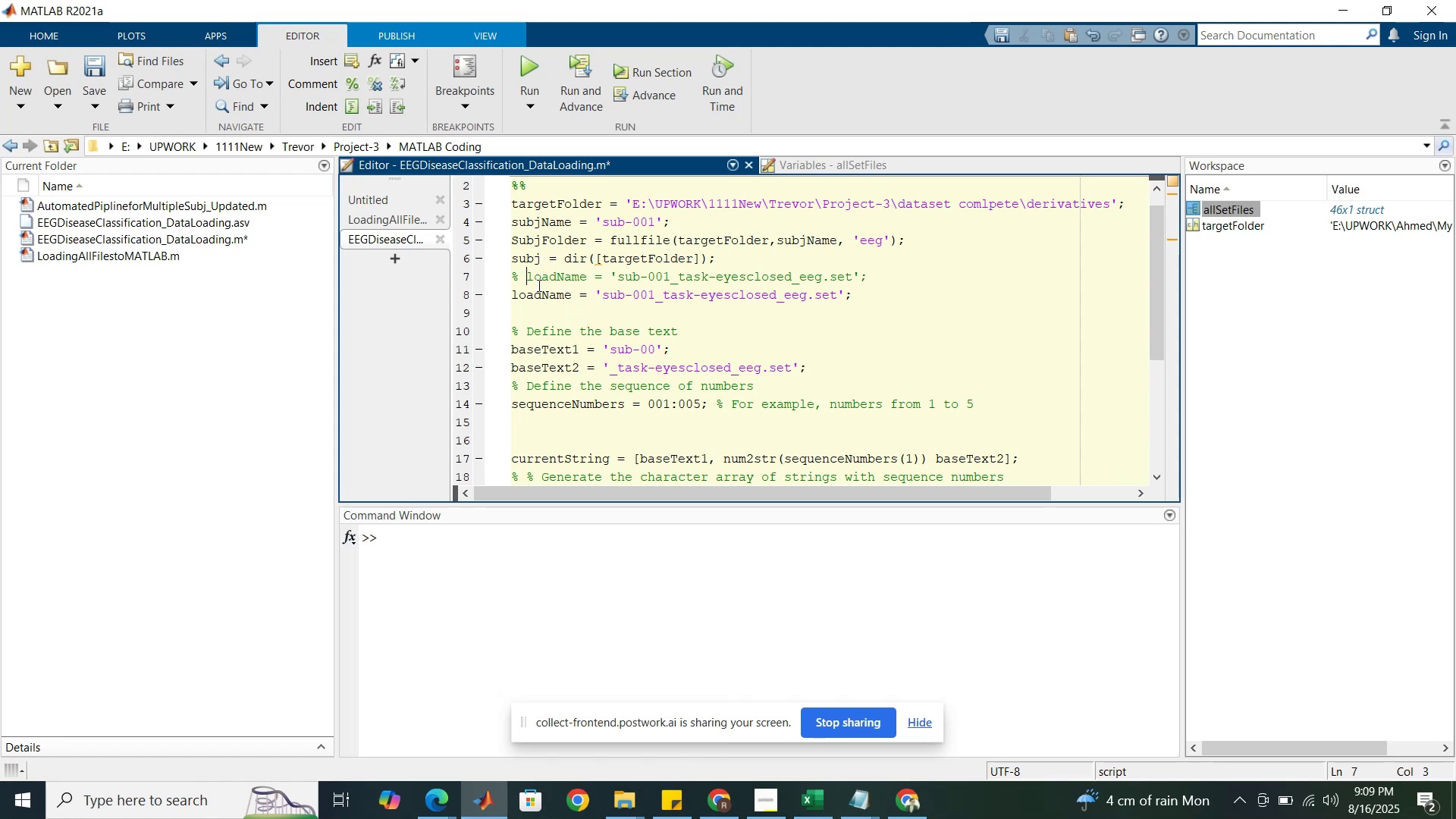 
key(ArrowLeft)
 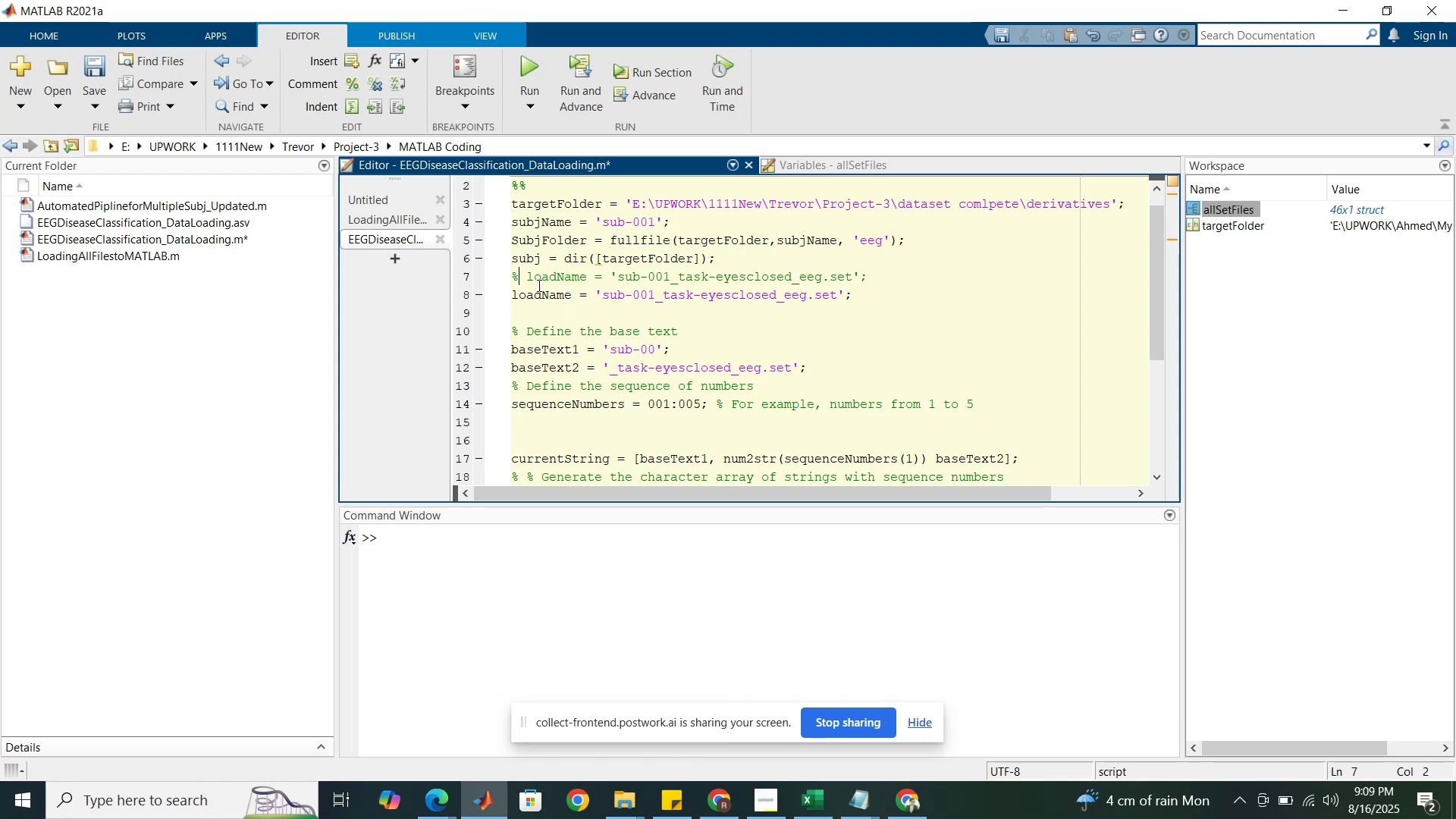 
key(ArrowLeft)
 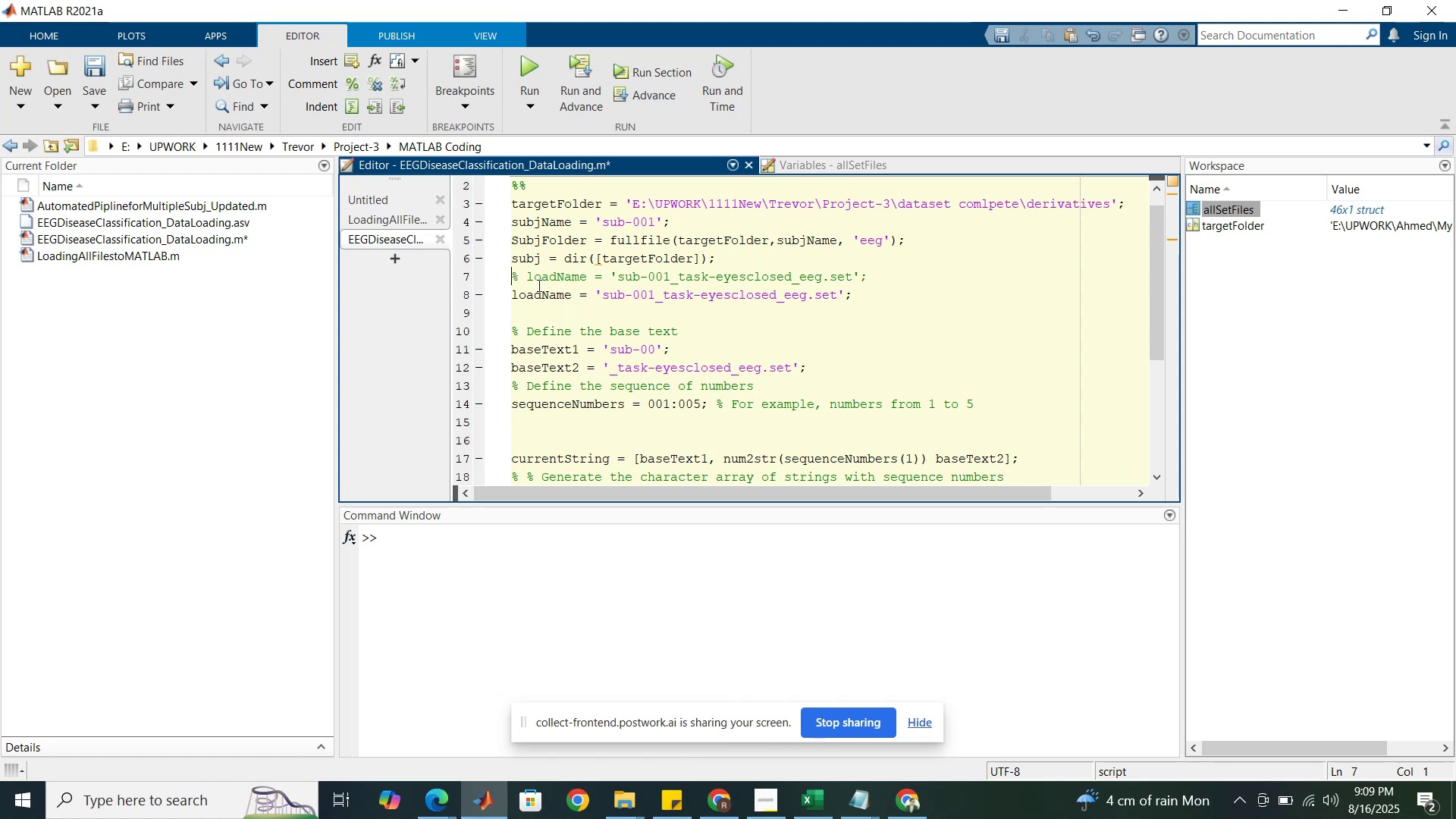 
key(ArrowLeft)
 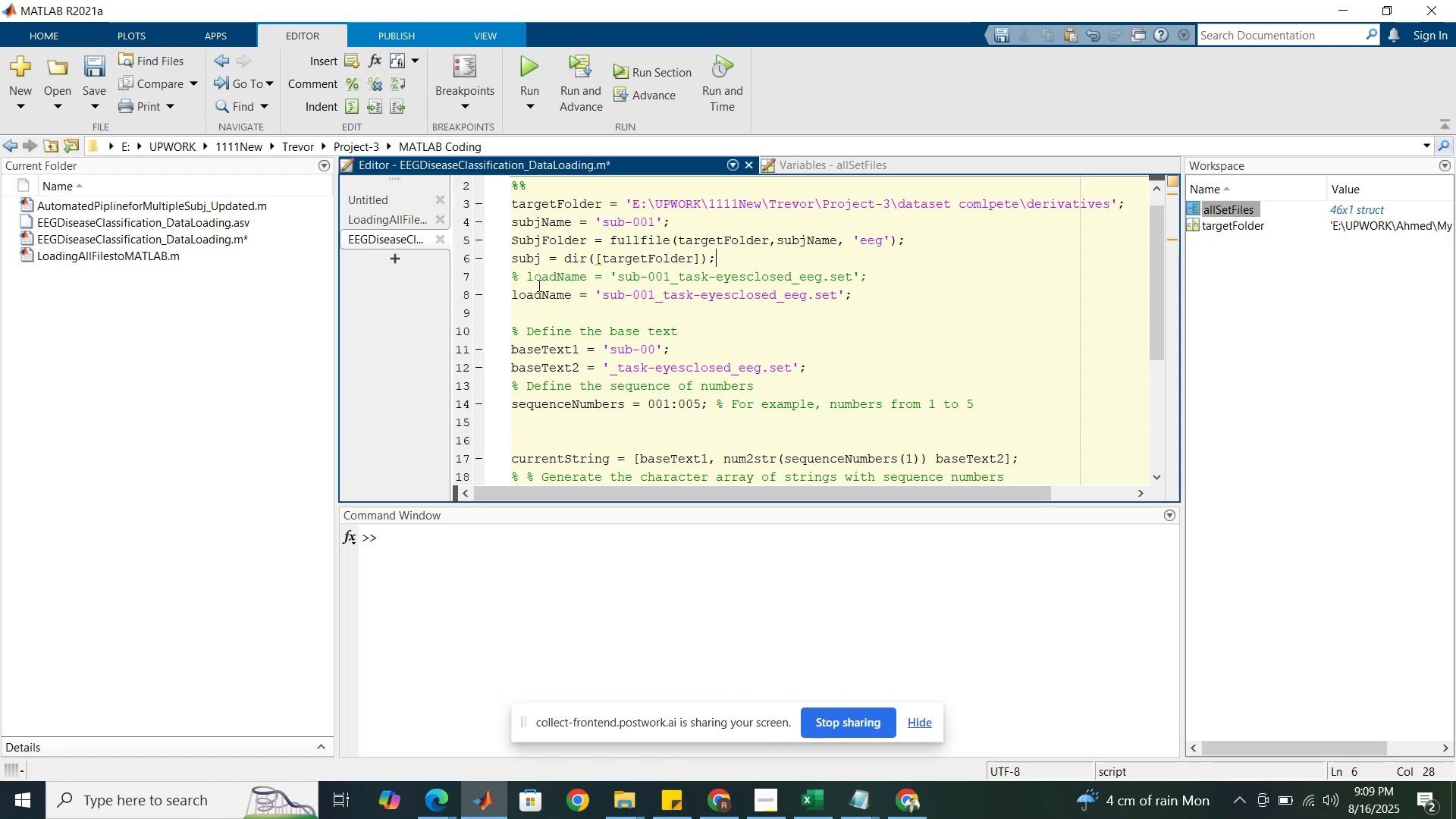 
key(Enter)
 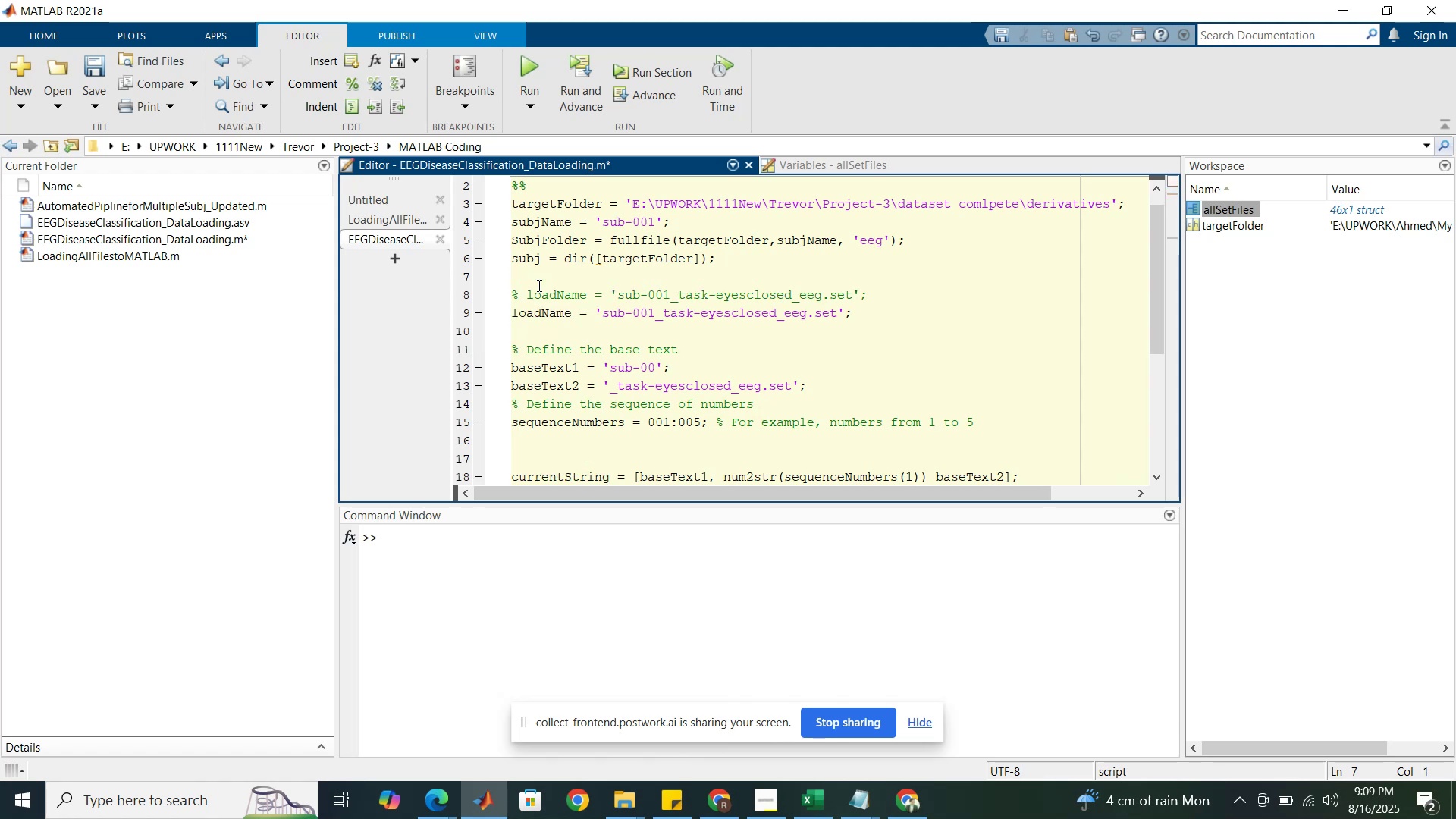 
type(subj = subj())
 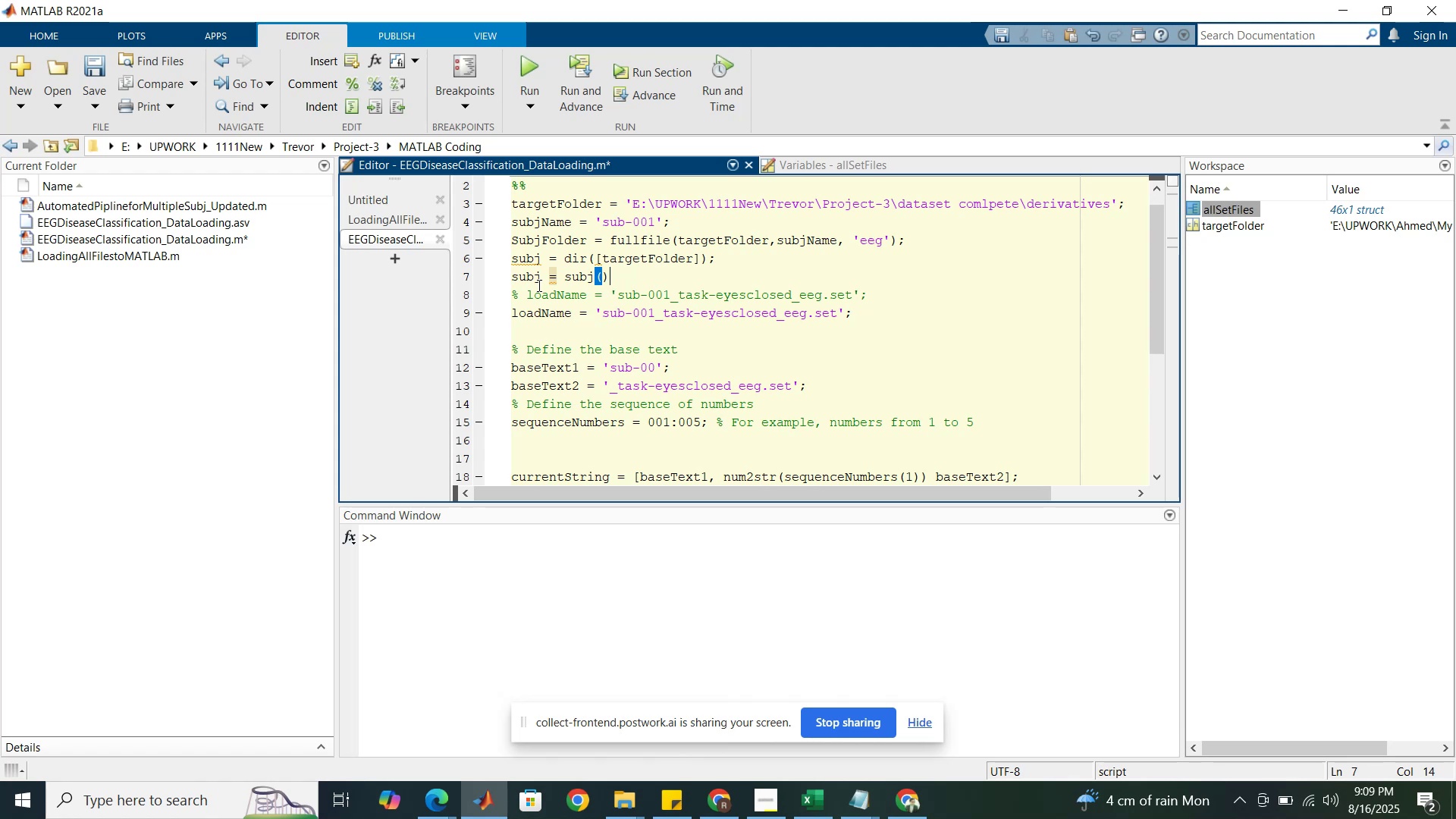 
key(ArrowLeft)
 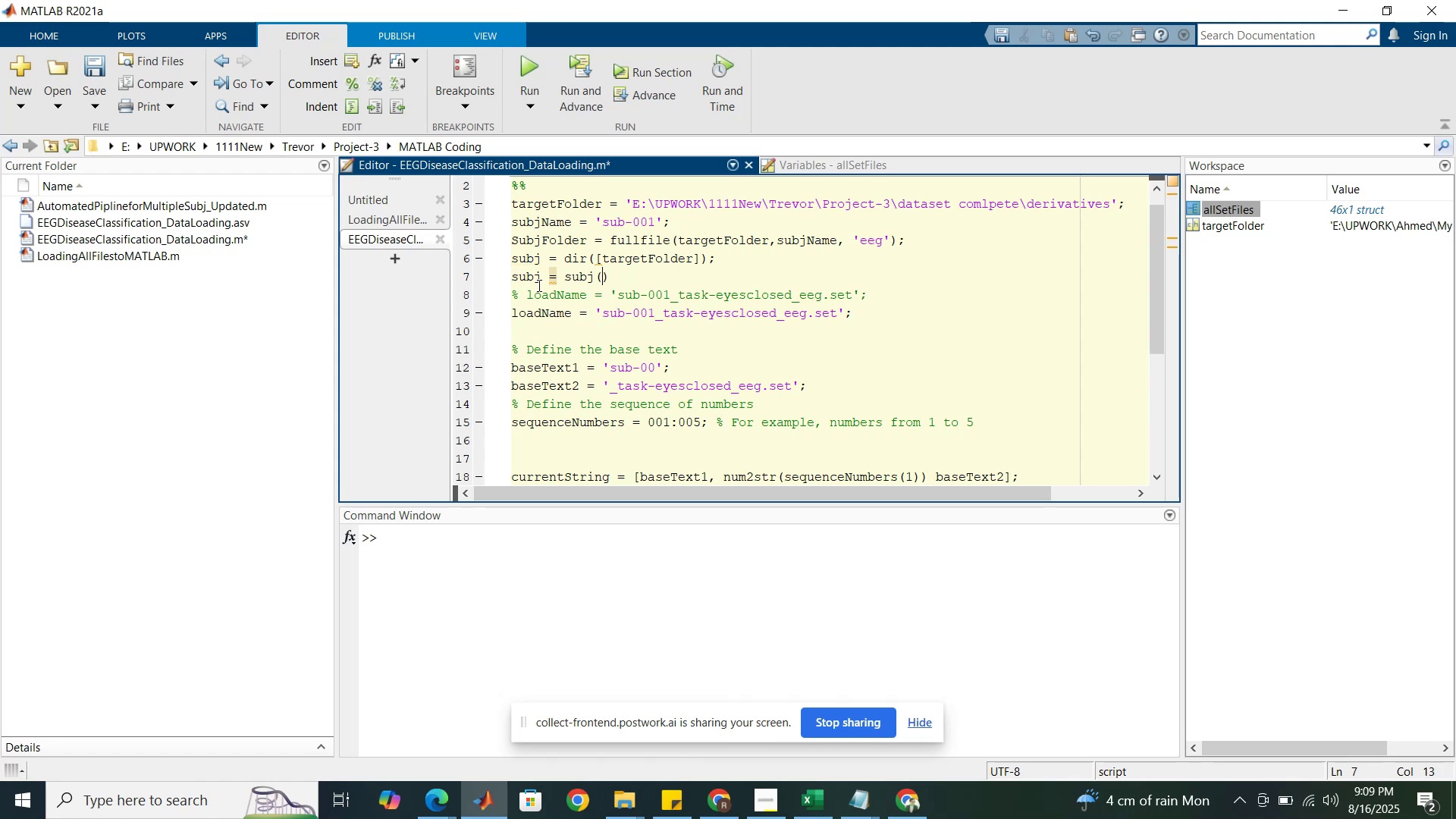 
type(2:end)
 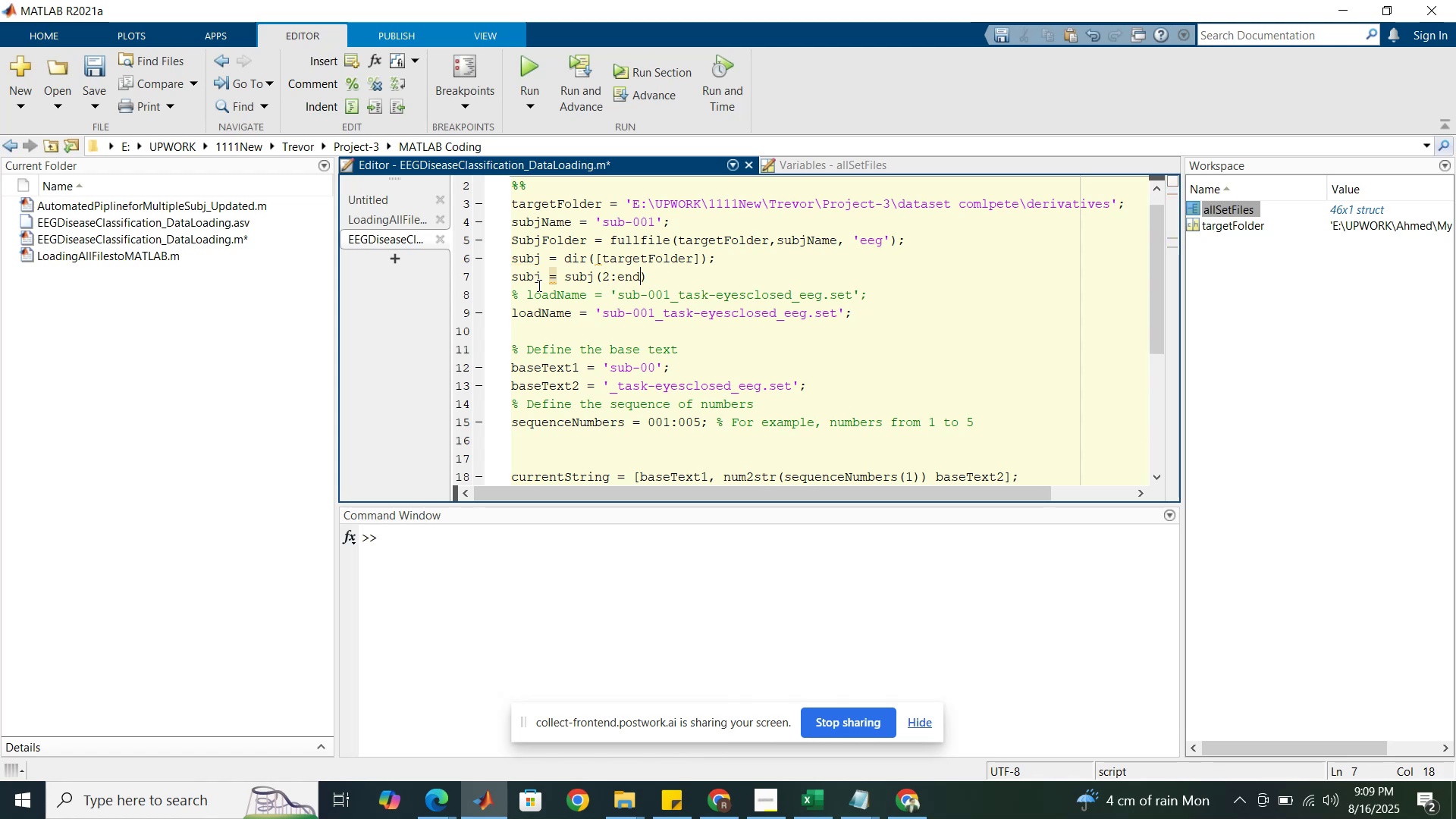 
left_click([674, 280])
 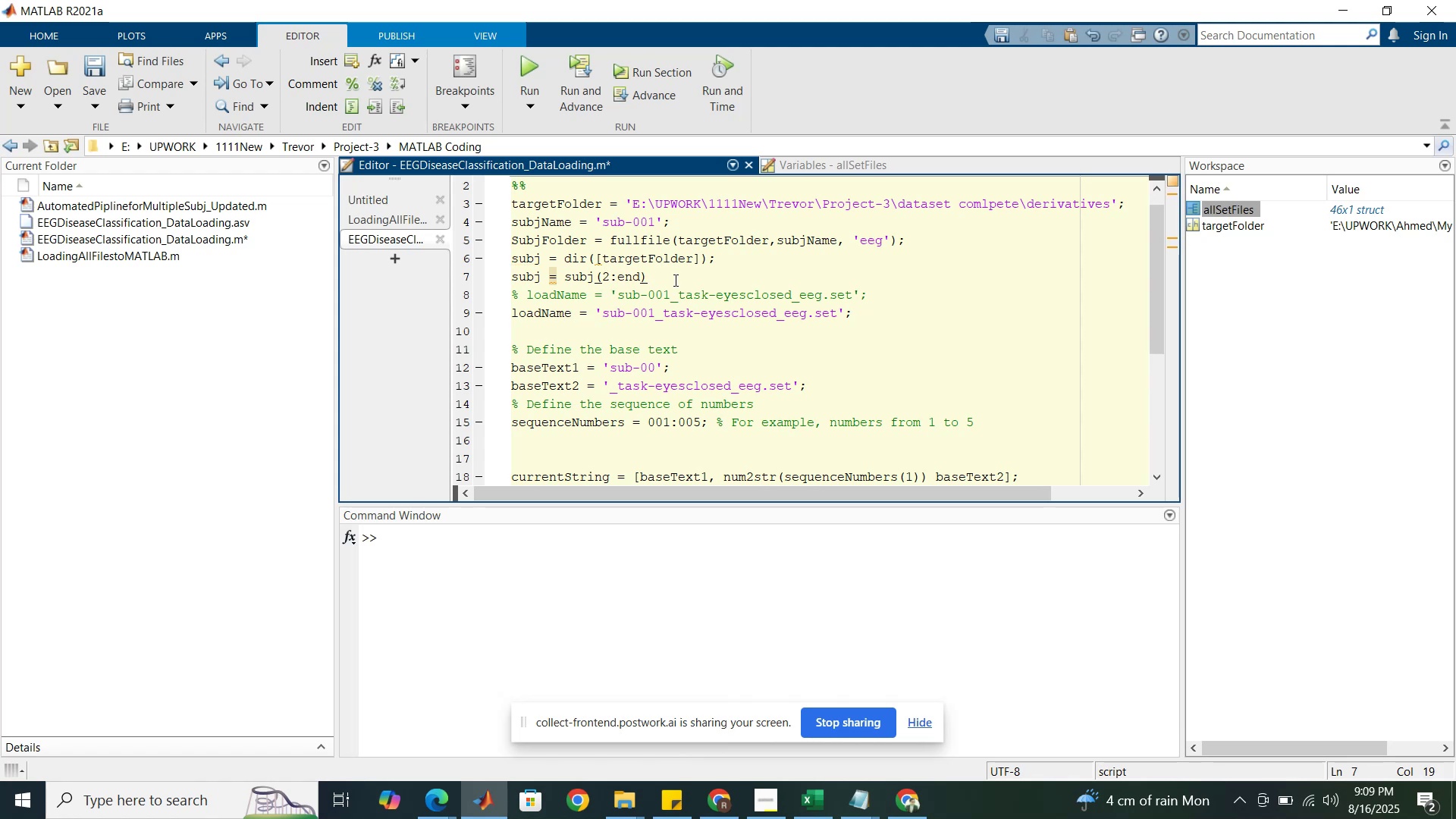 
key(Semicolon)
 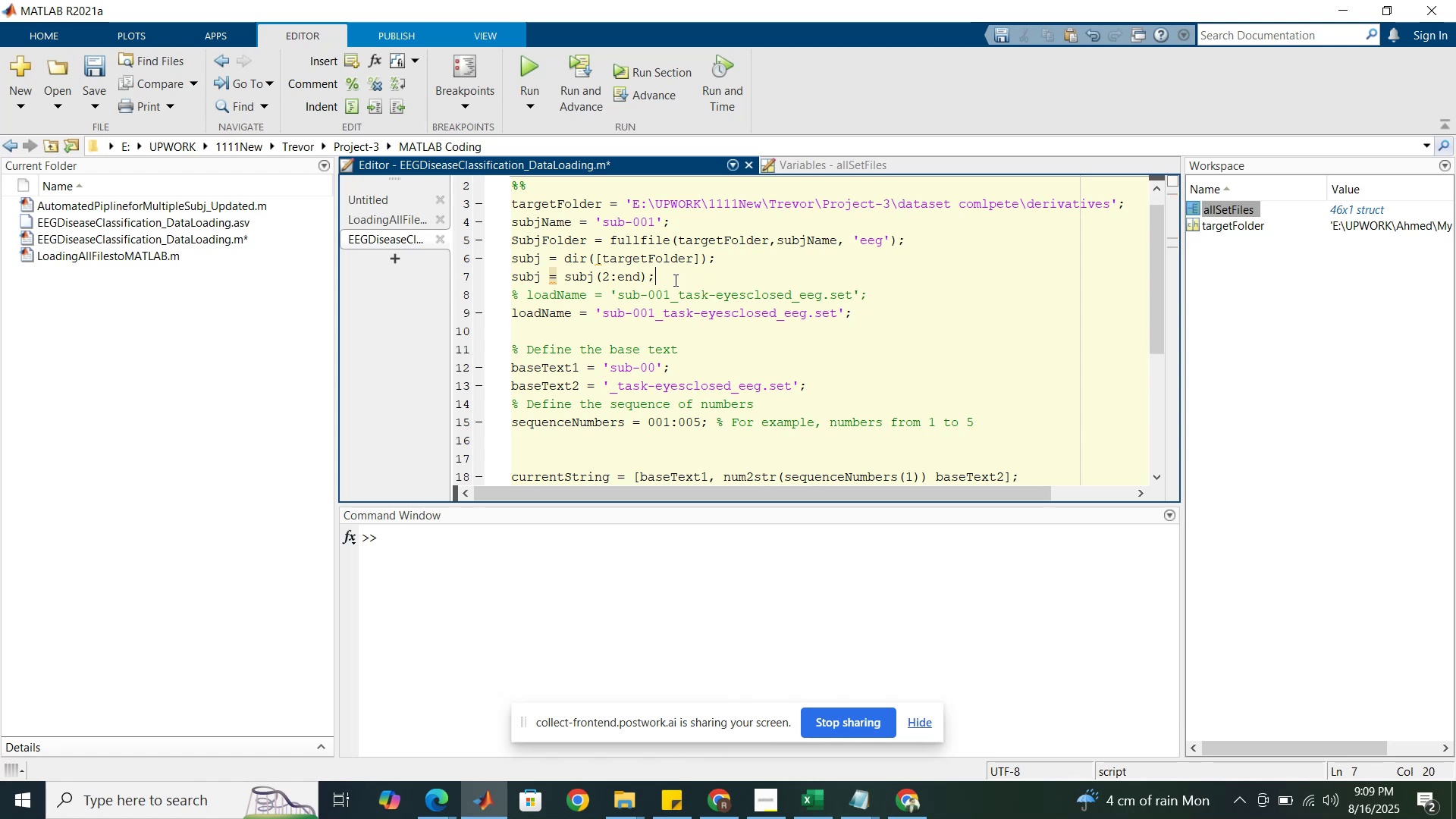 
key(Enter)
 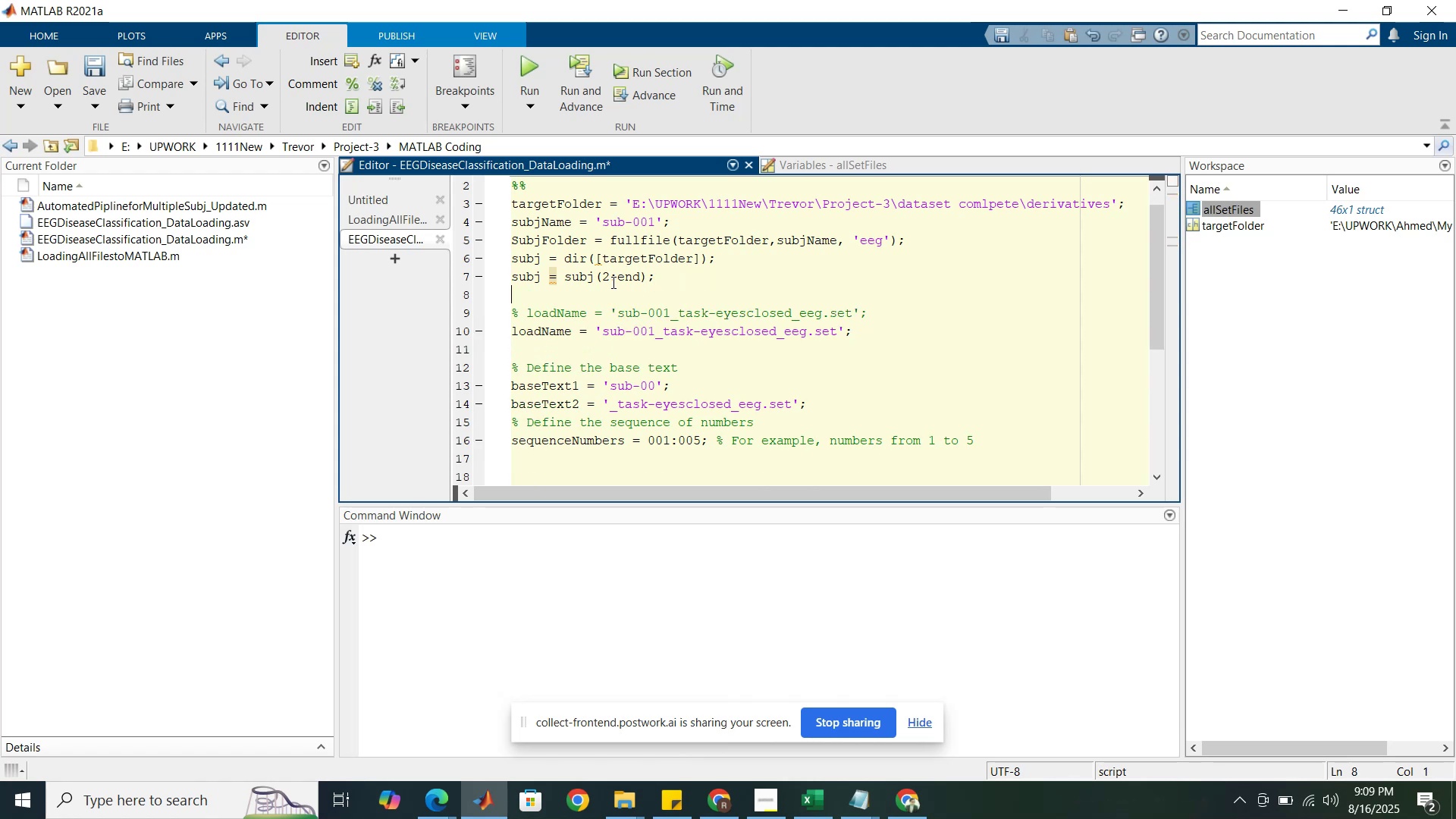 
type(%%)
 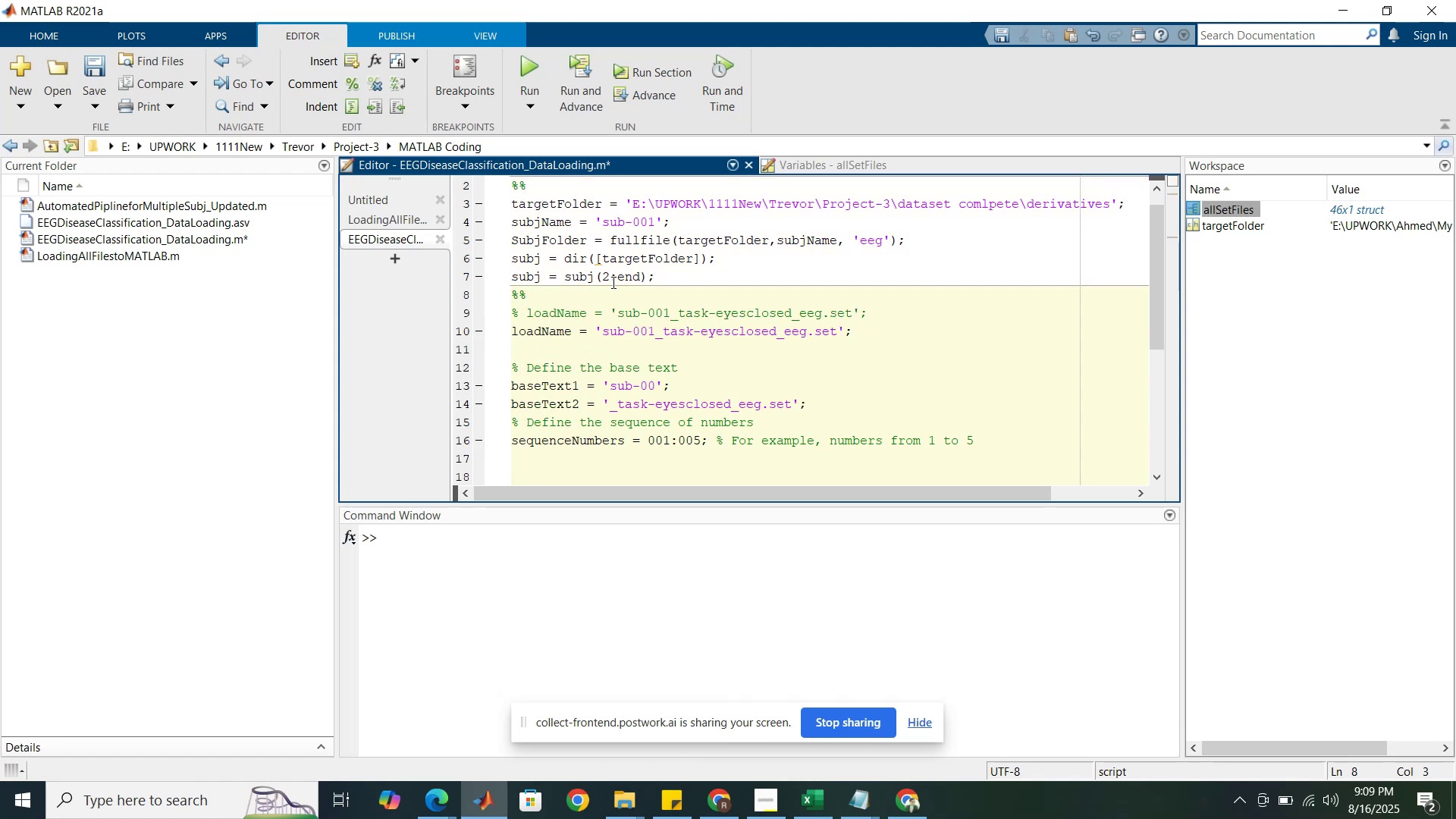 
scroll: coordinate [724, 244], scroll_direction: up, amount: 5.0
 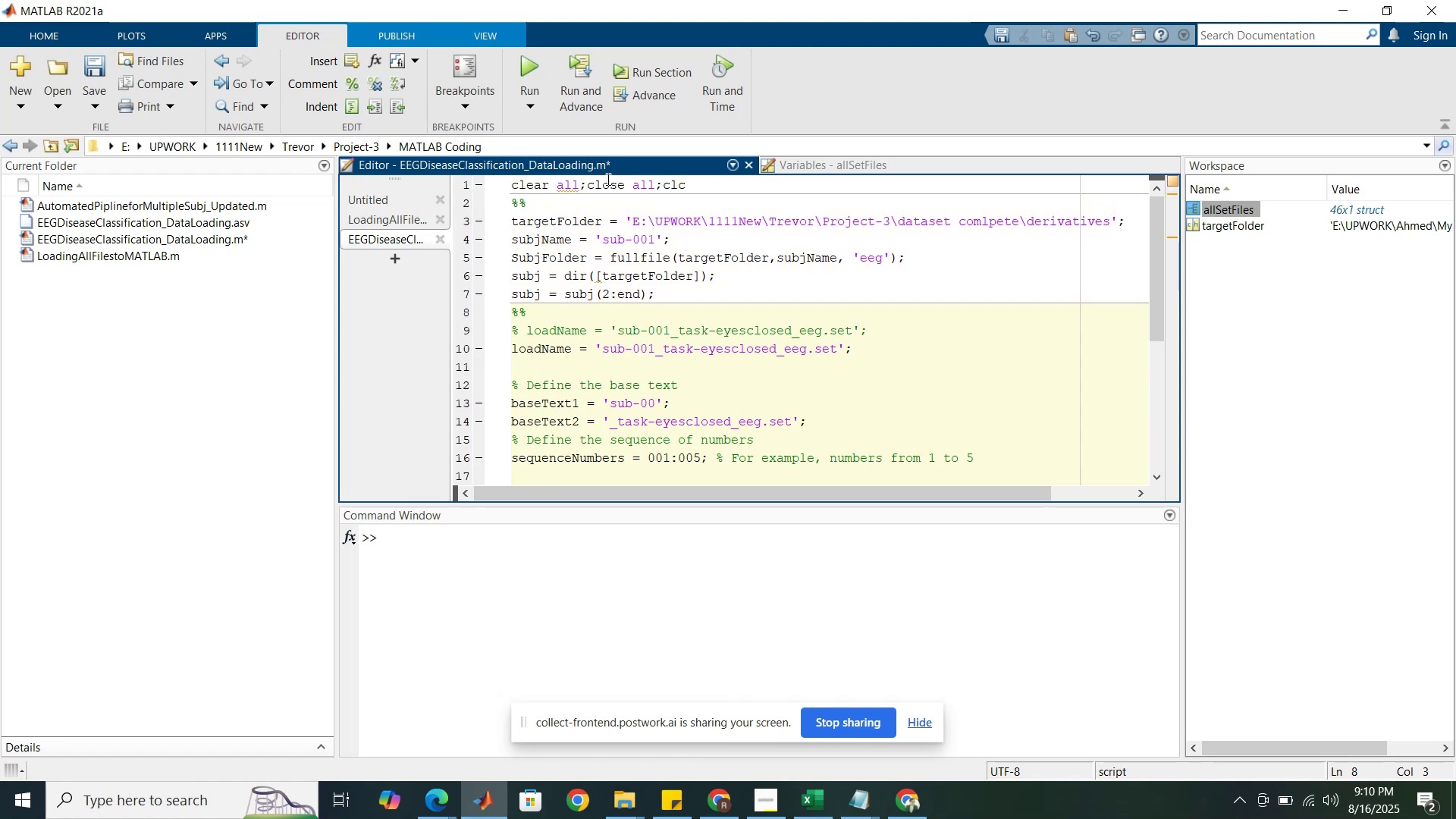 
left_click([607, 179])
 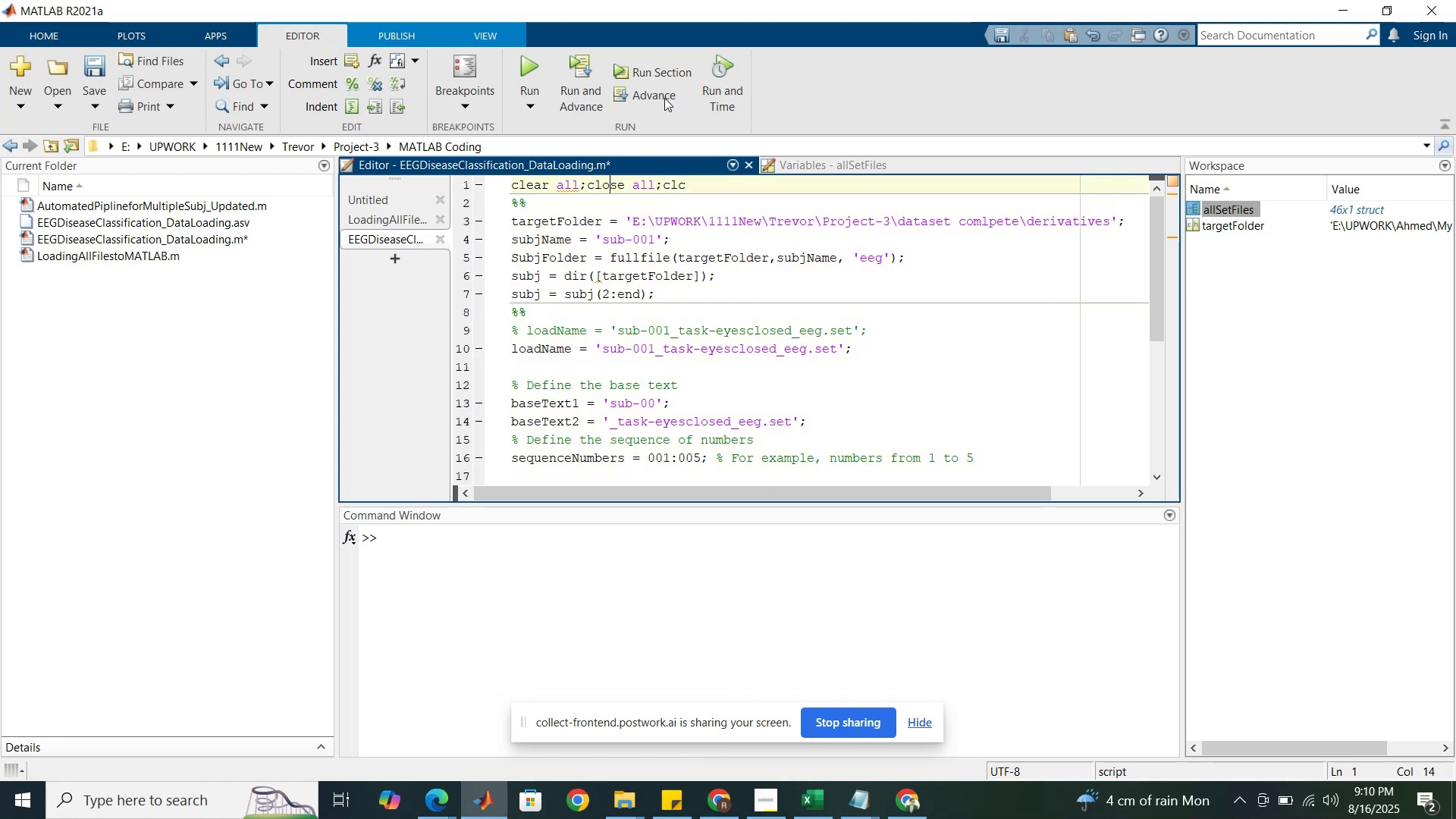 
left_click([681, 71])
 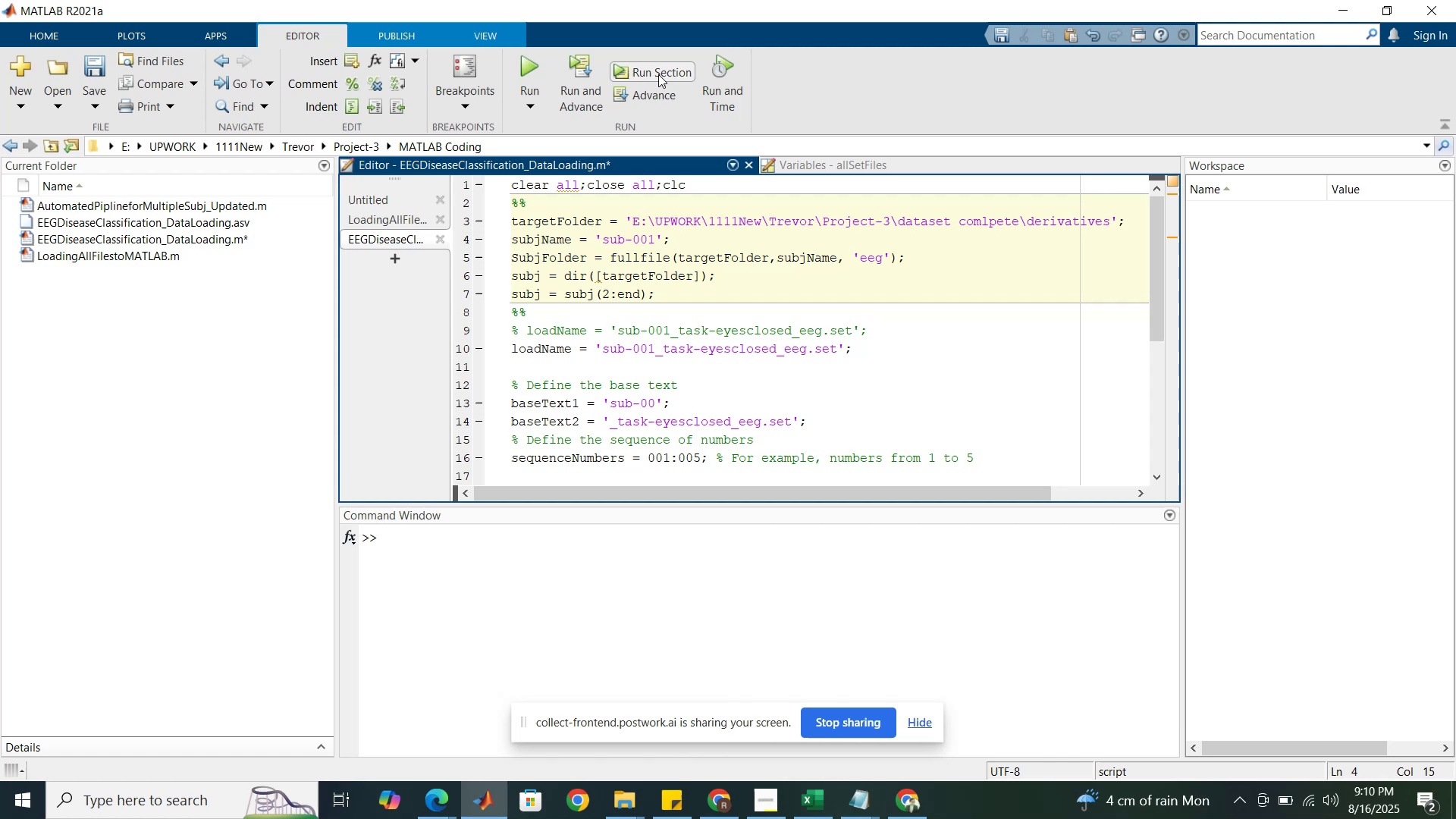 
left_click([658, 74])
 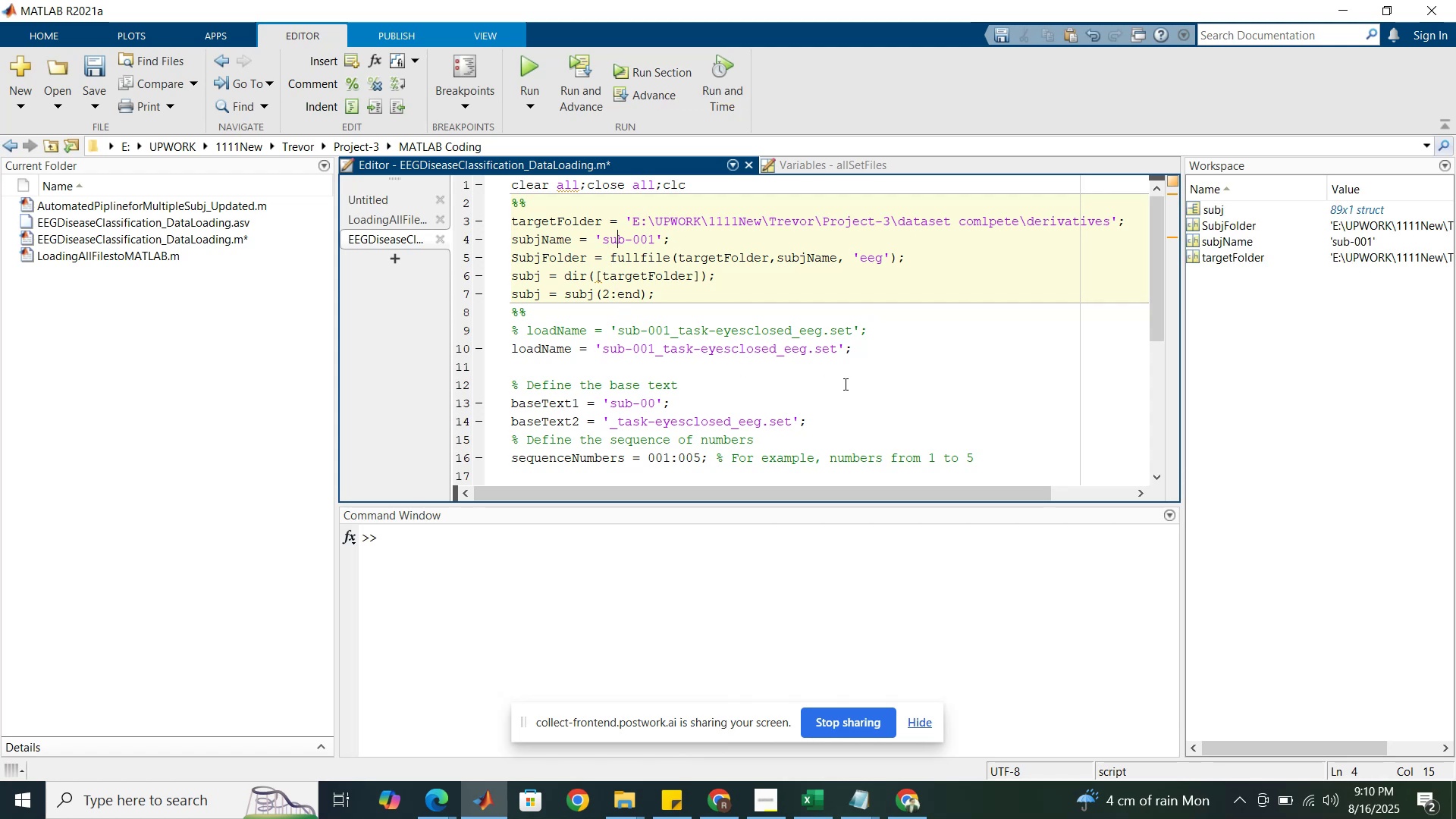 
wait(5.25)
 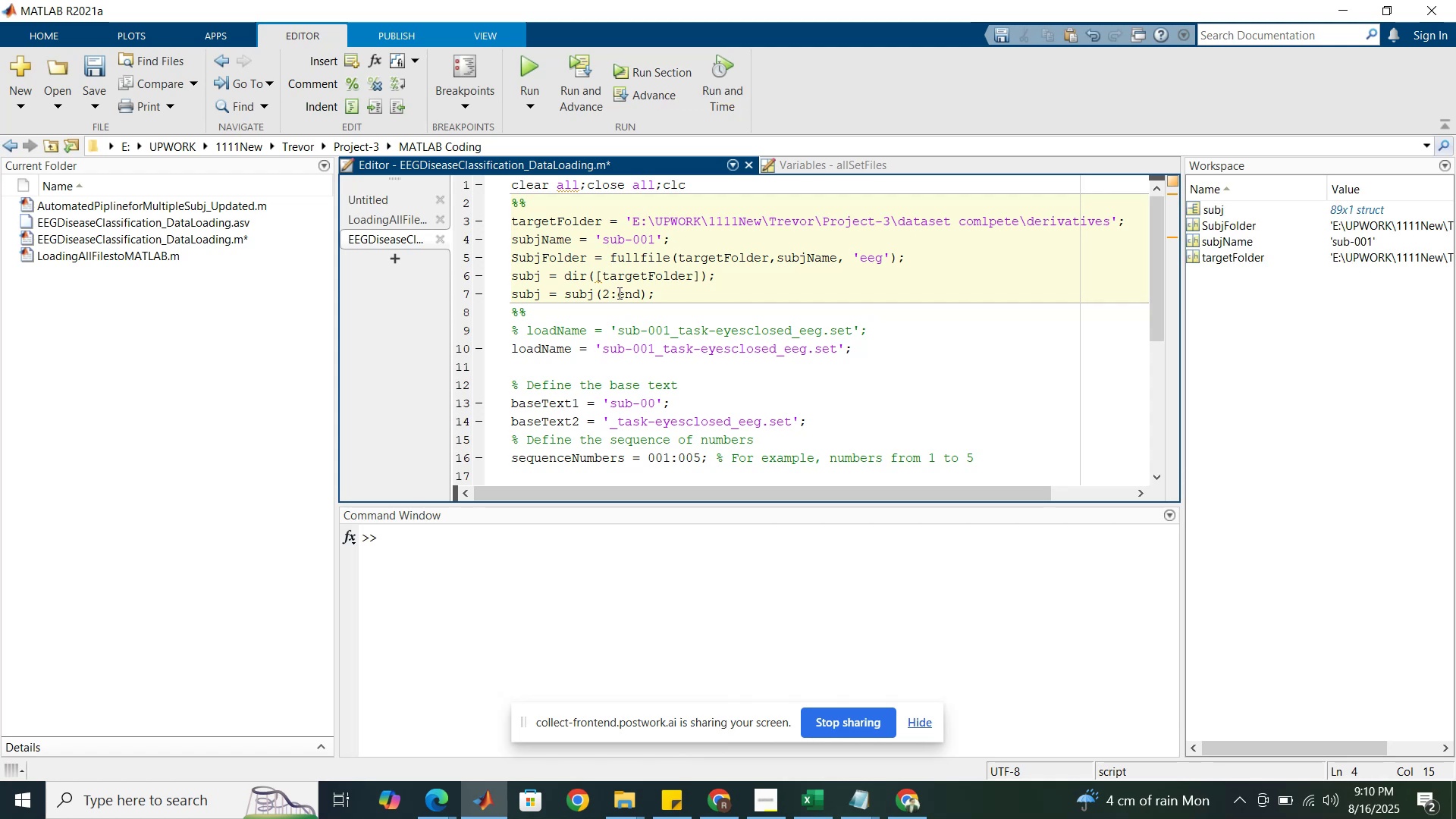 
left_click_drag(start_coordinate=[604, 297], to_coordinate=[608, 297])
 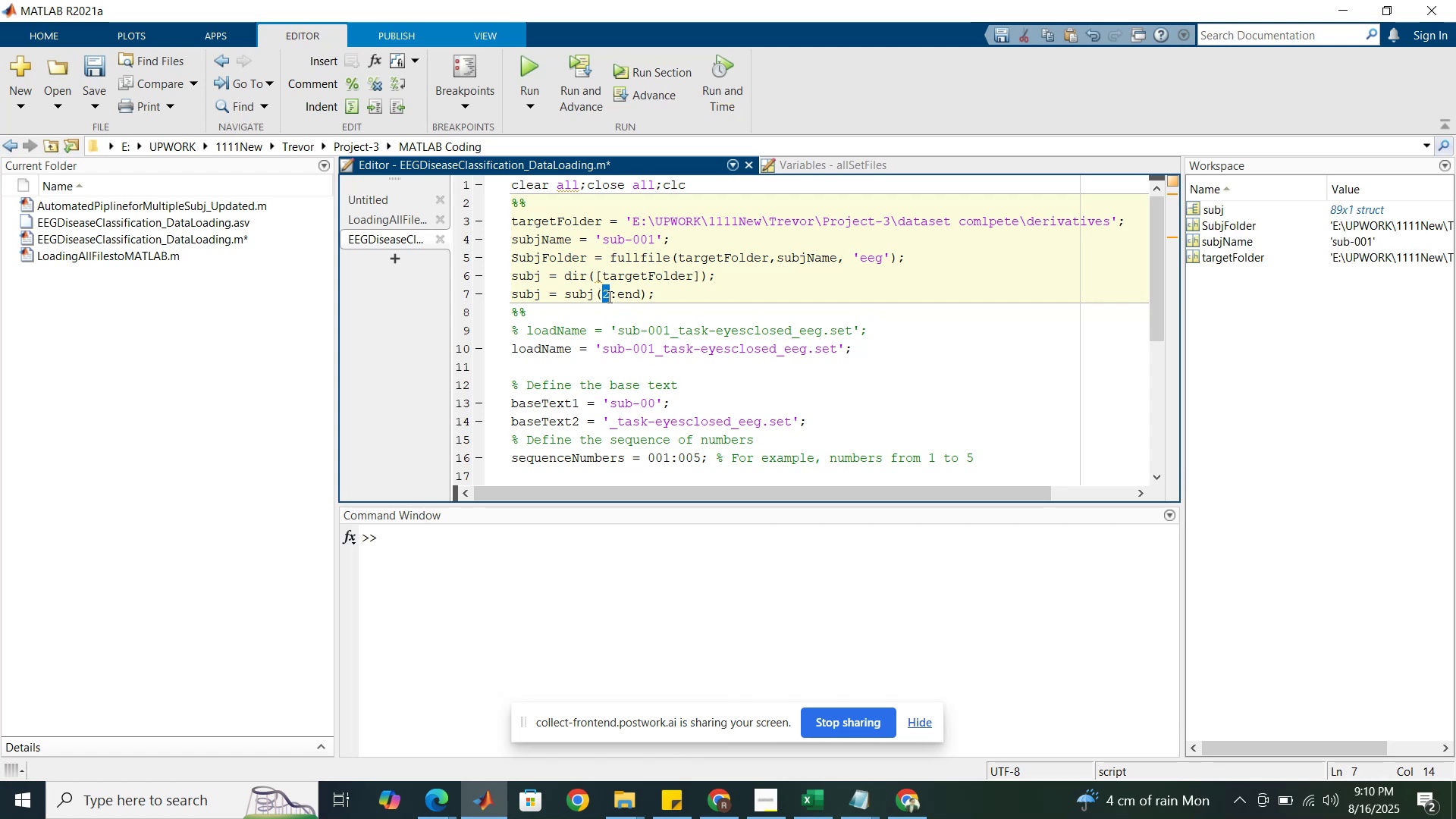 
key(3)
 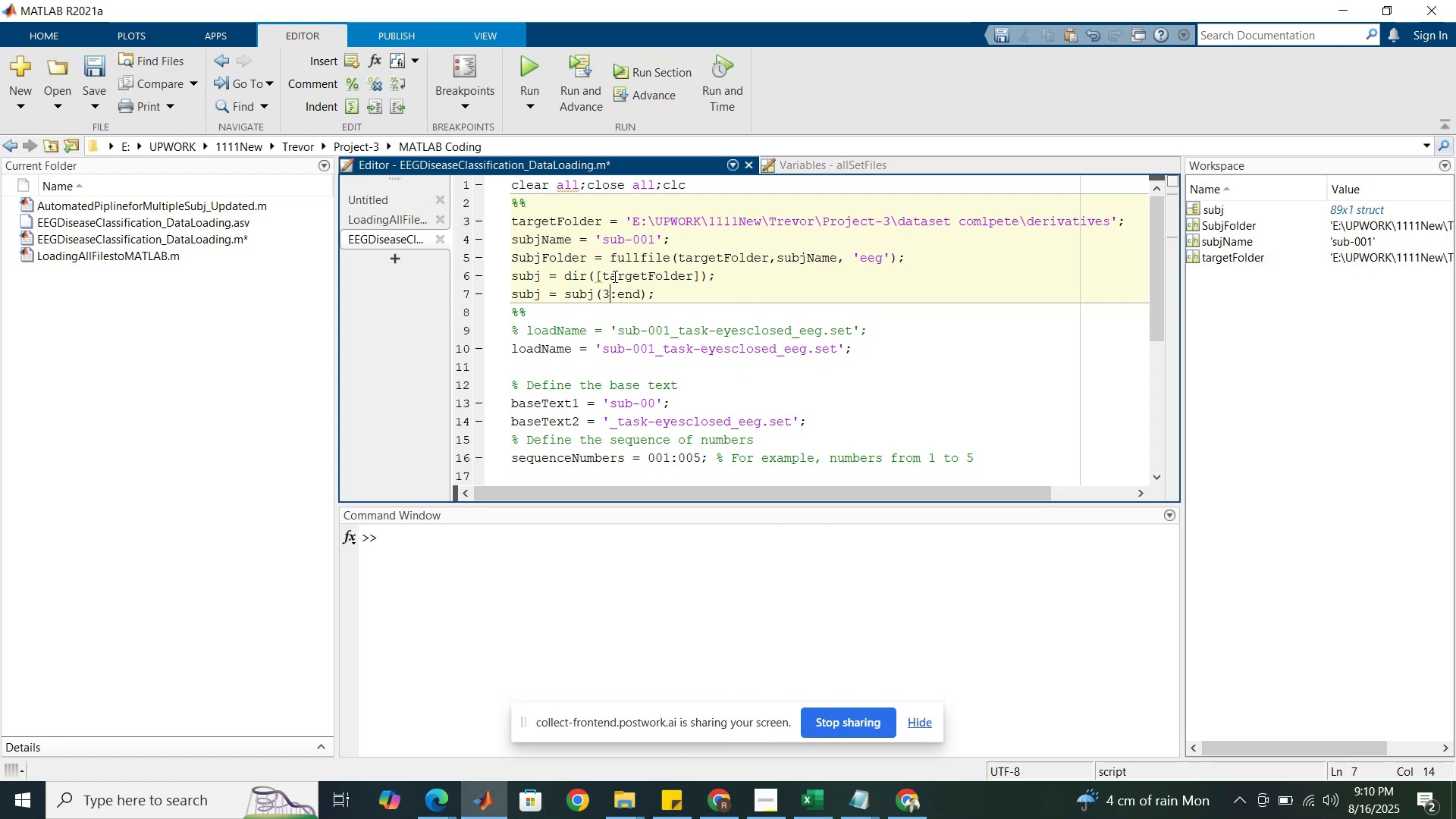 
left_click([603, 275])
 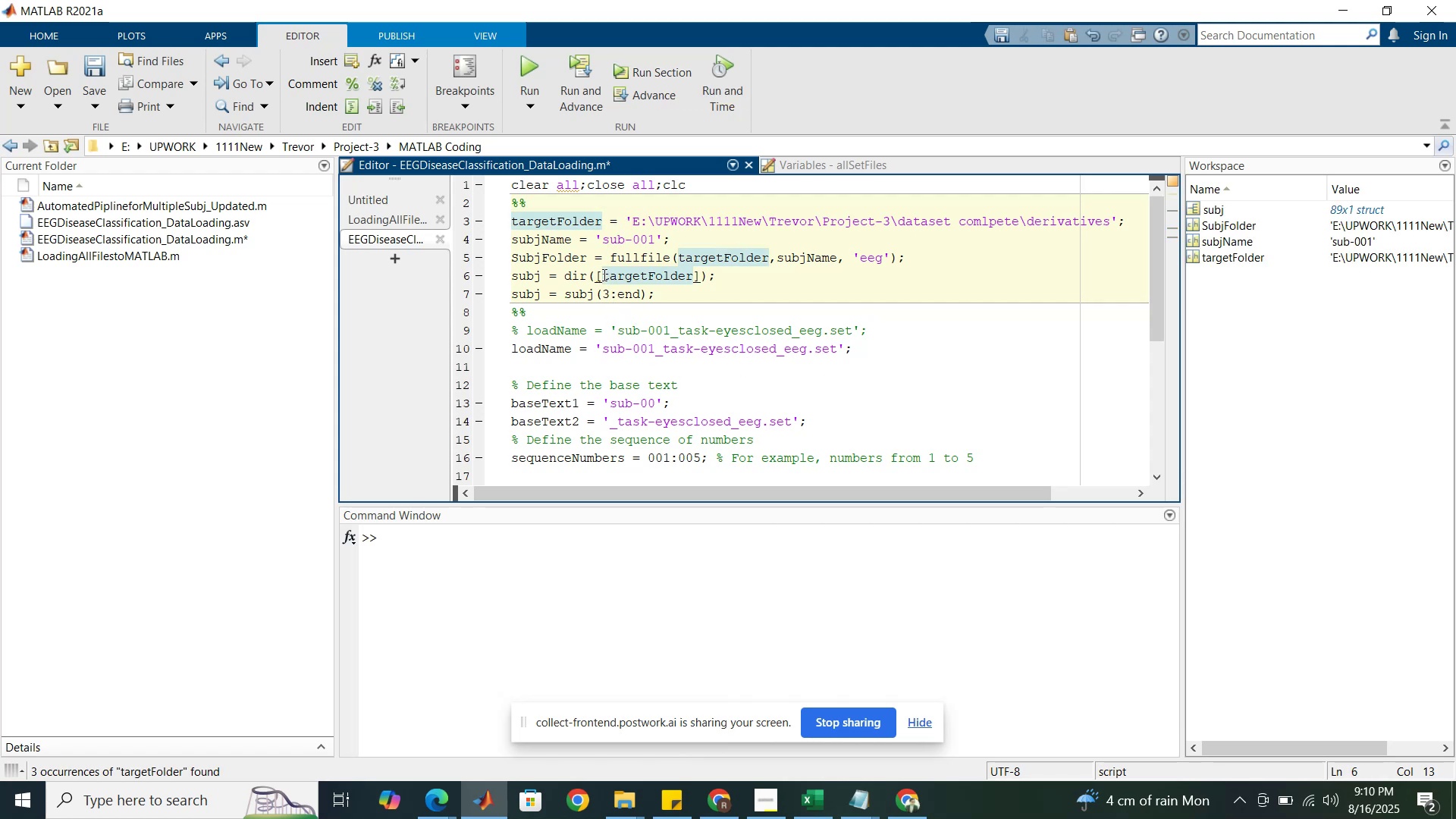 
key(Backspace)
 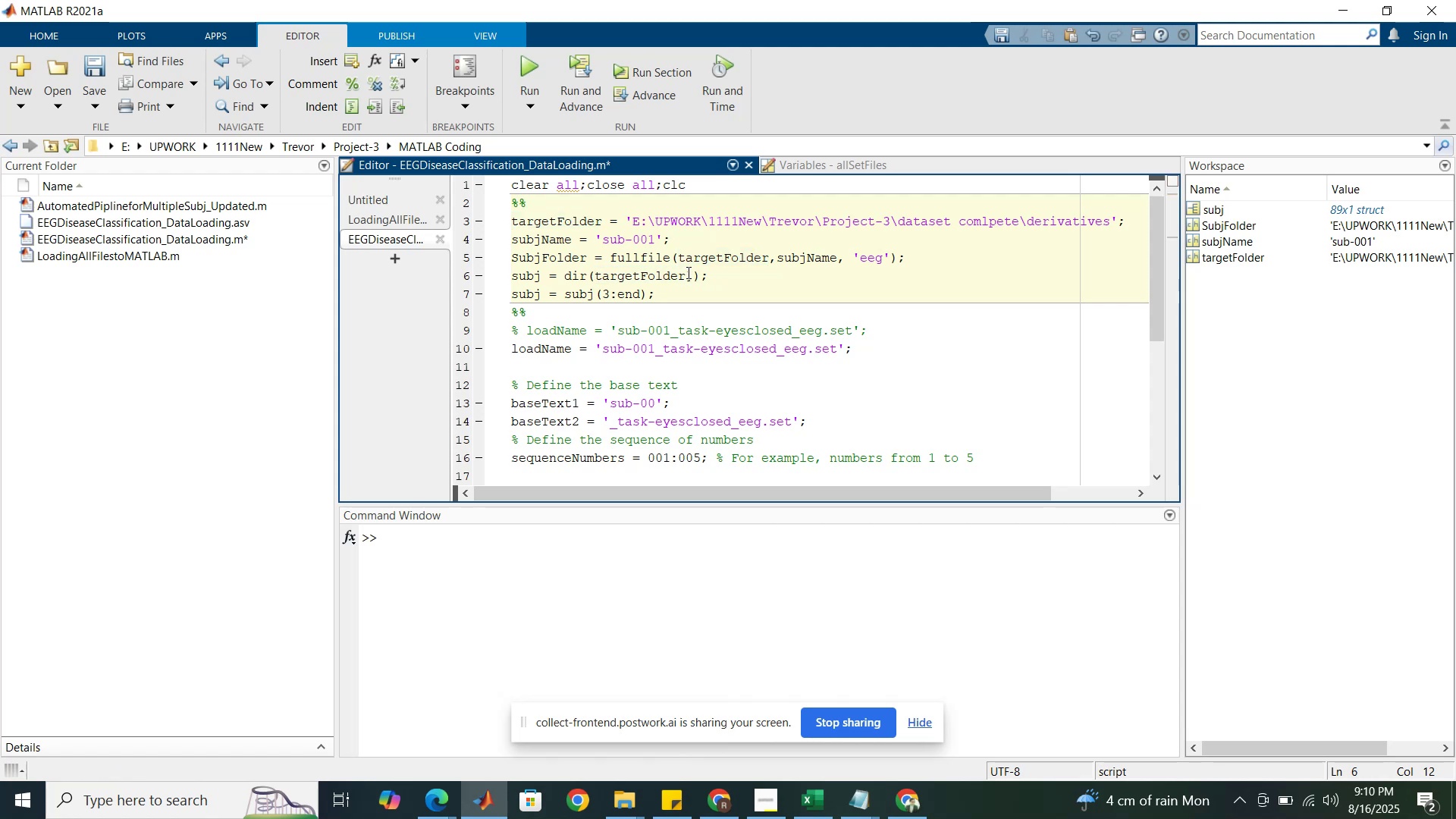 
left_click([689, 272])
 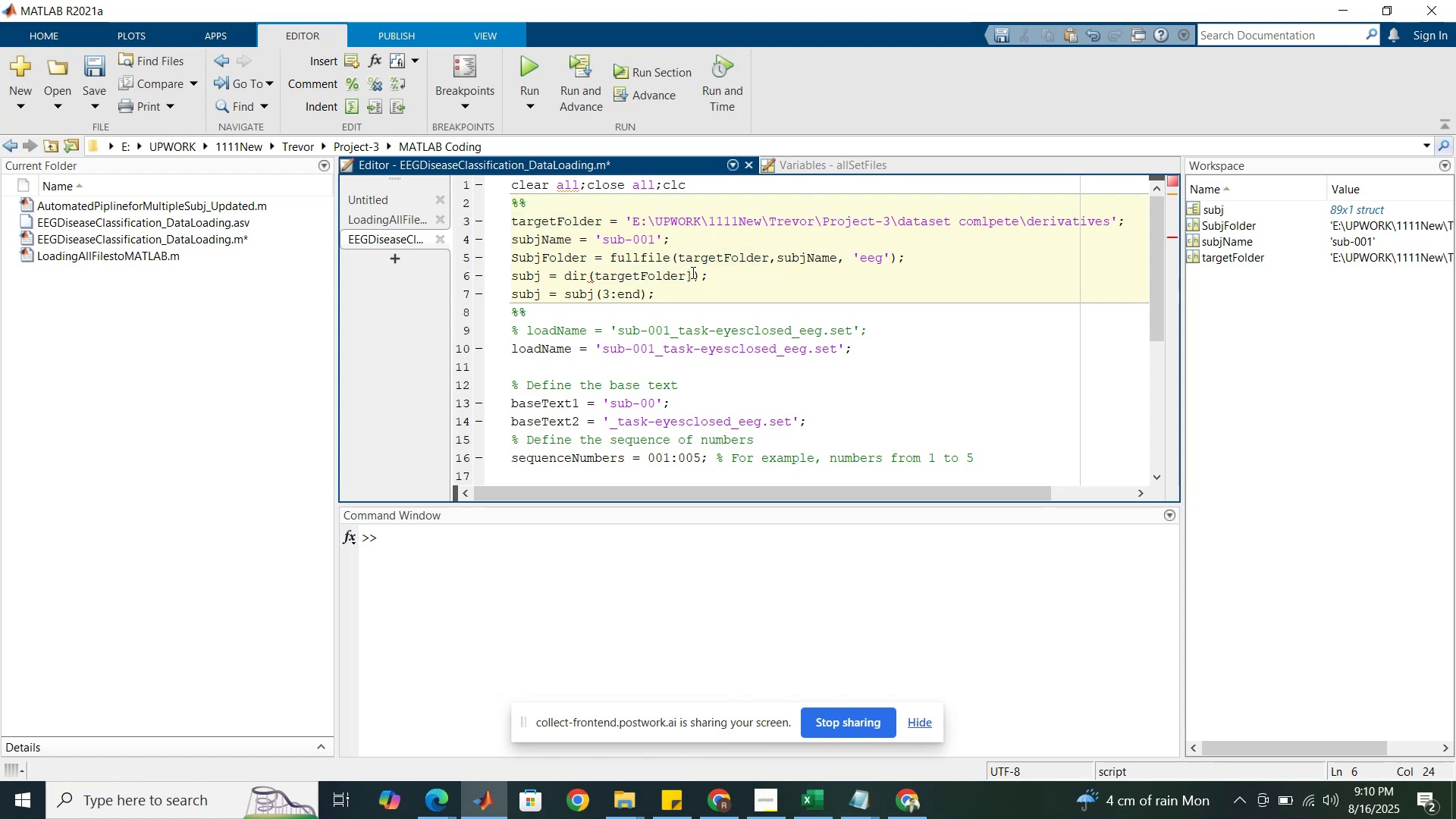 
key(Delete)
 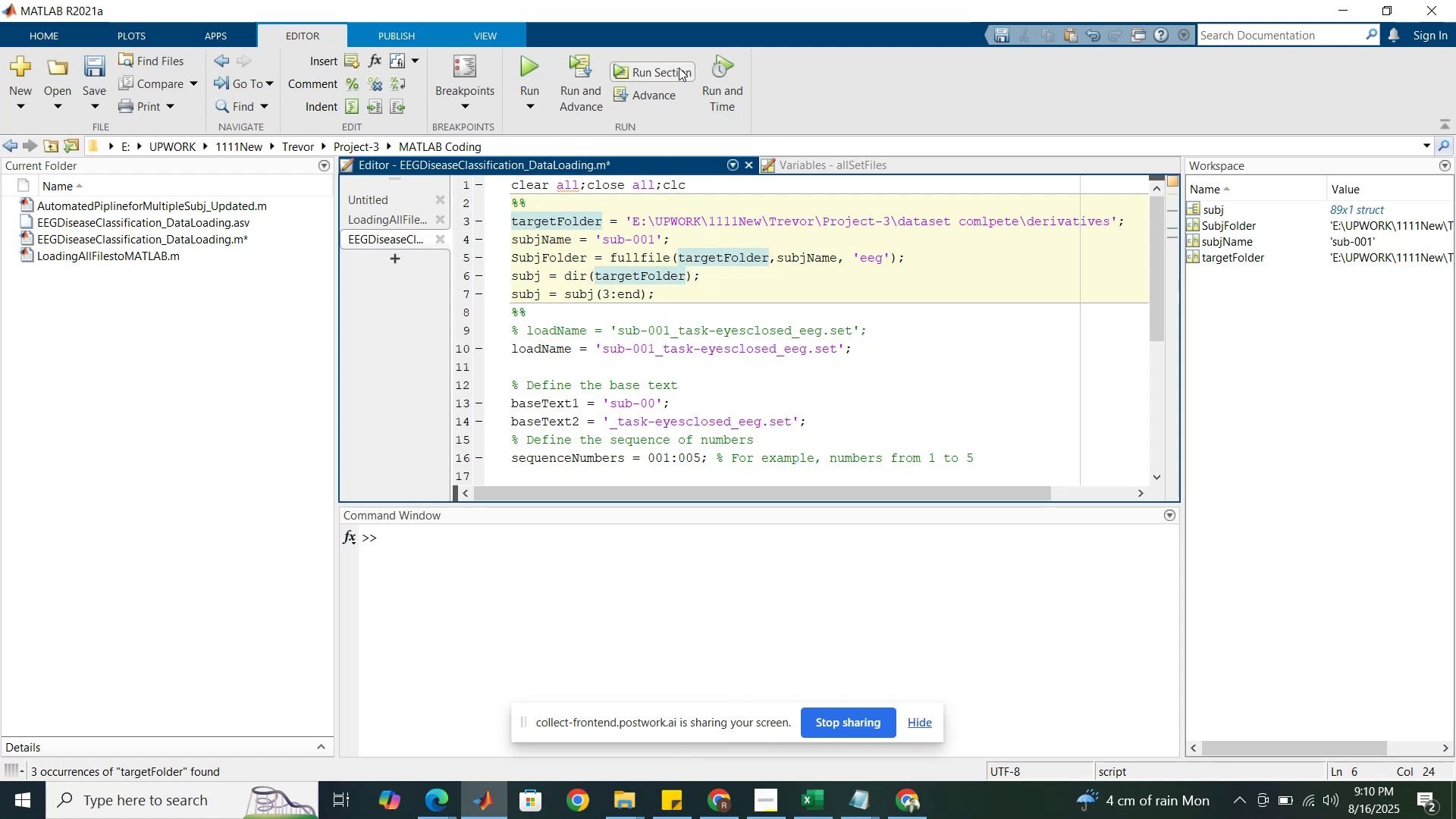 
left_click([679, 67])
 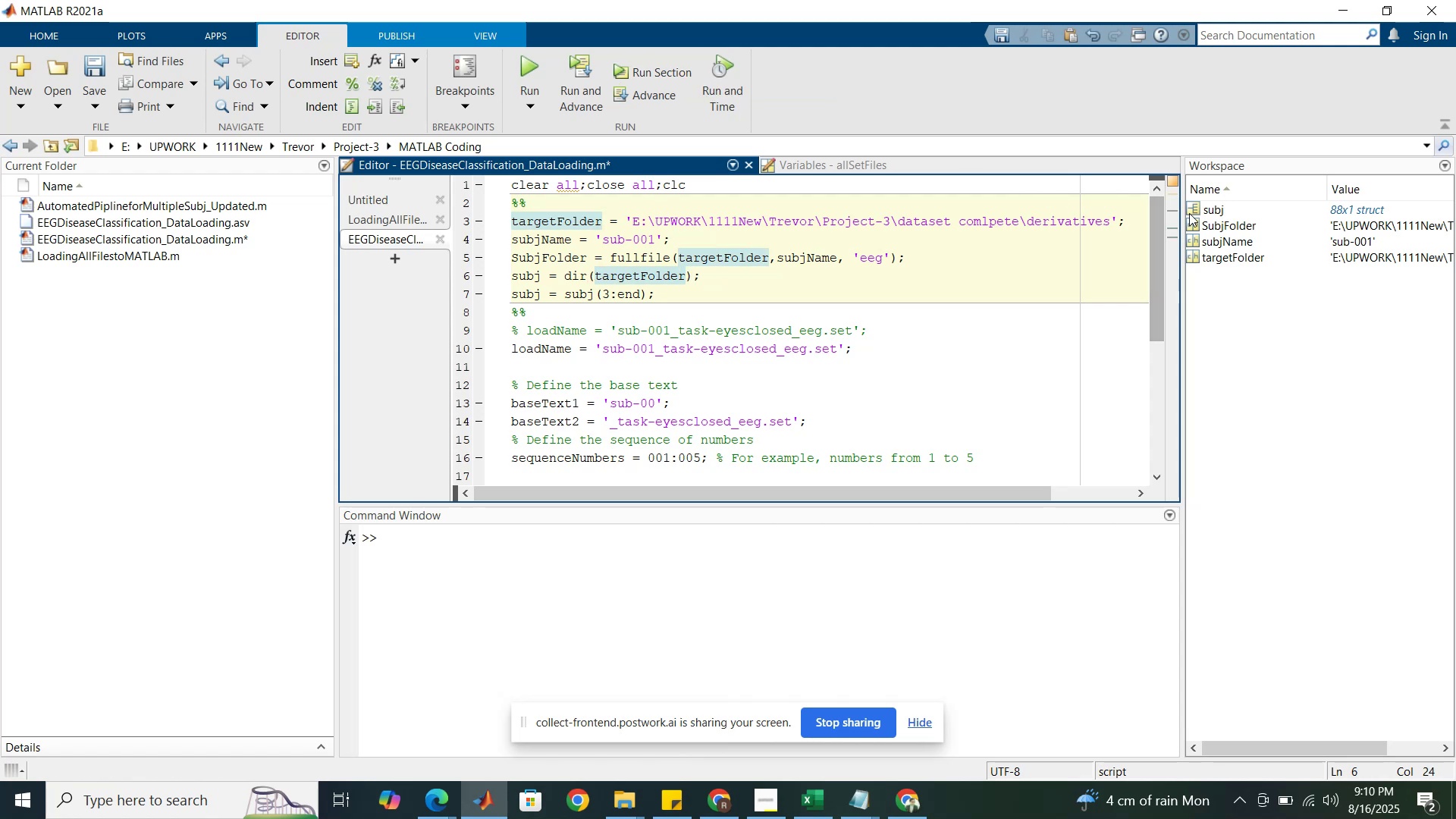 
double_click([1192, 212])
 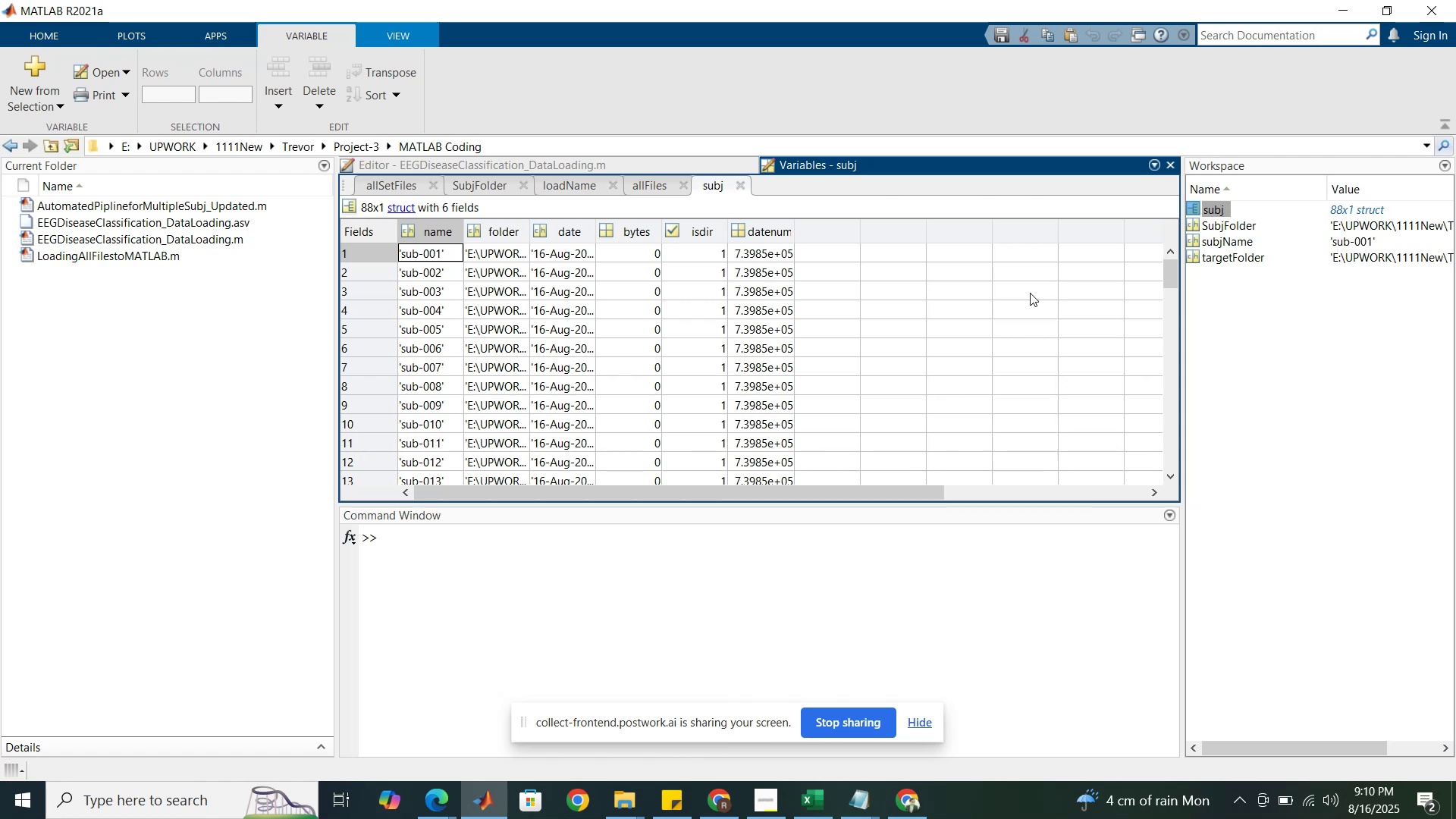 
wait(27.06)
 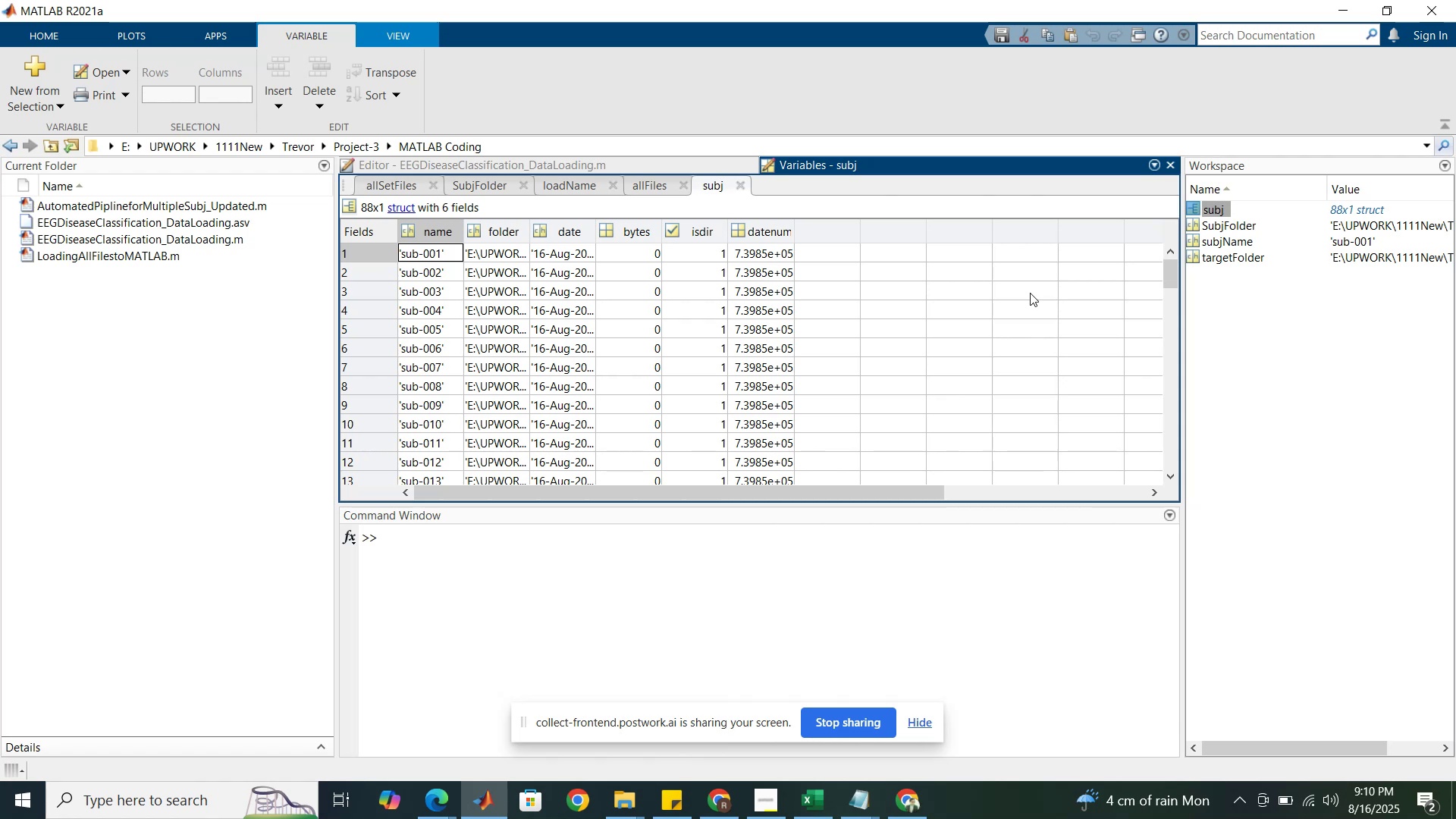 
left_click([650, 165])
 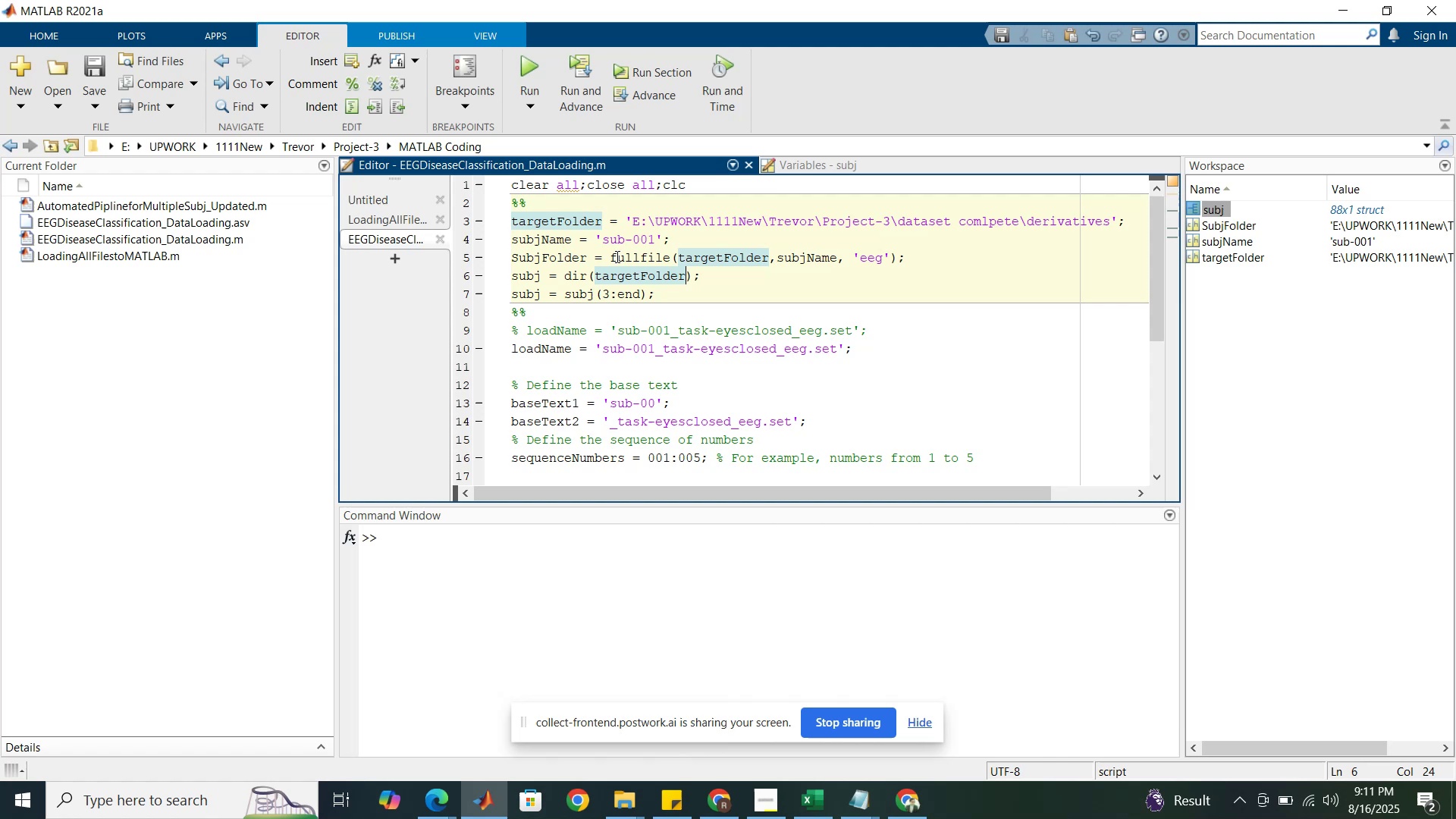 
wait(71.11)
 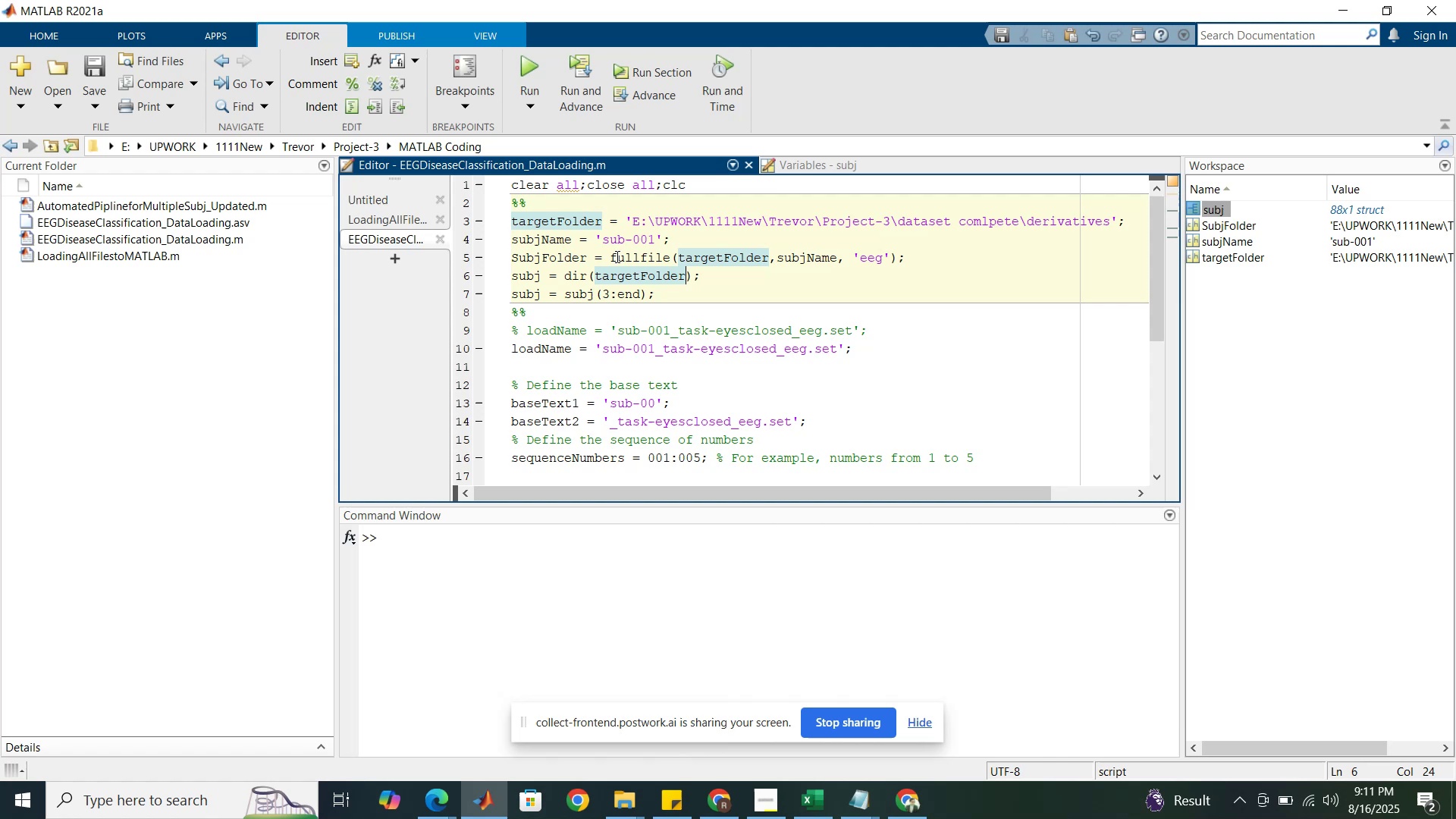 
scroll: coordinate [526, 359], scroll_direction: down, amount: 2.0
 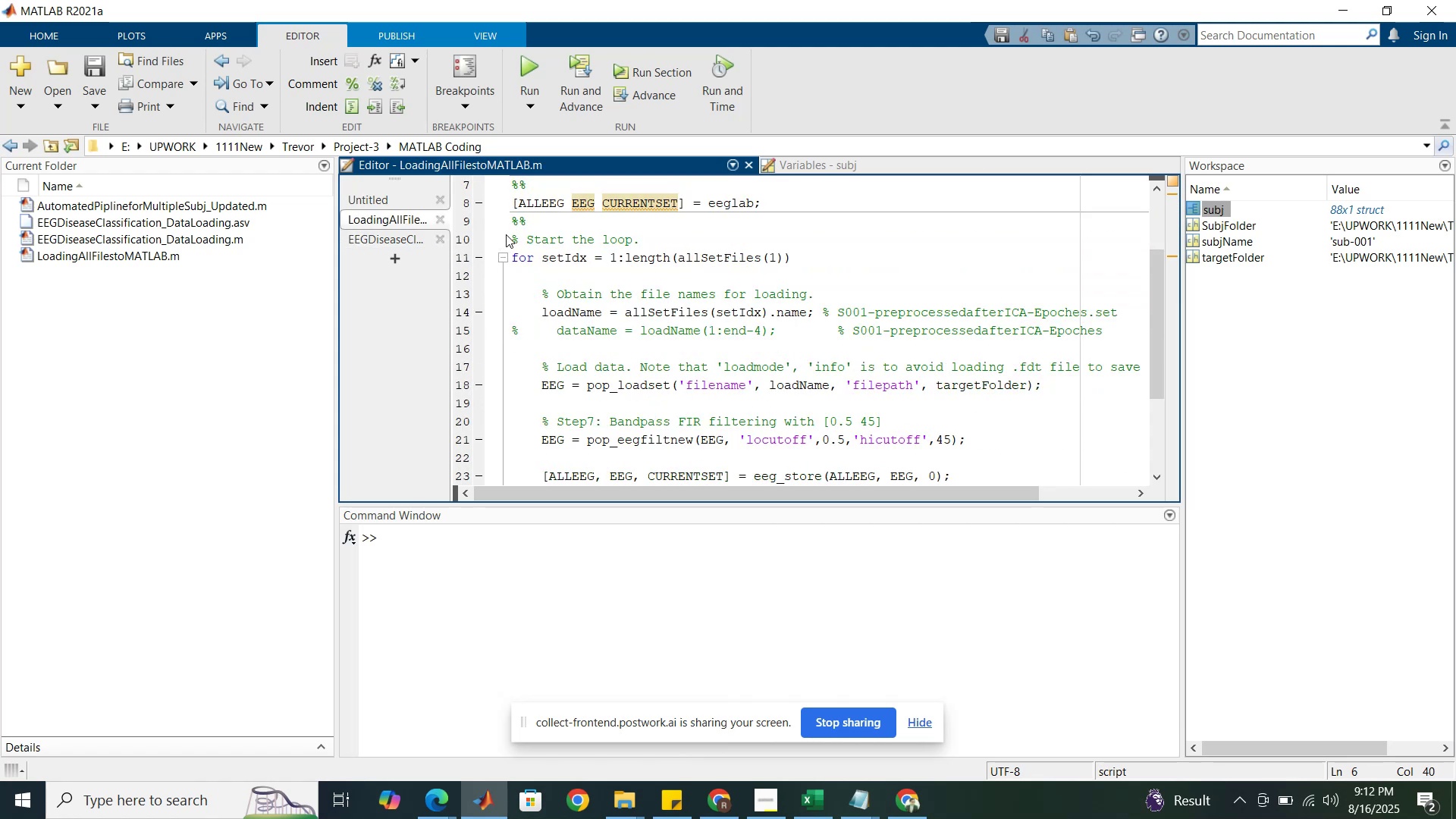 
left_click_drag(start_coordinate=[511, 237], to_coordinate=[556, 354])
 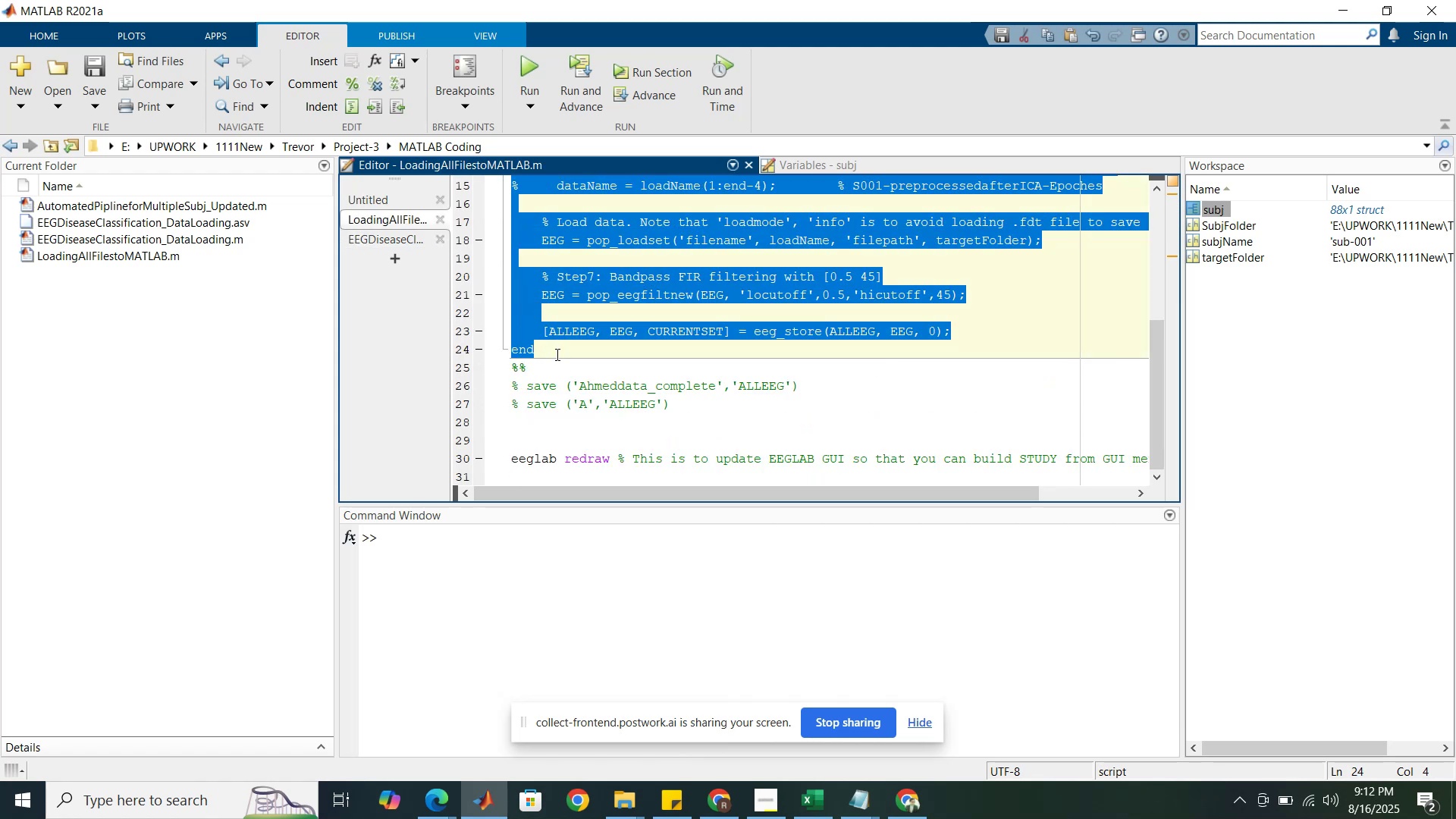 
scroll: coordinate [548, 324], scroll_direction: down, amount: 3.0
 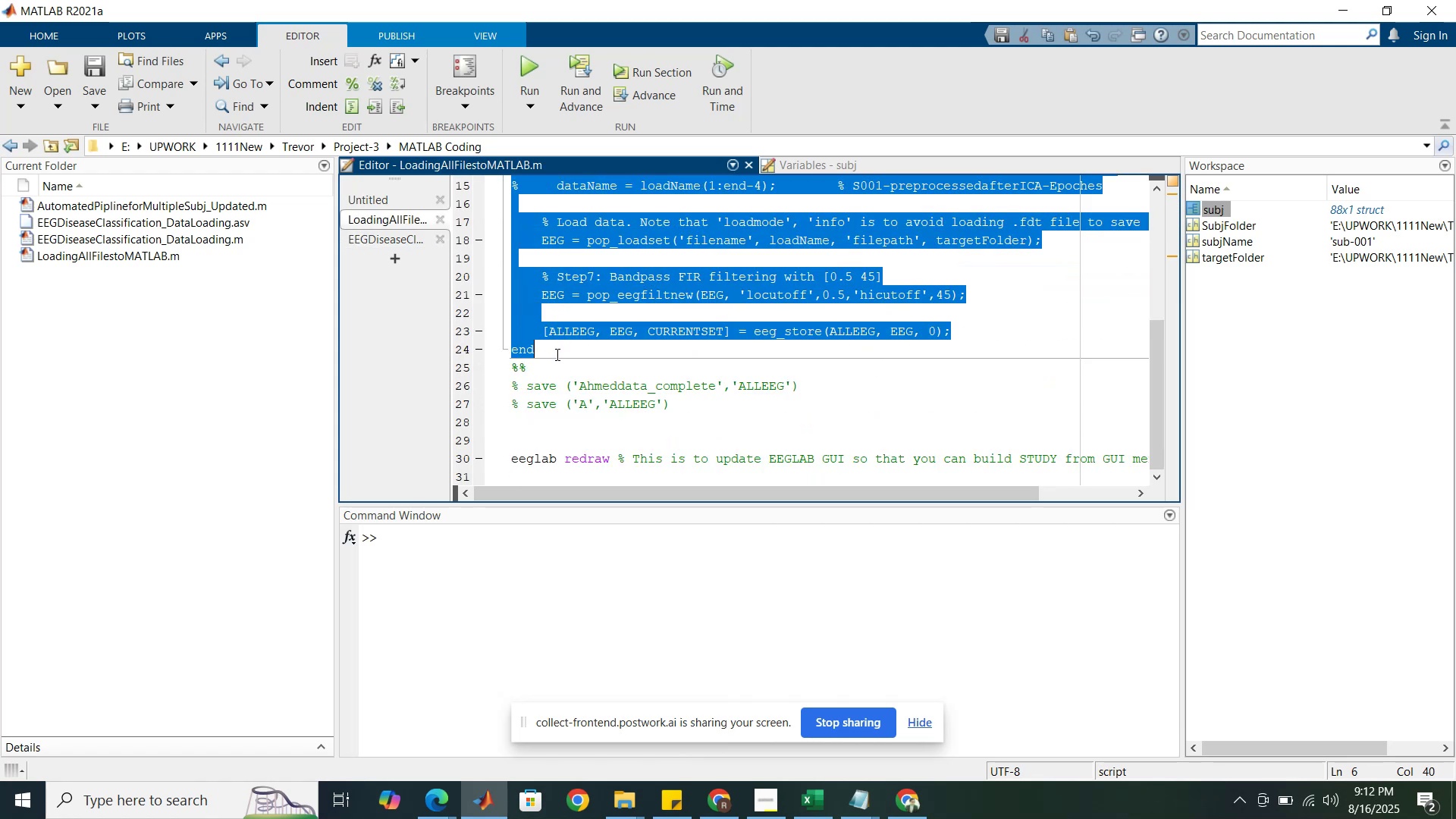 
key(Control+C)
 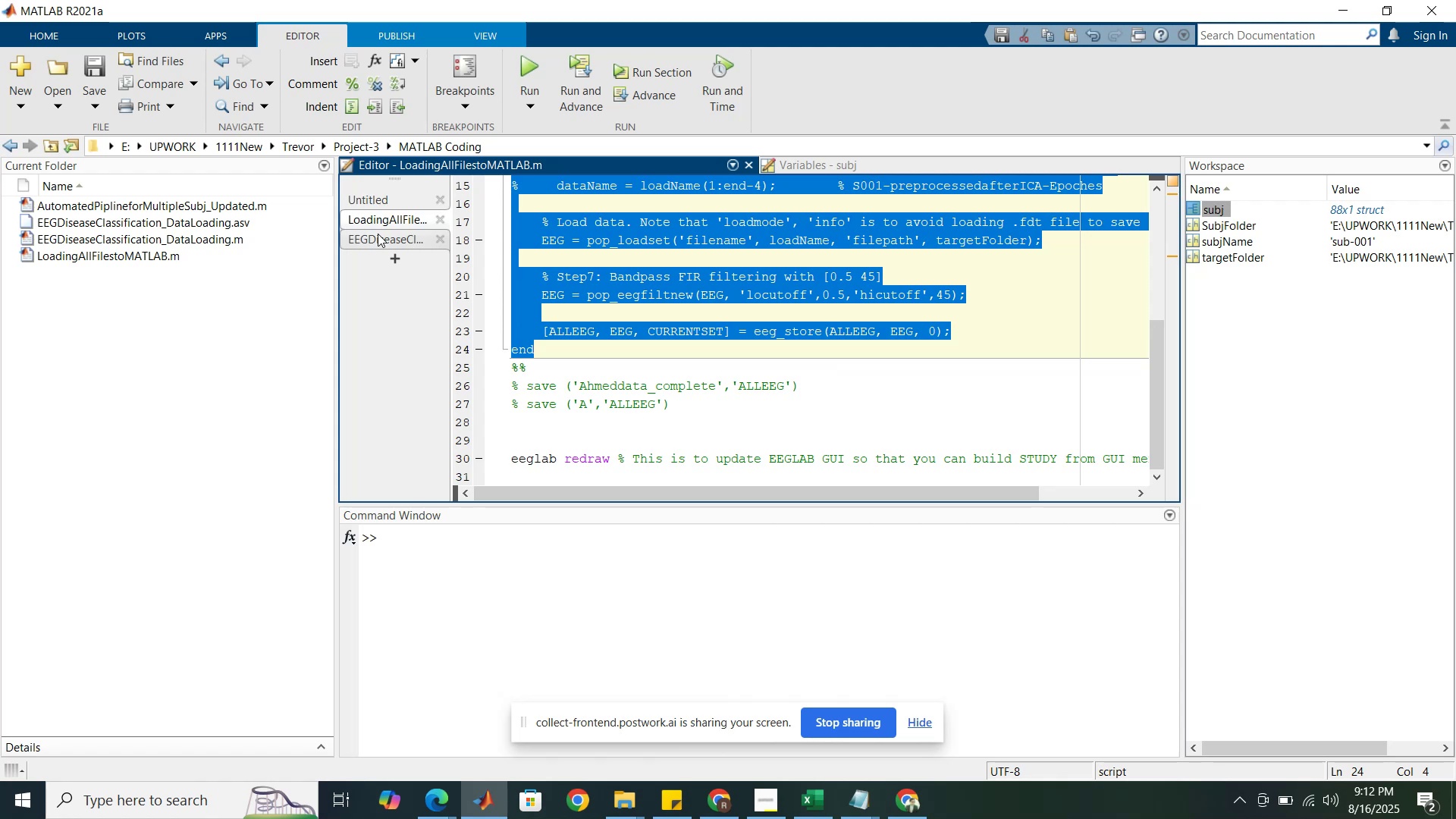 
left_click([378, 234])
 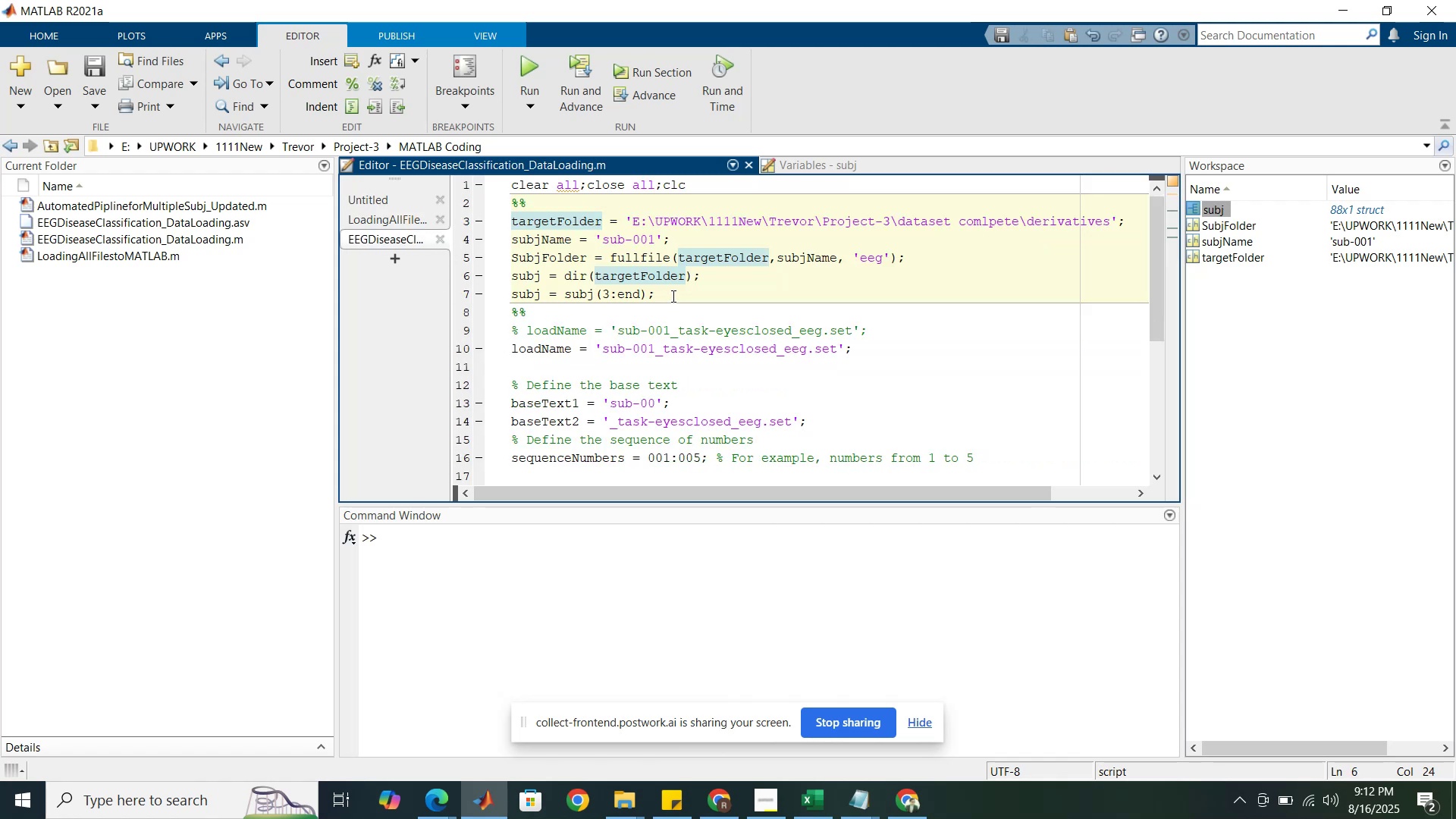 
left_click([684, 296])
 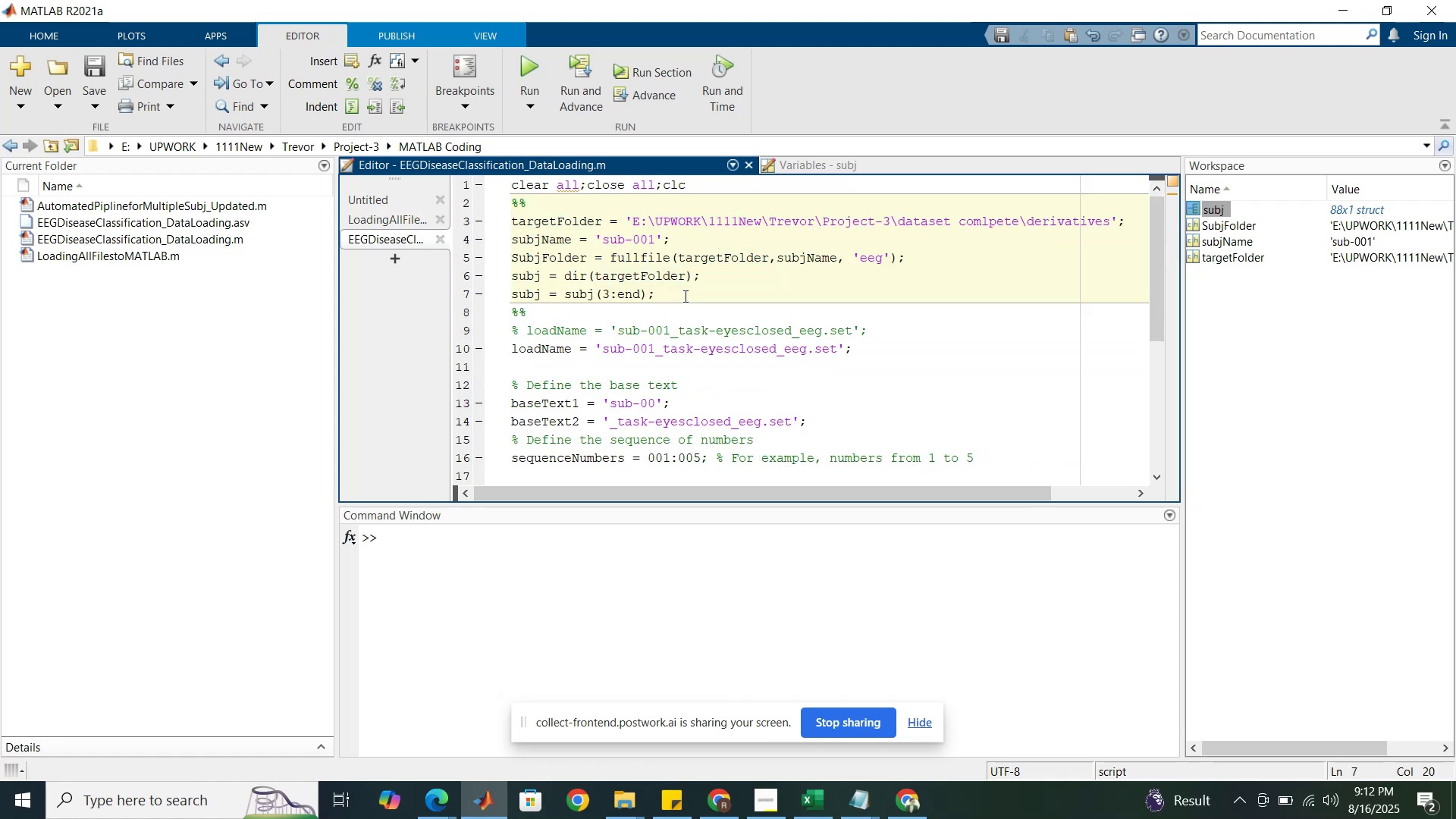 
key(Enter)
 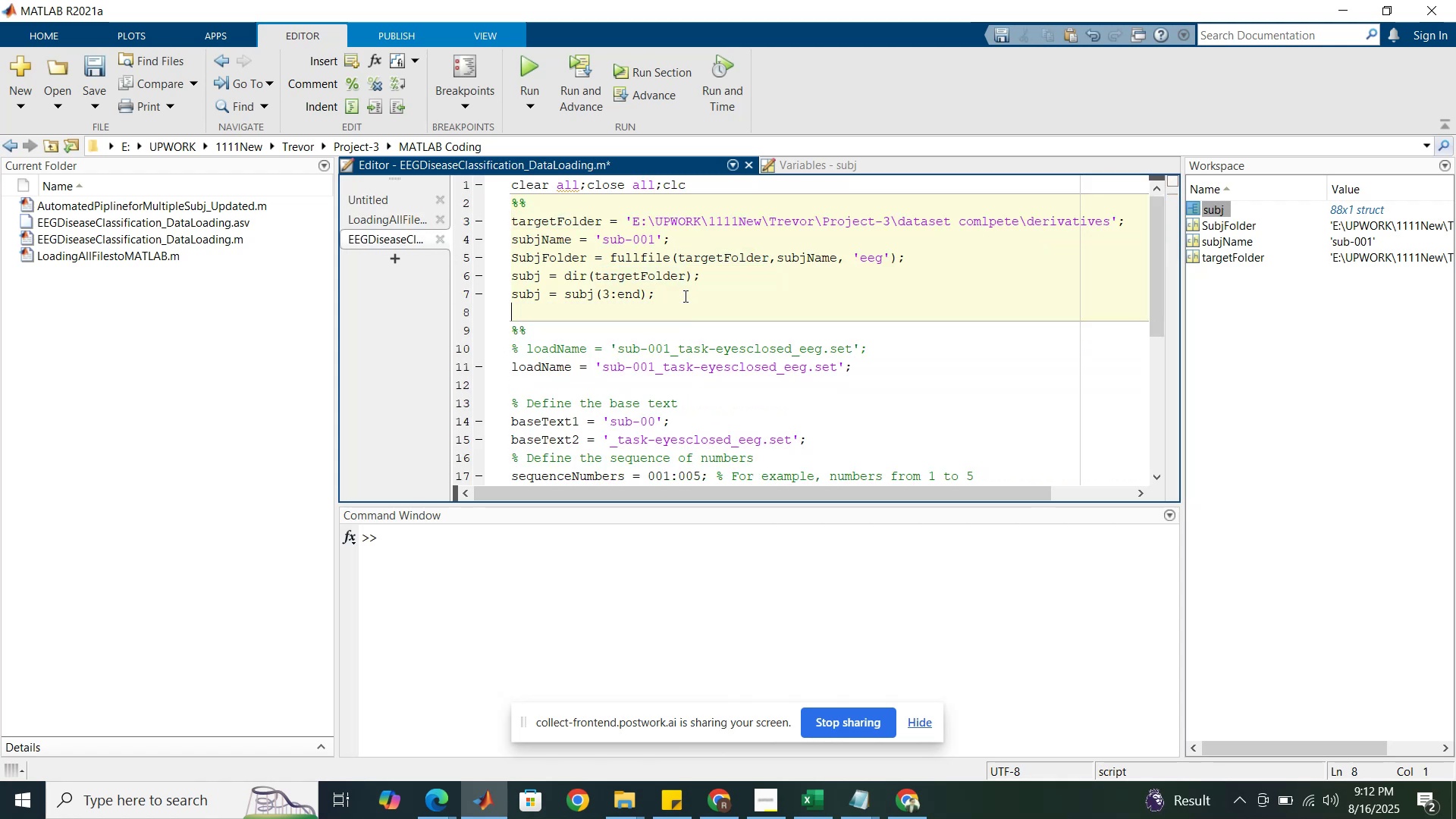 
key(Enter)
 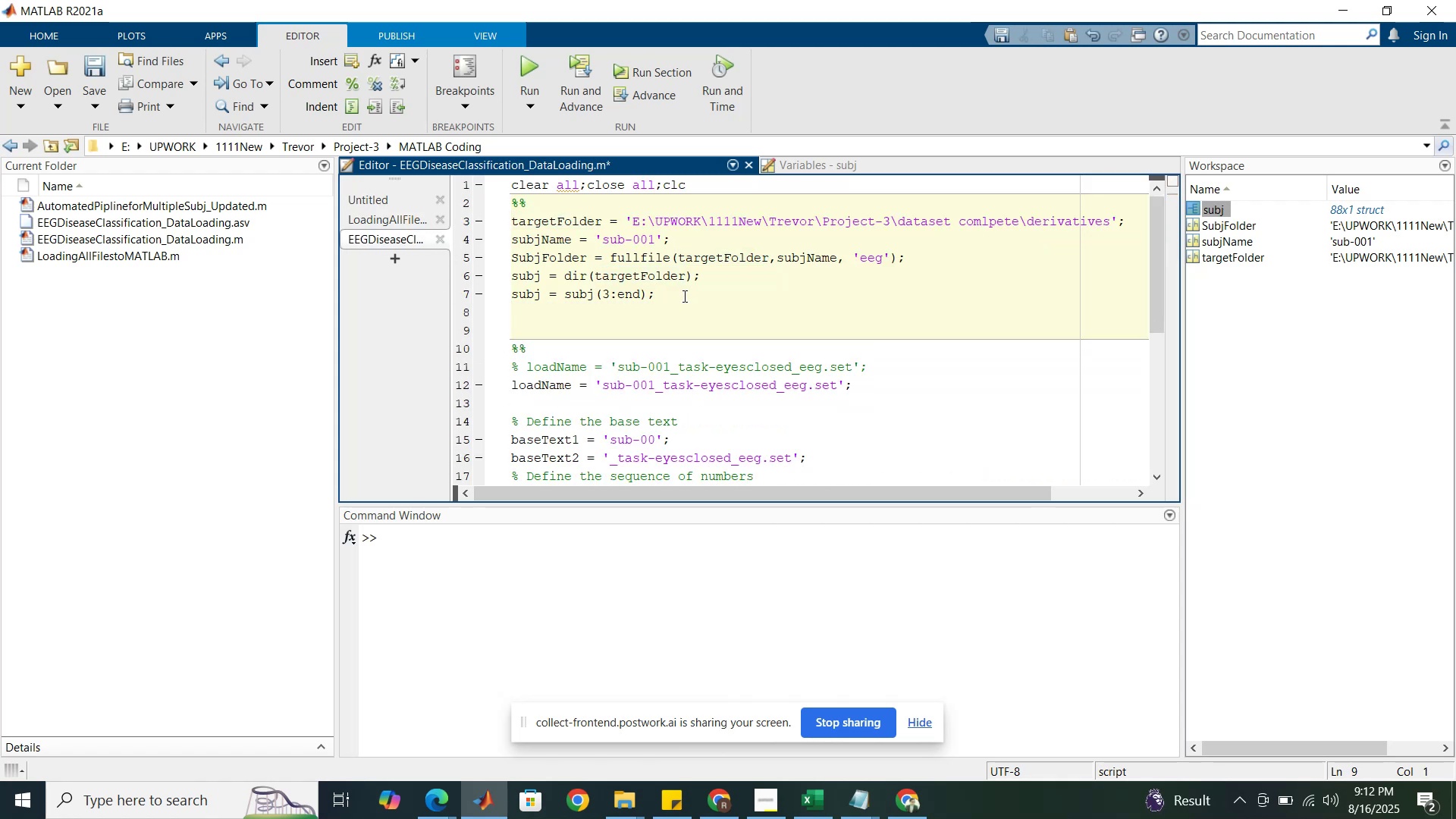 
left_click([679, 294])
 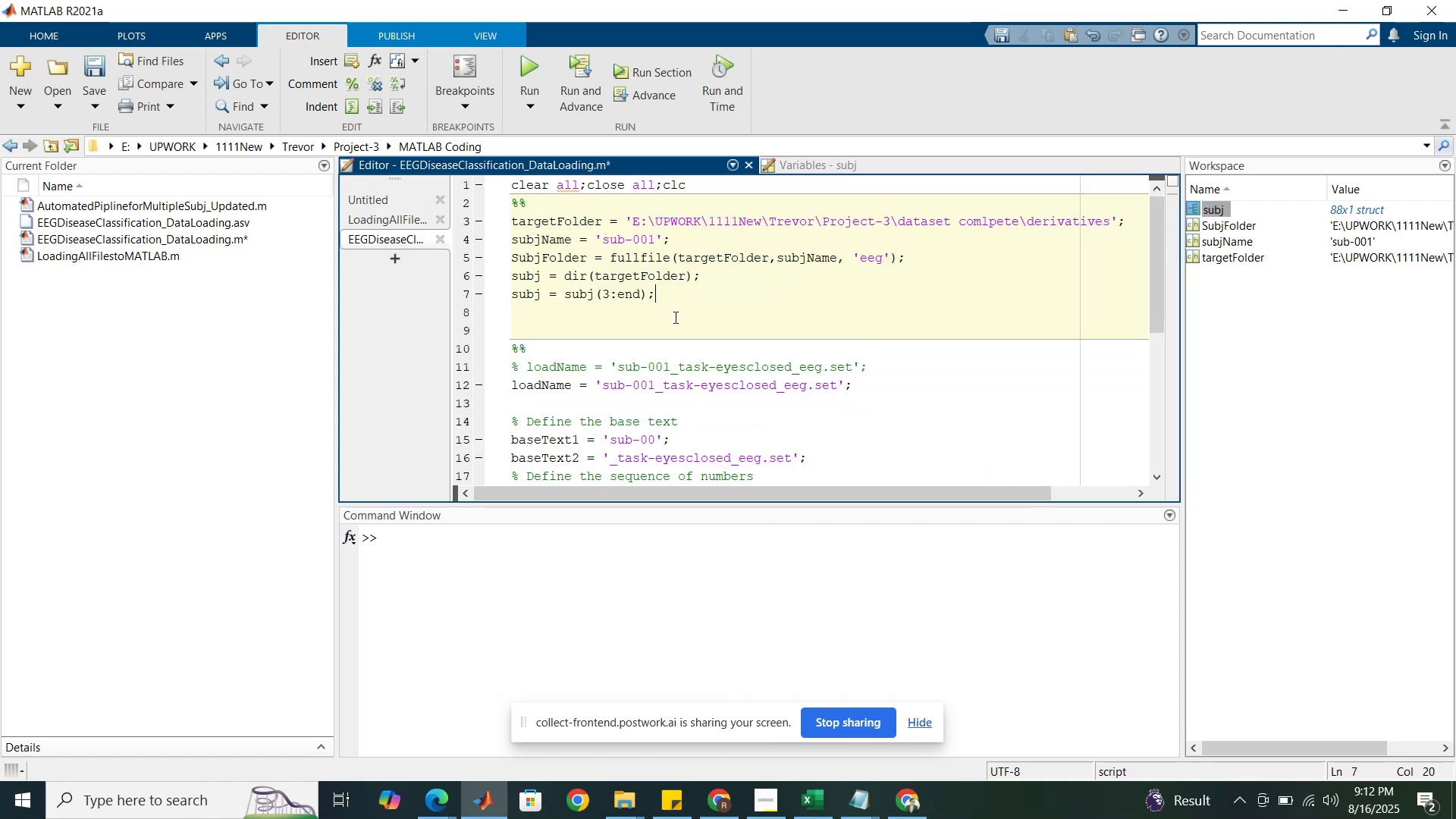 
double_click([674, 317])
 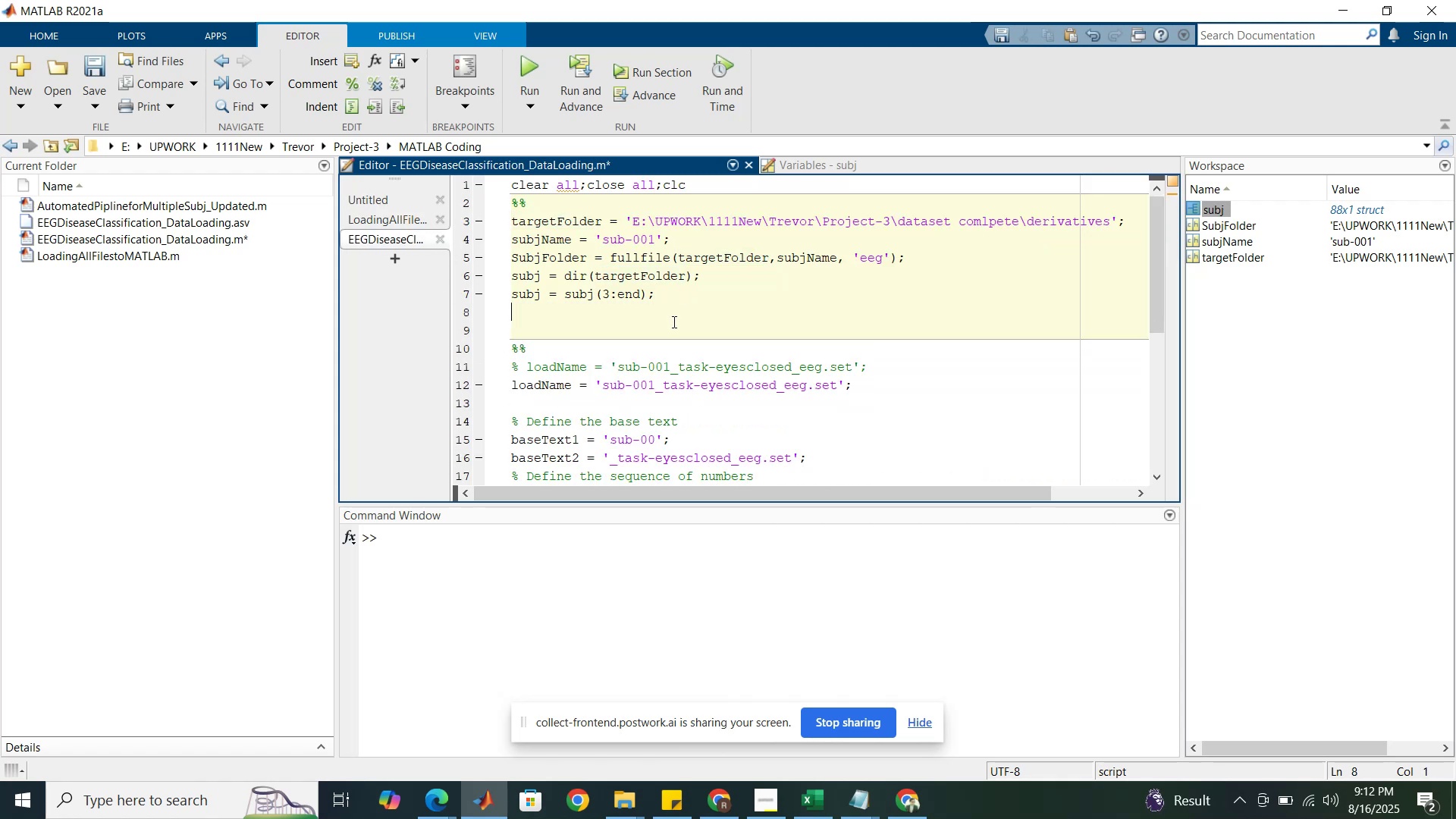 
left_click([673, 322])
 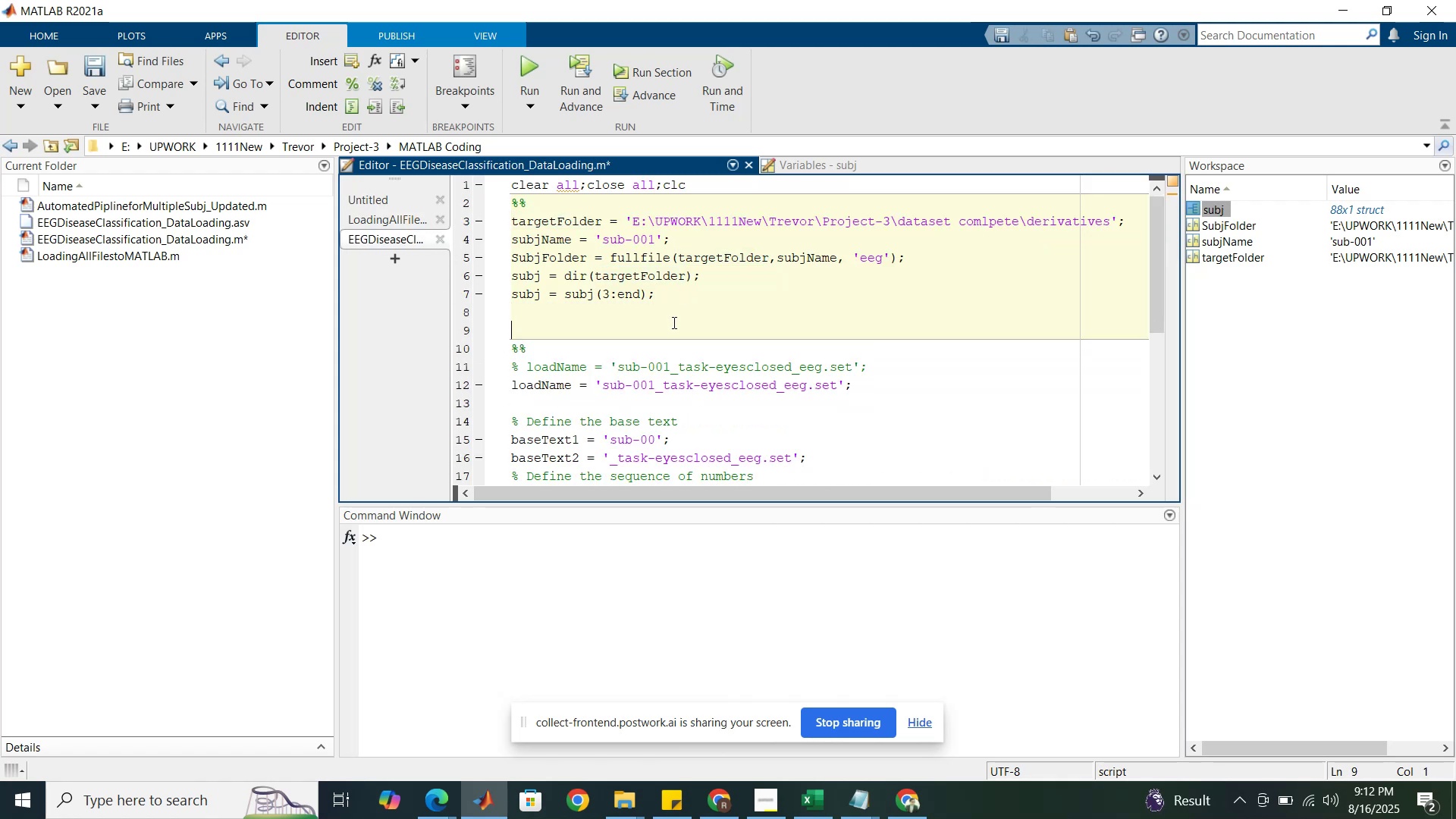 
key(Control+V)
 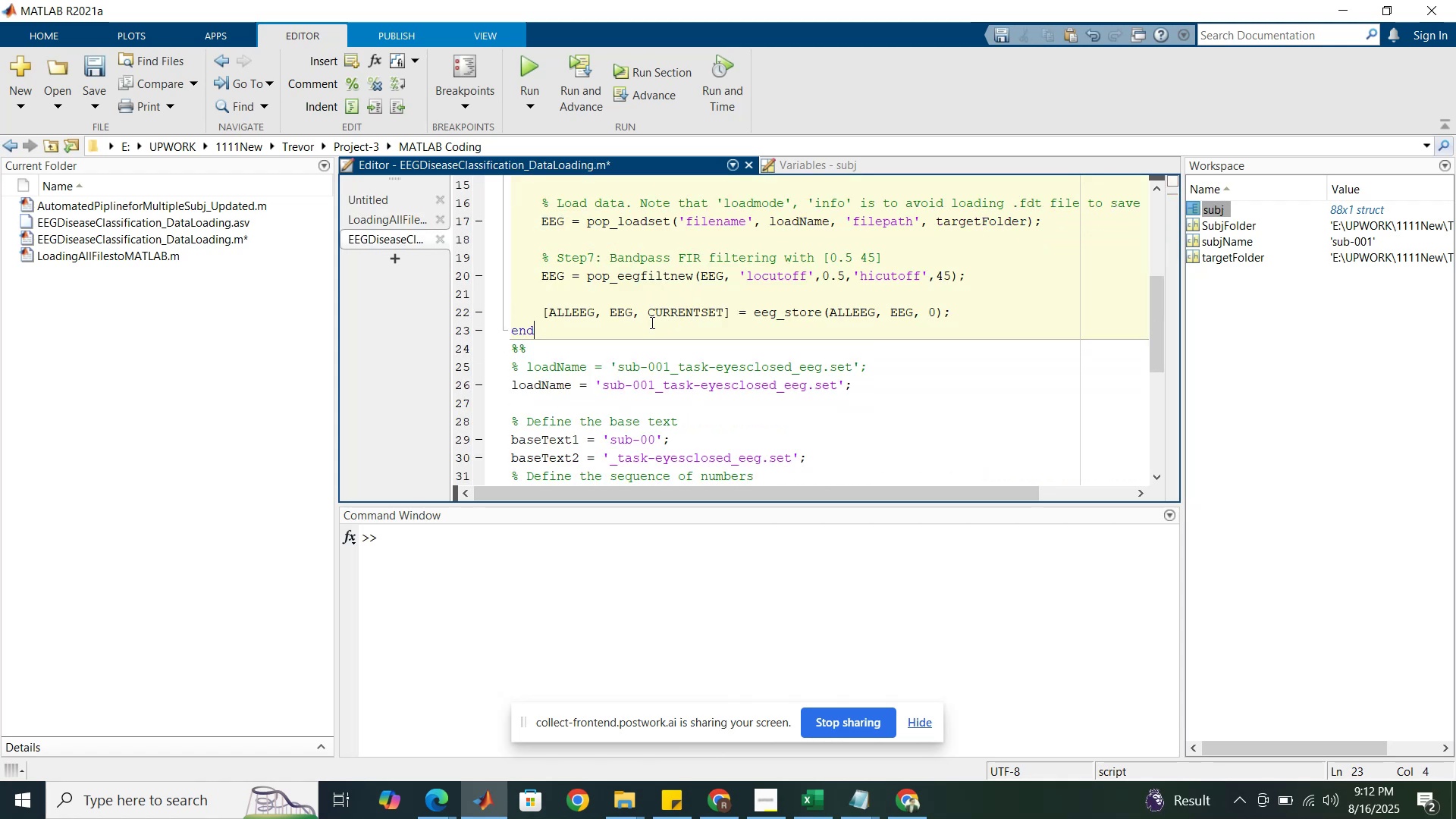 
scroll: coordinate [623, 316], scroll_direction: up, amount: 5.0
 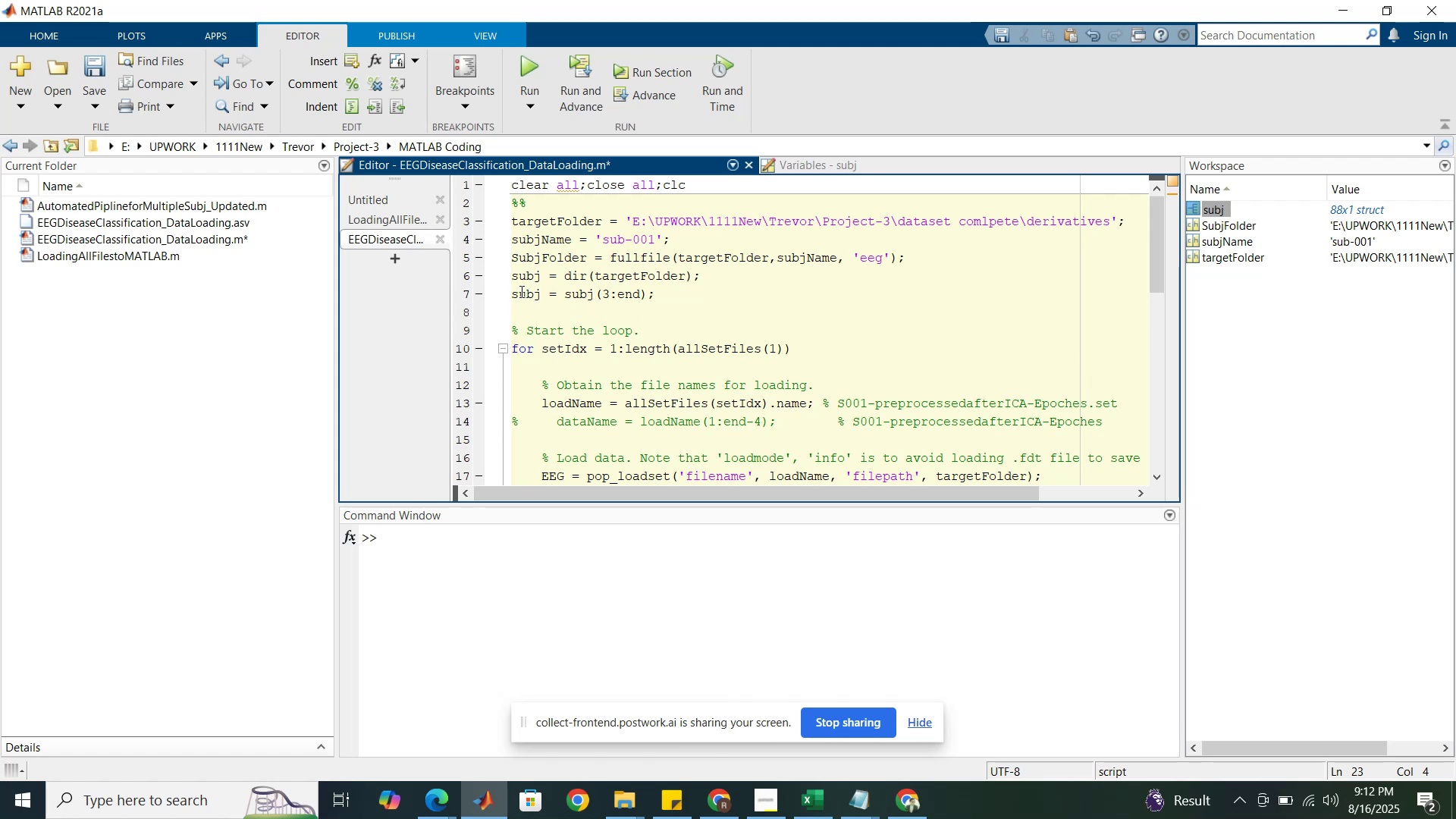 
double_click([520, 291])
 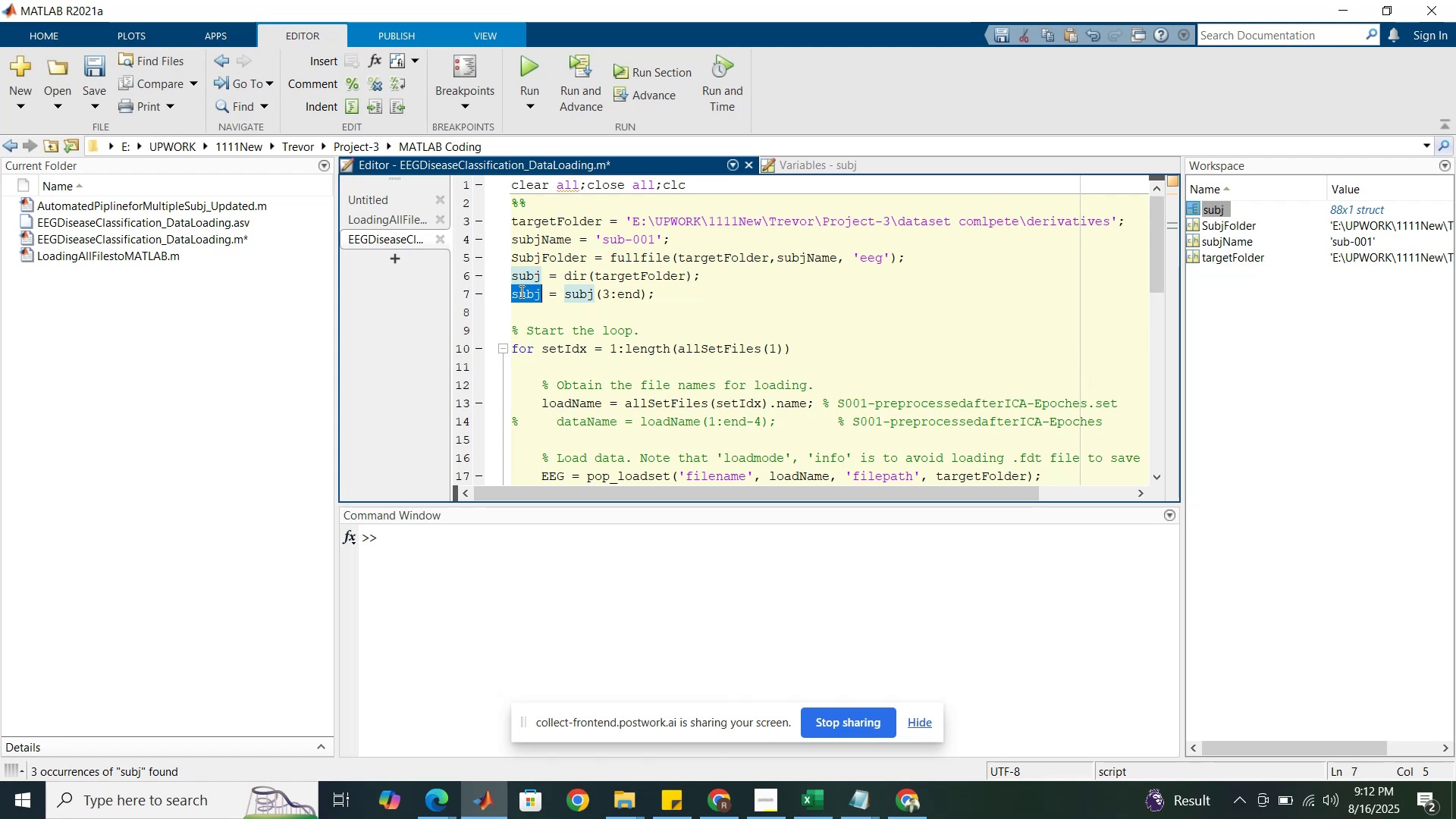 
key(Control+C)
 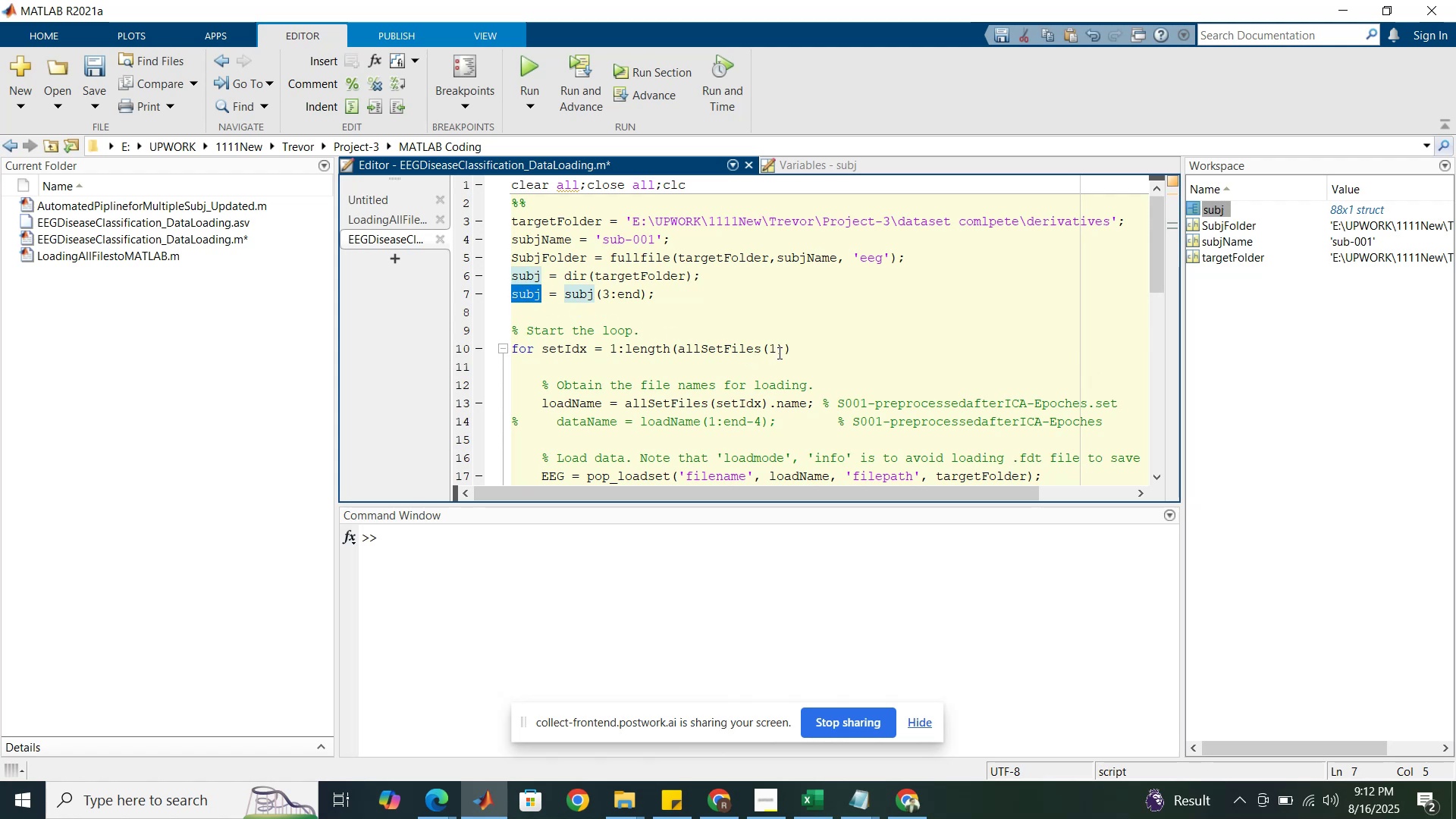 
left_click_drag(start_coordinate=[783, 352], to_coordinate=[687, 348])
 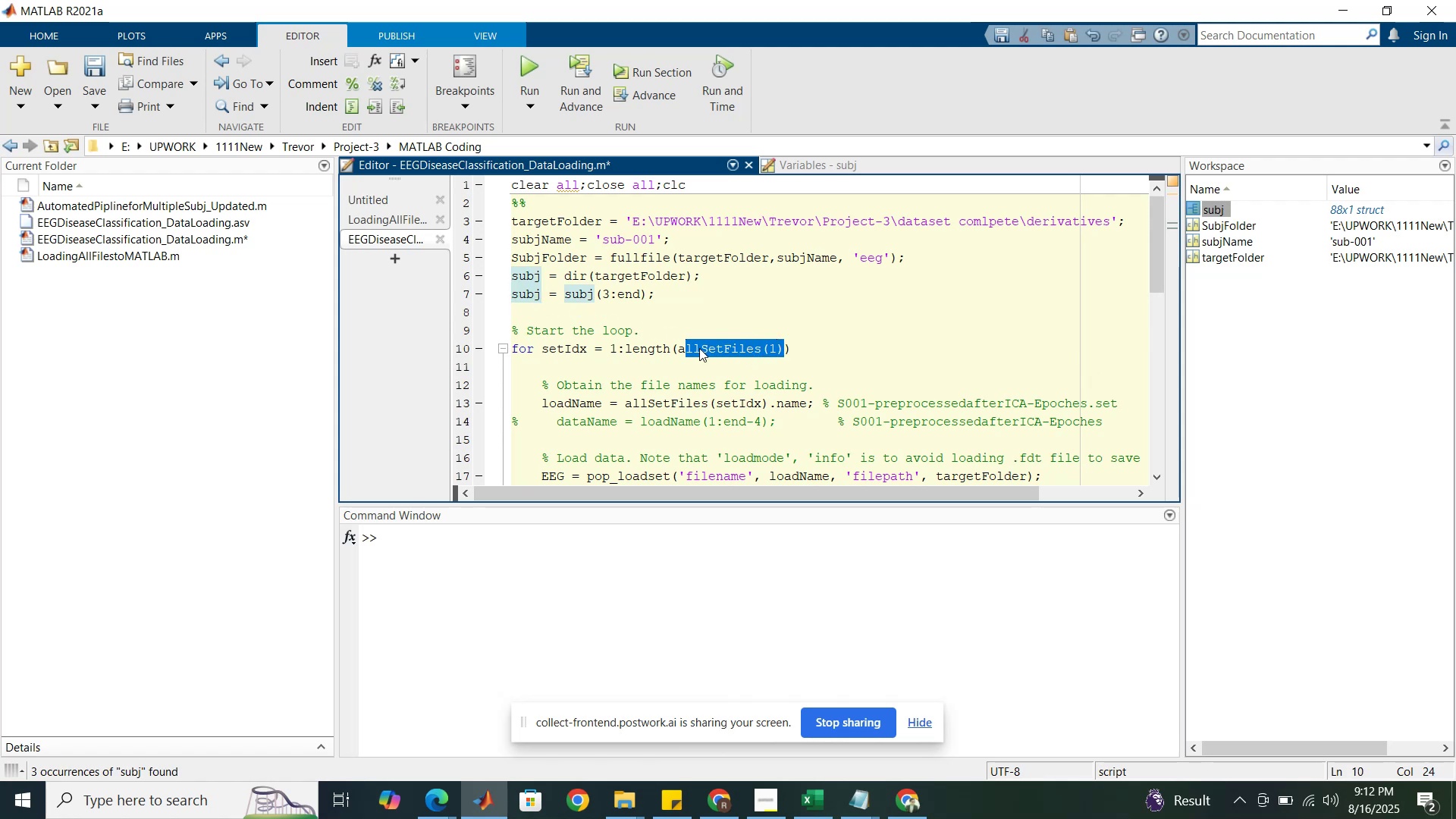 
left_click([699, 348])
 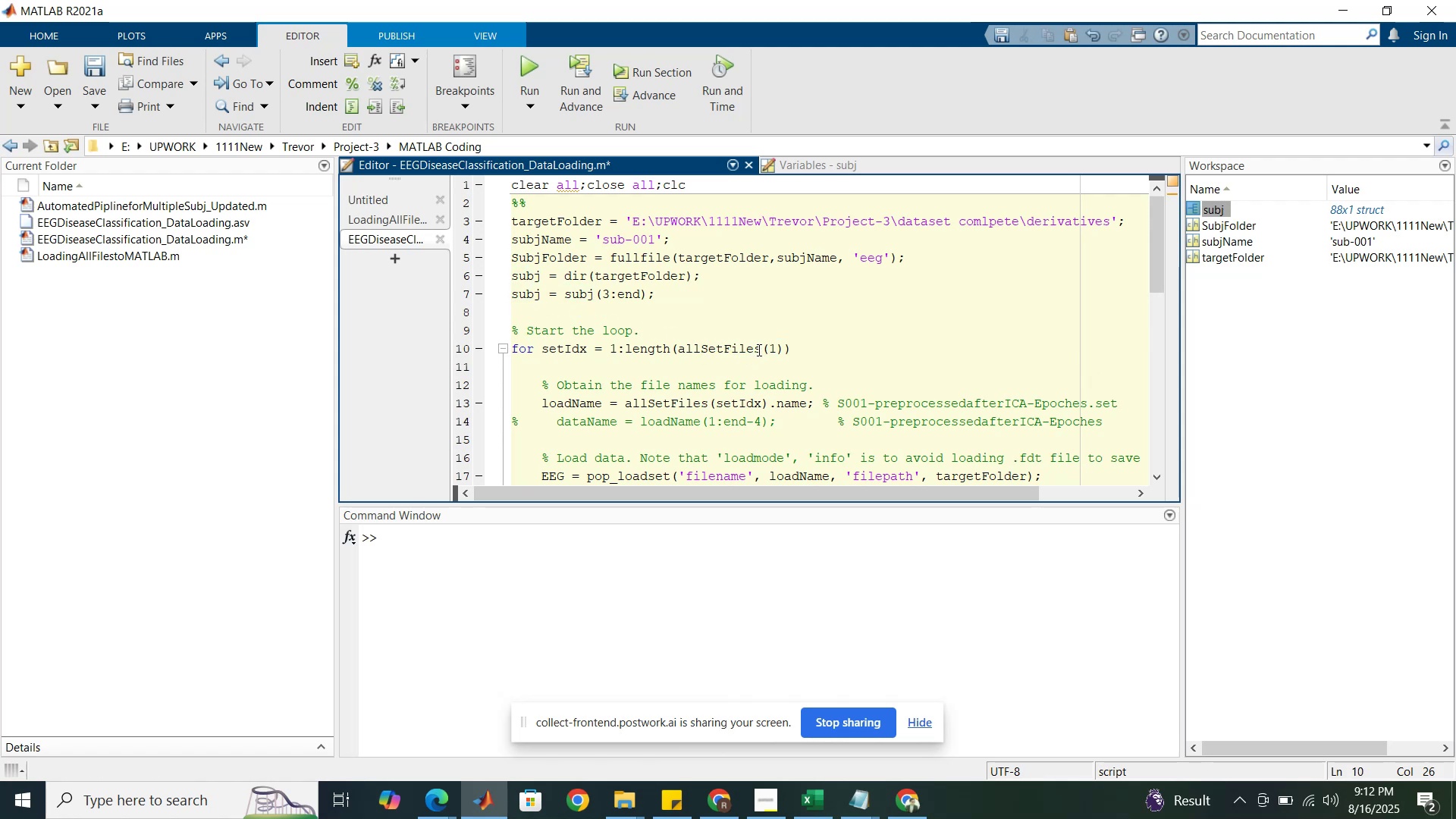 
left_click_drag(start_coordinate=[761, 350], to_coordinate=[677, 351])
 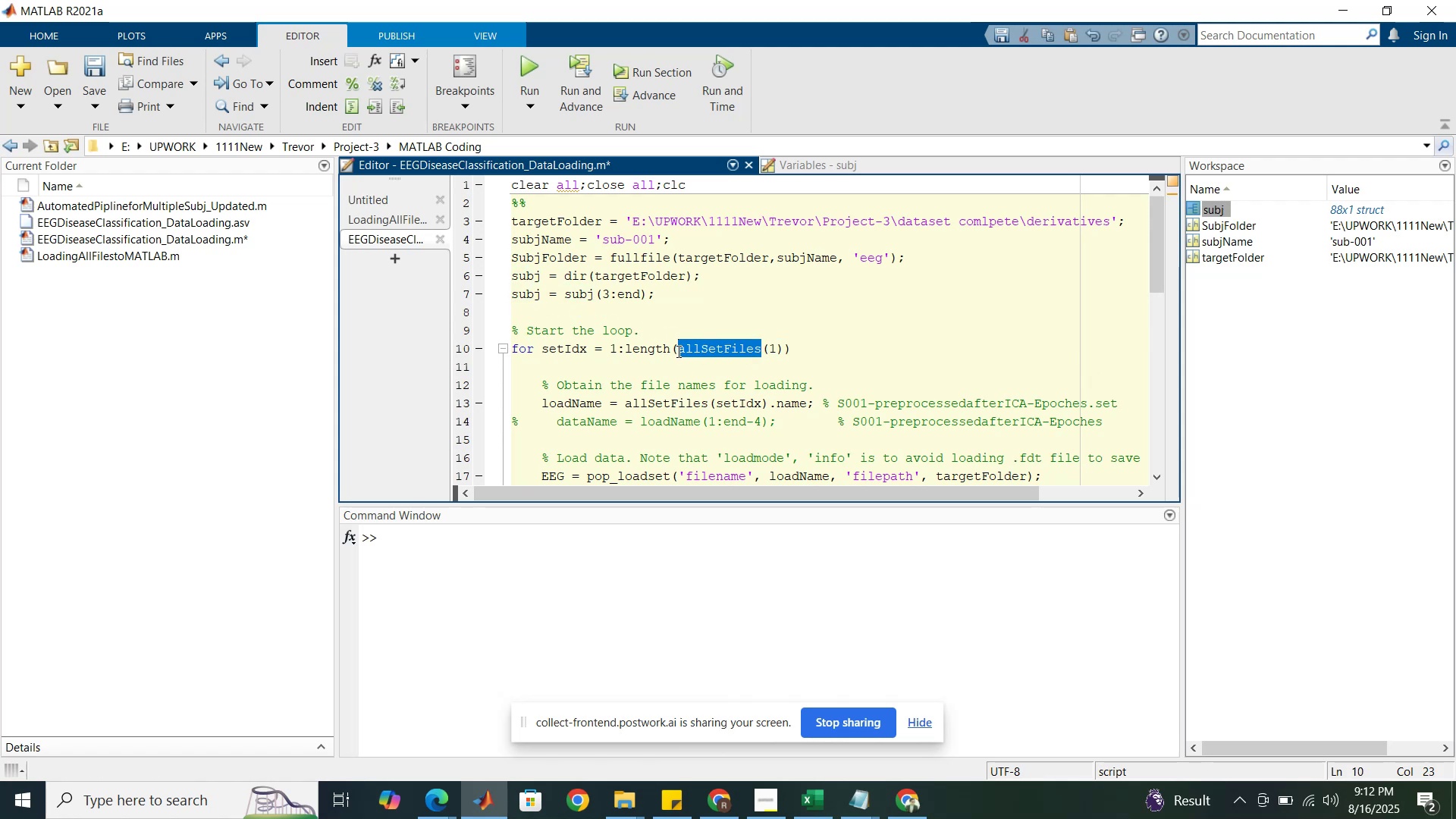 
key(Control+V)
 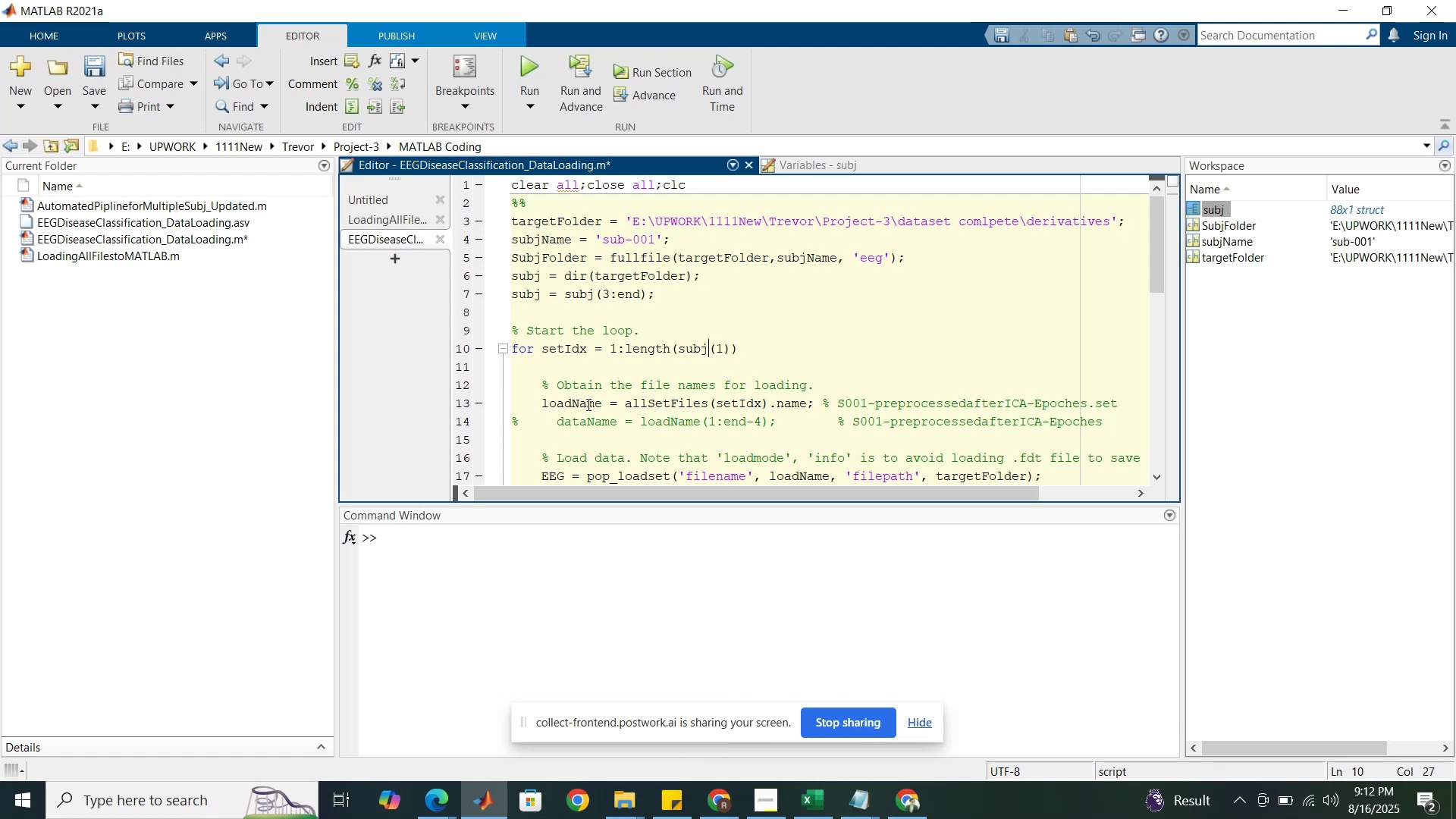 
left_click([579, 404])
 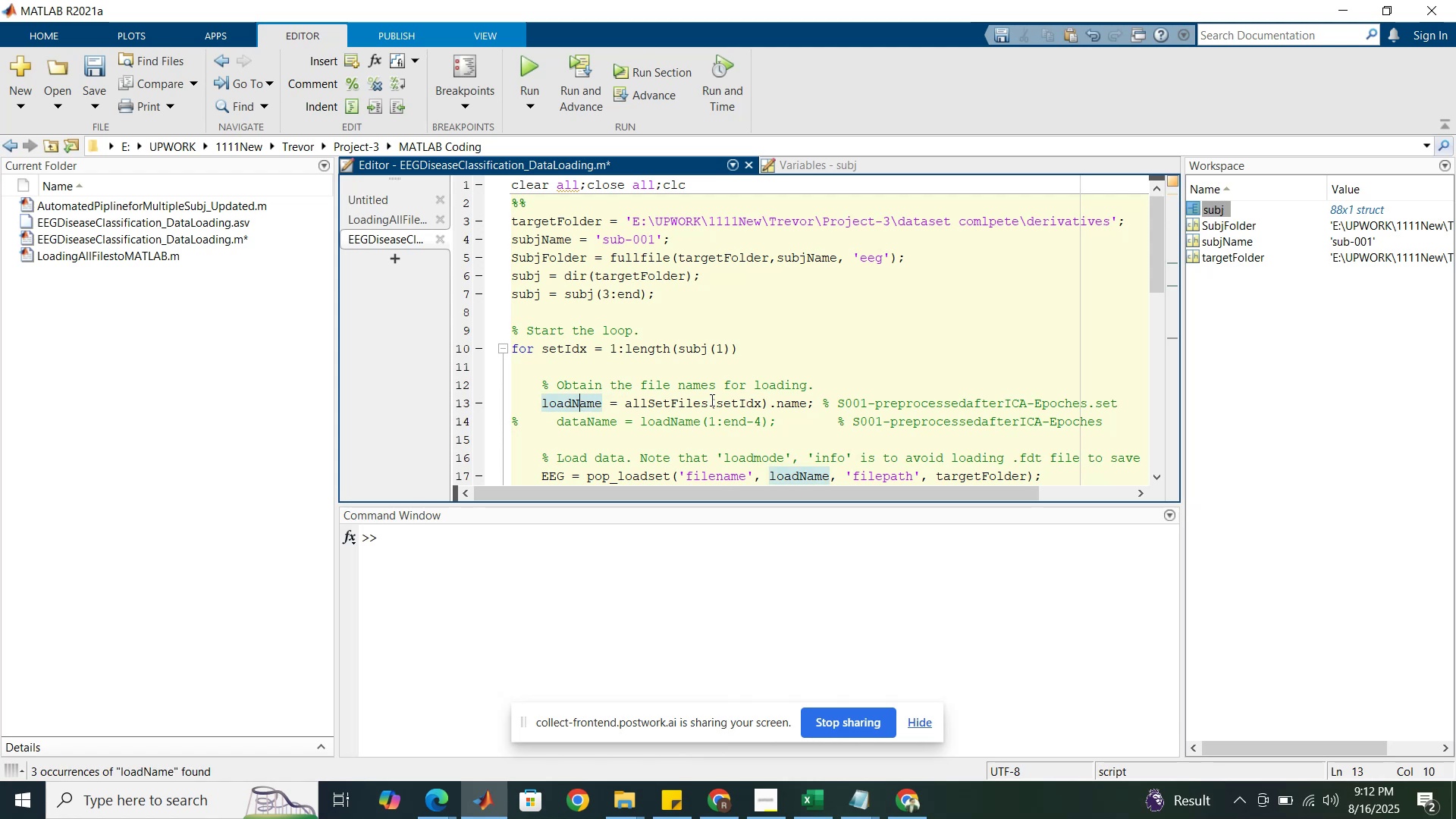 
left_click([711, 400])
 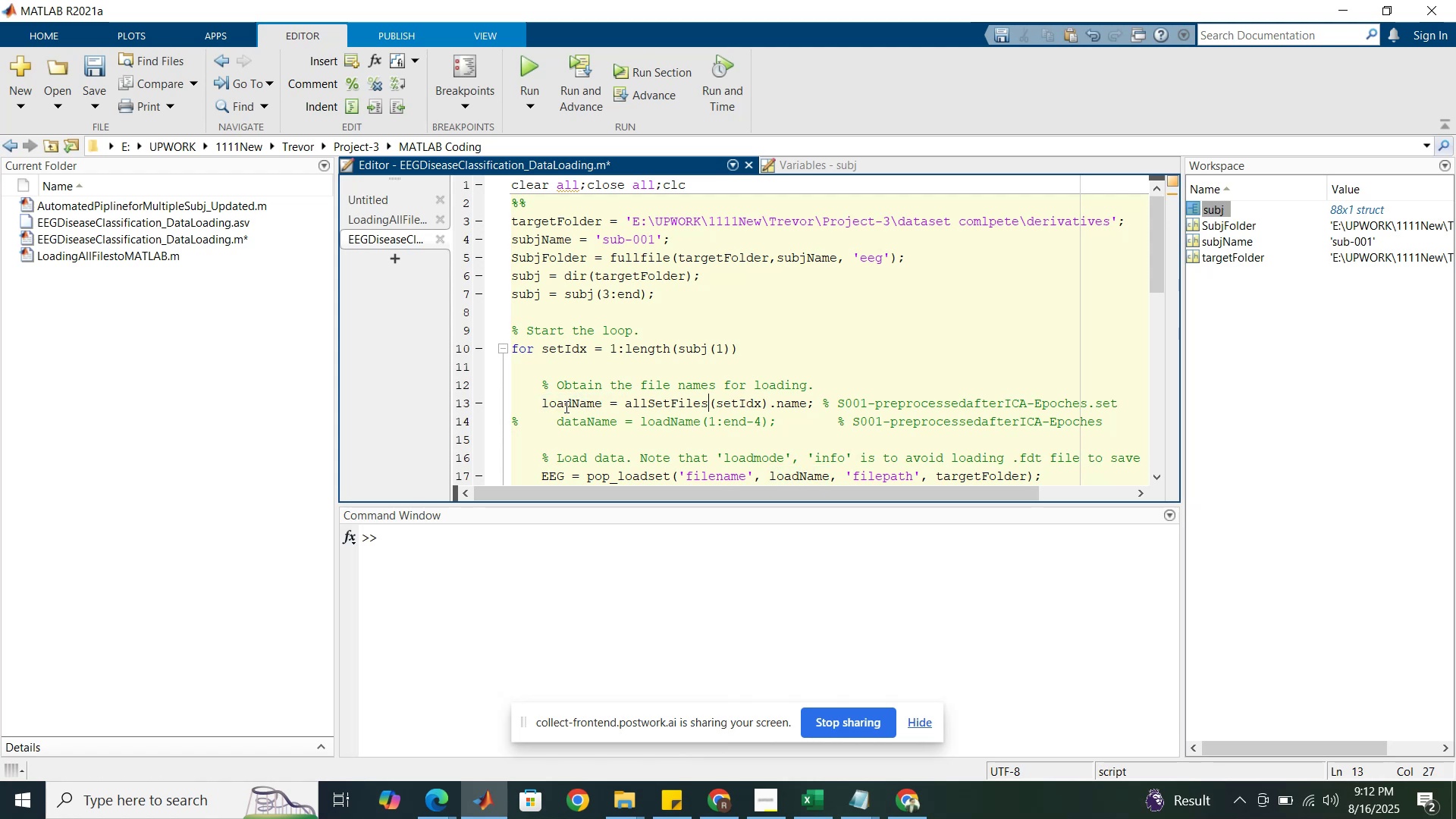 
left_click_drag(start_coordinate=[571, 402], to_coordinate=[545, 404])
 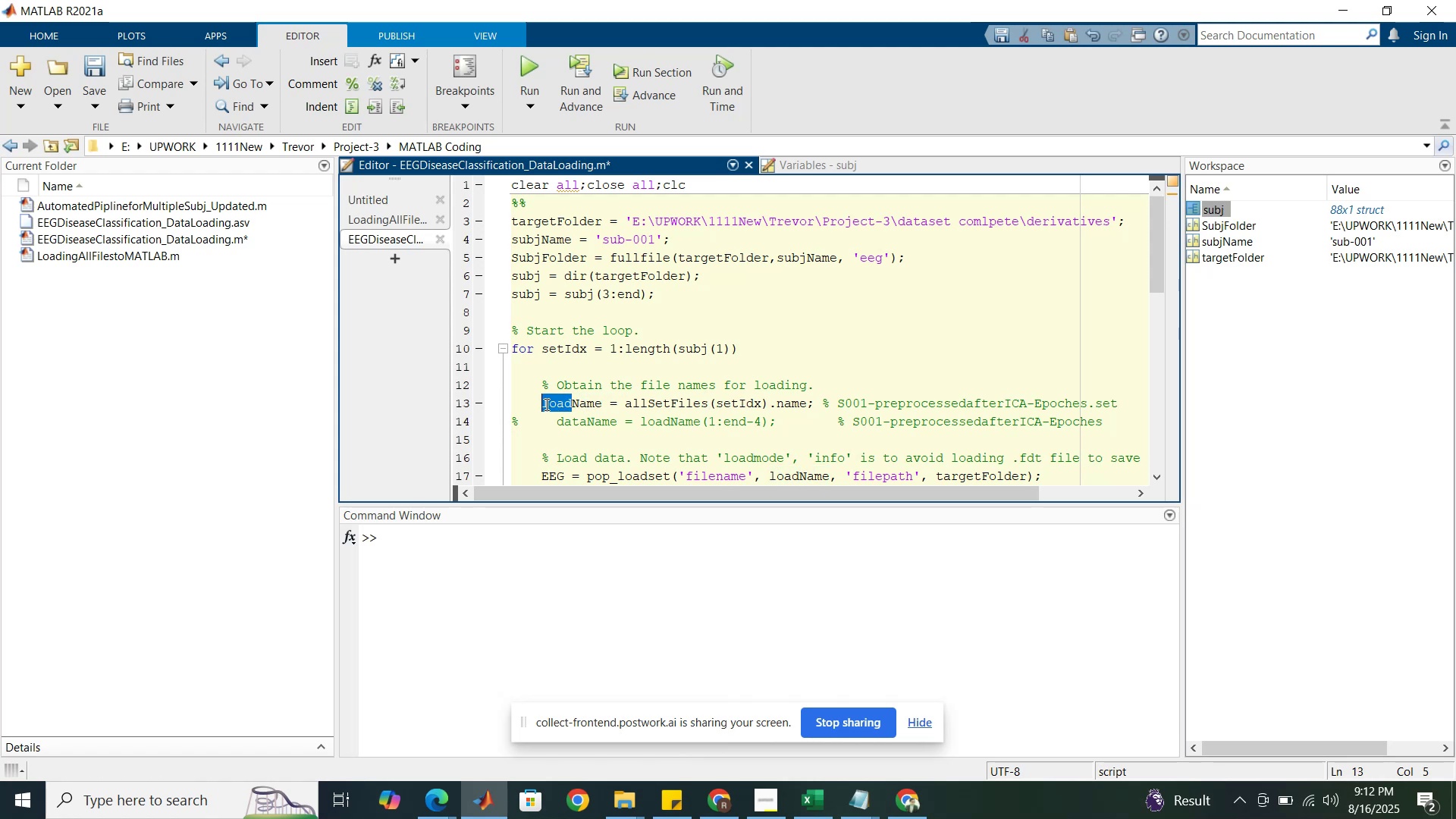 
hold_key(key=ShiftRight, duration=0.41)
 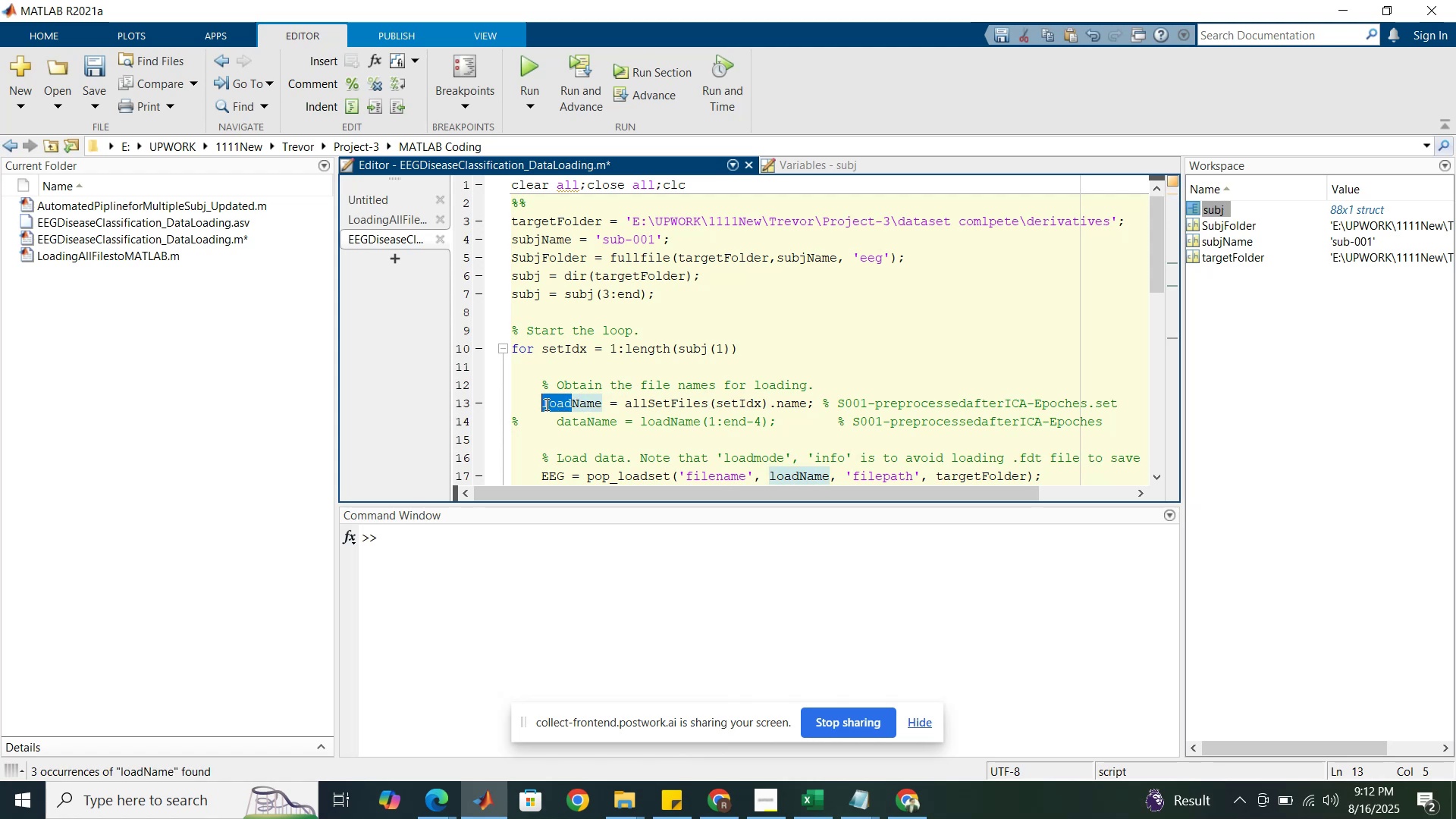 
type(subj)
 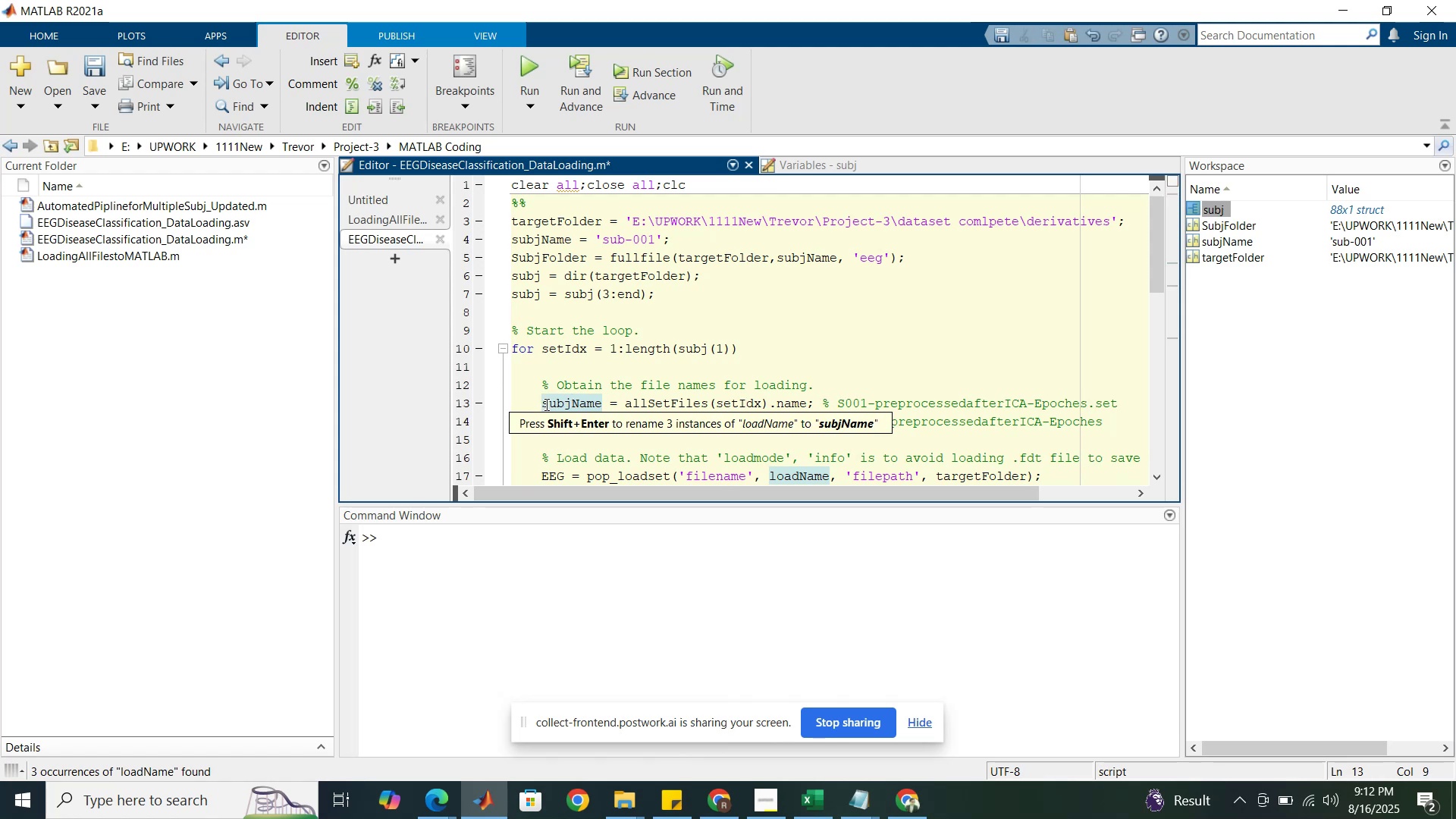 
key(Shift+Enter)
 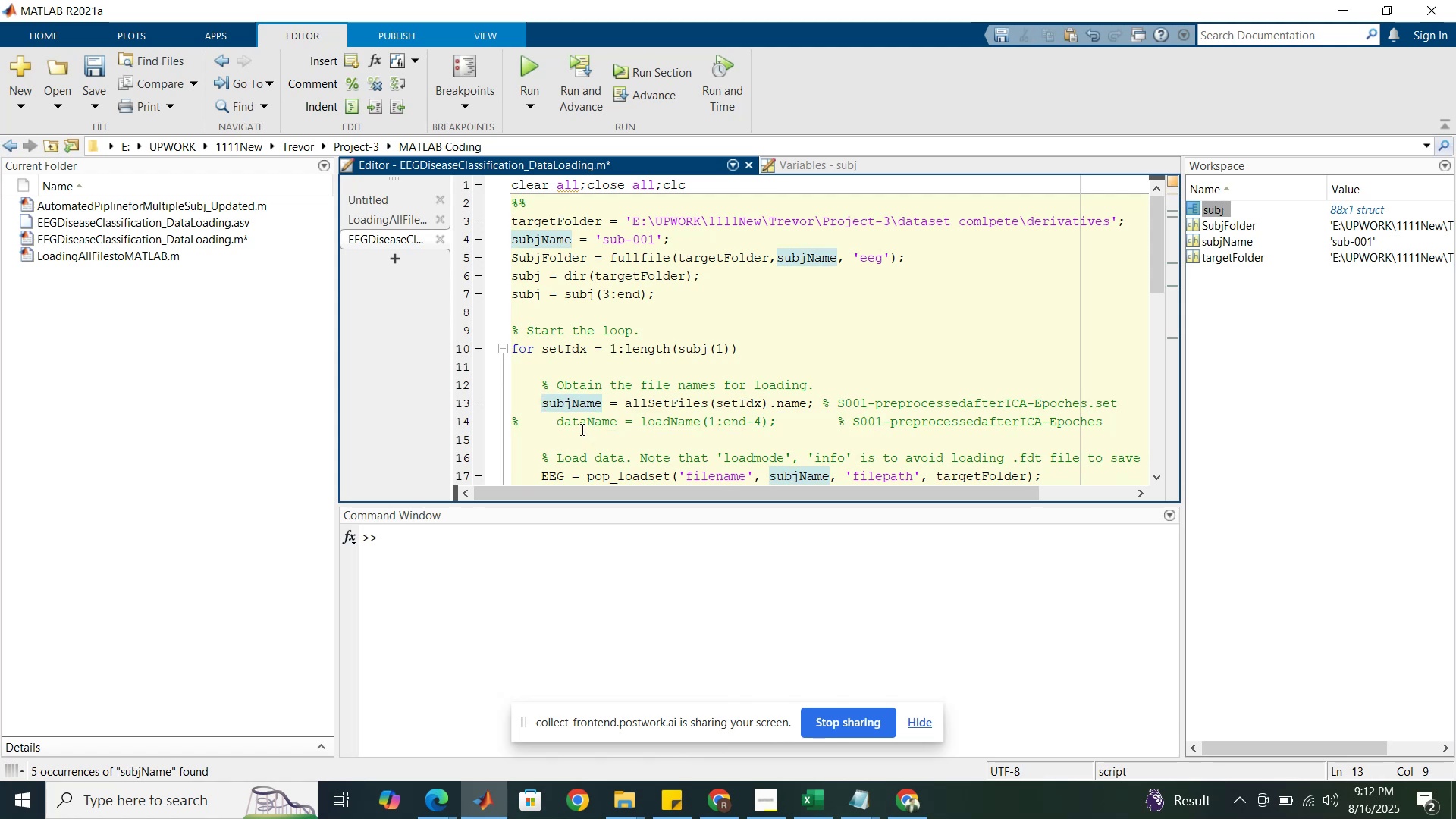 
wait(6.54)
 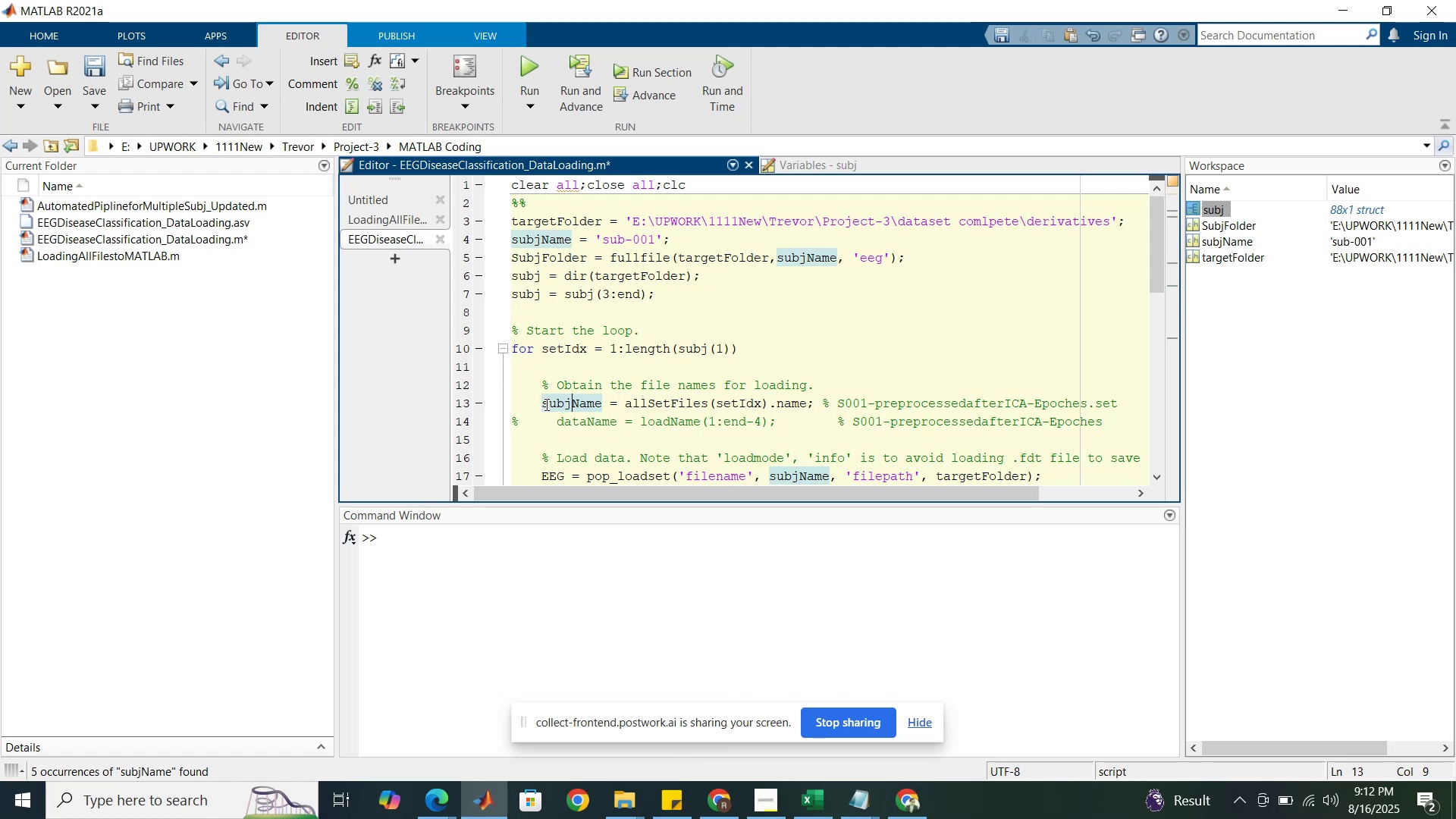 
double_click([544, 237])
 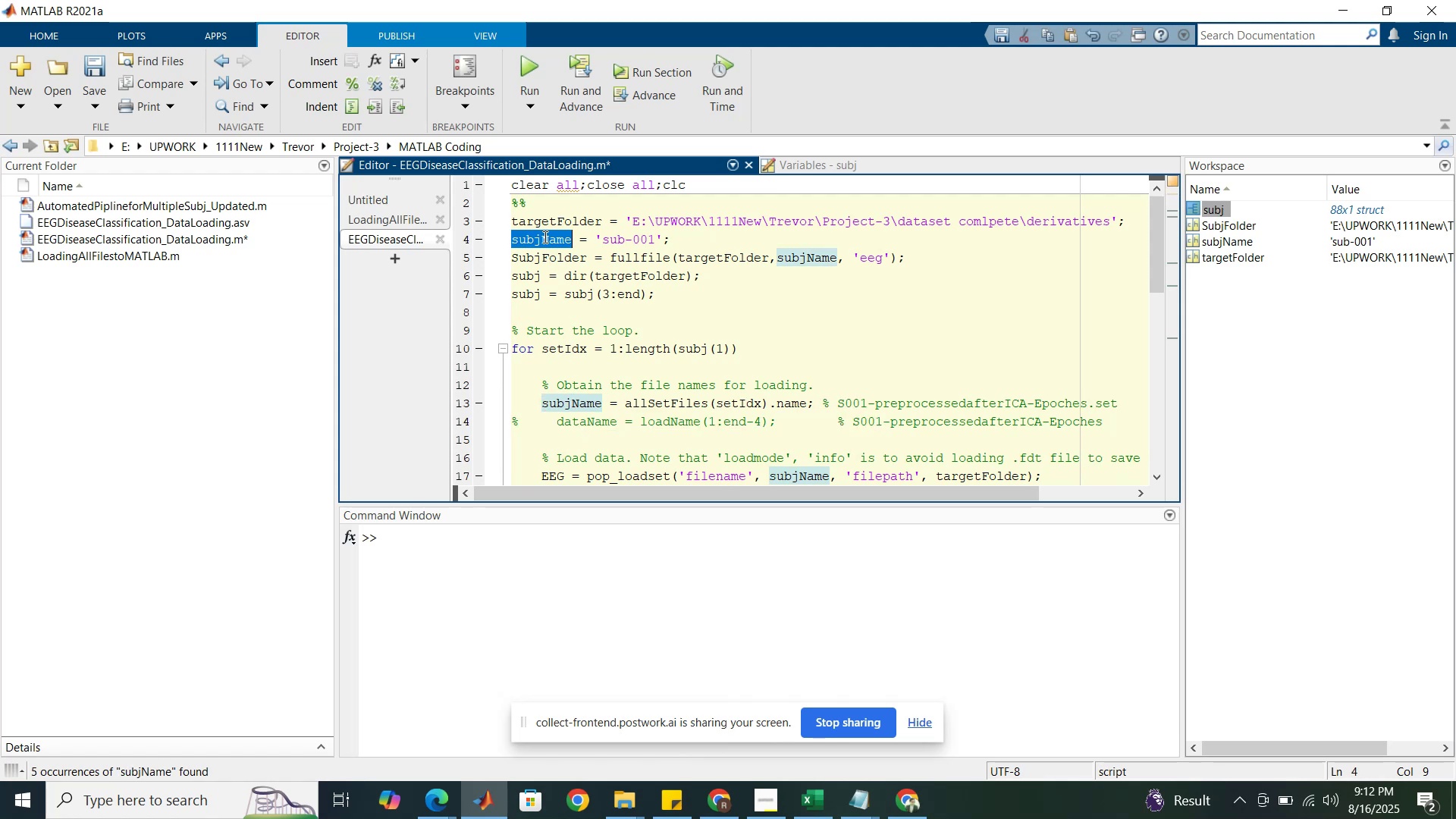 
triple_click([544, 237])
 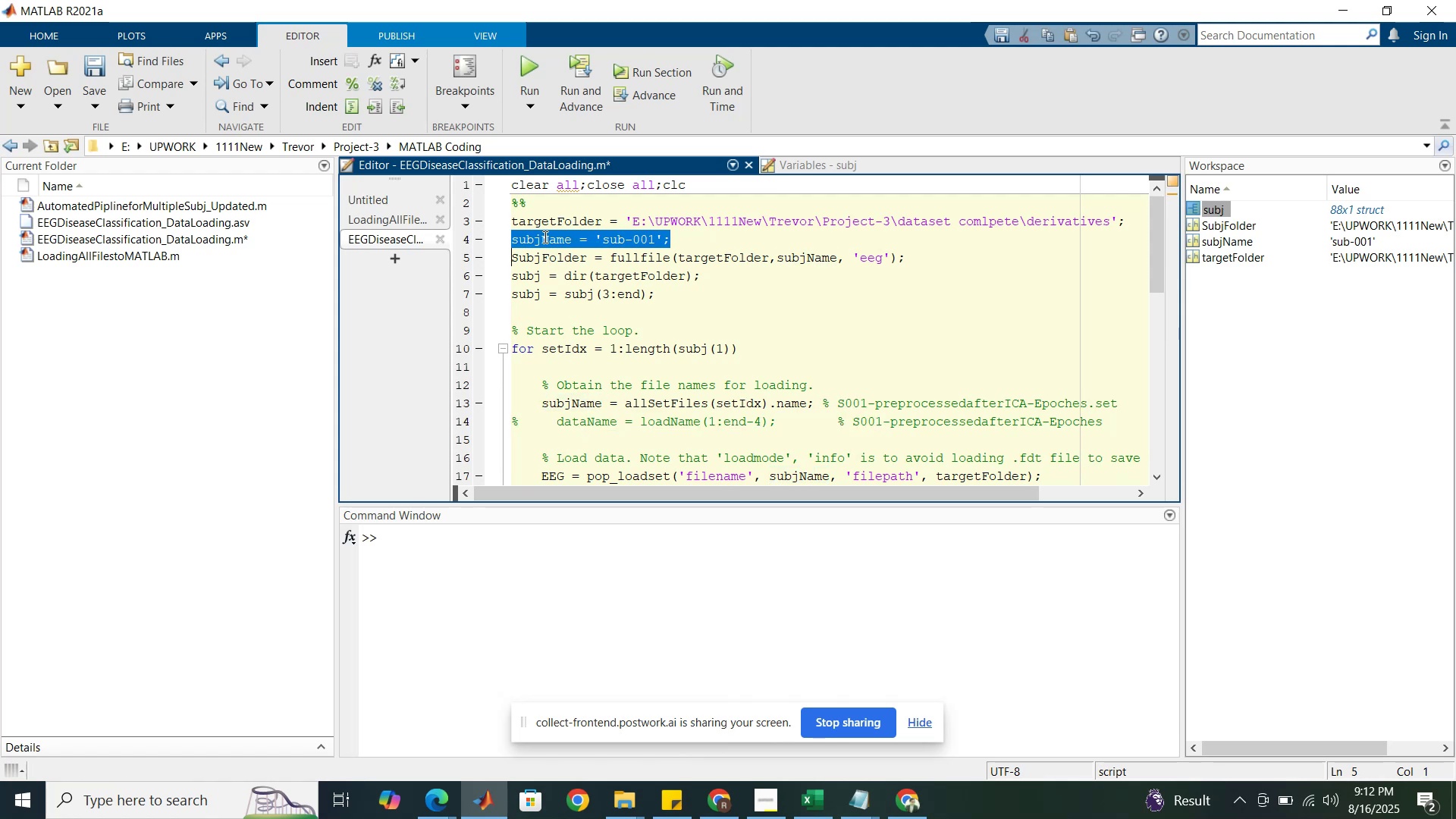 
key(Control+R)
 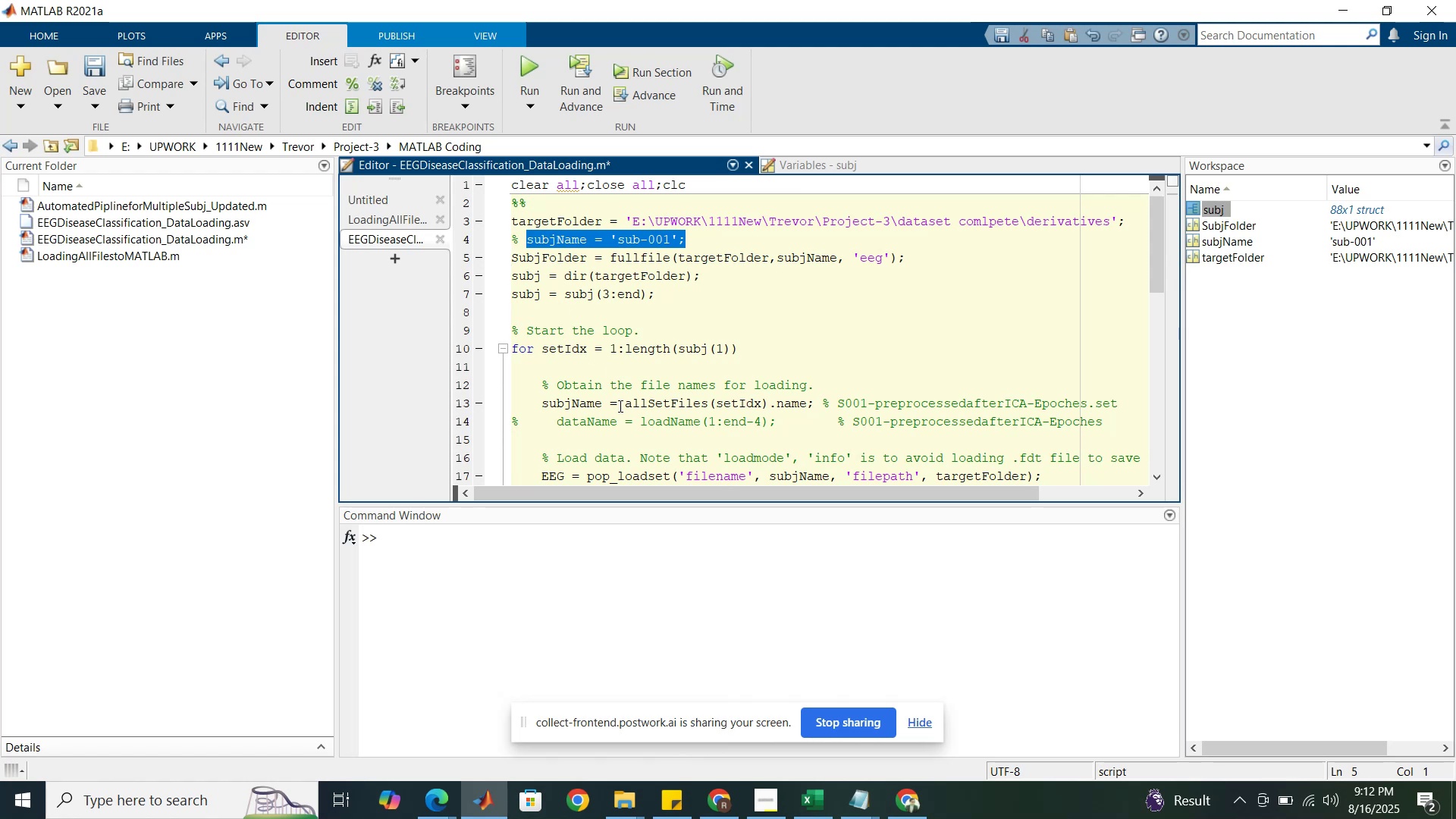 
scroll: coordinate [619, 406], scroll_direction: down, amount: 1.0
 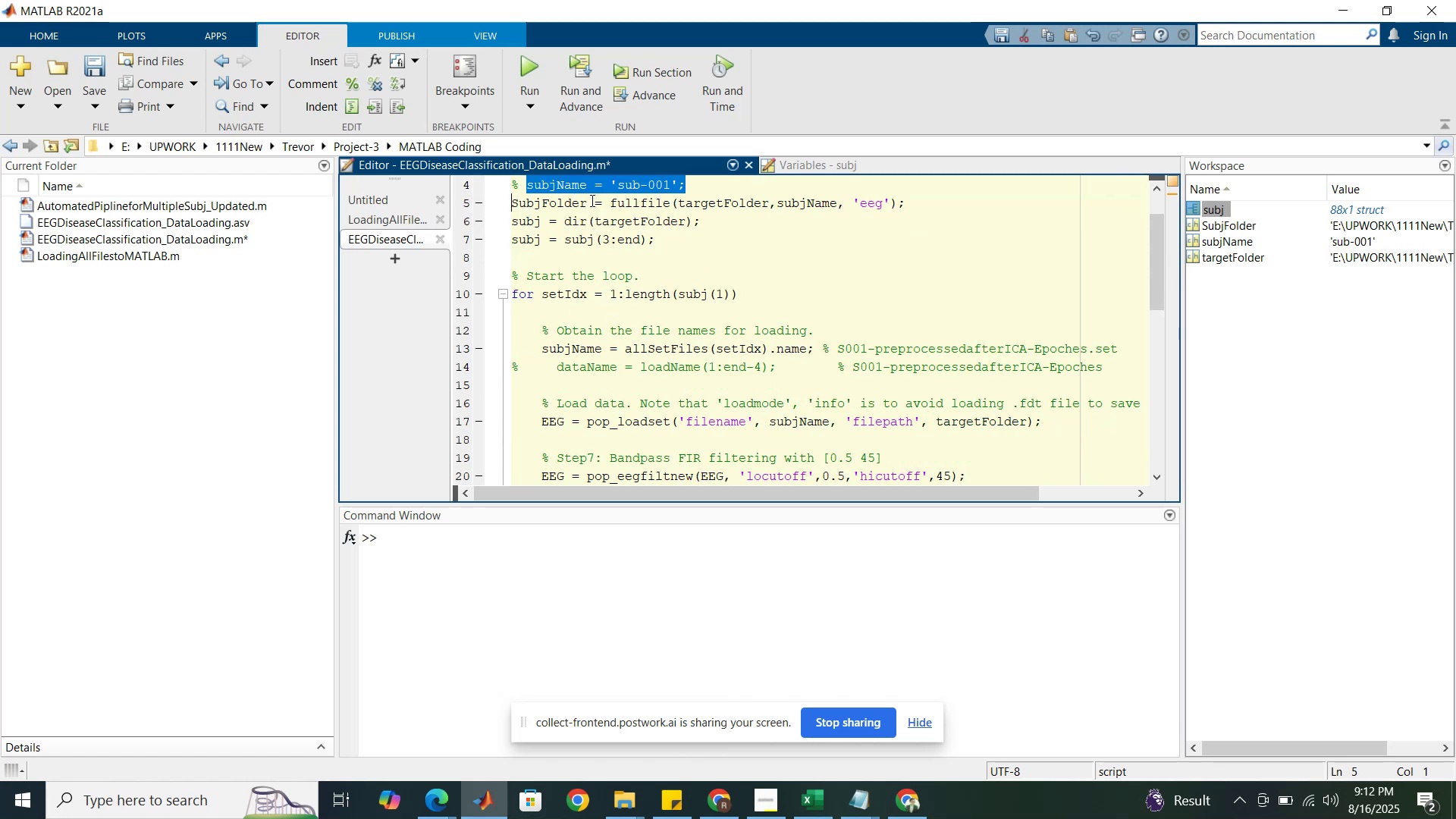 
double_click([591, 199])
 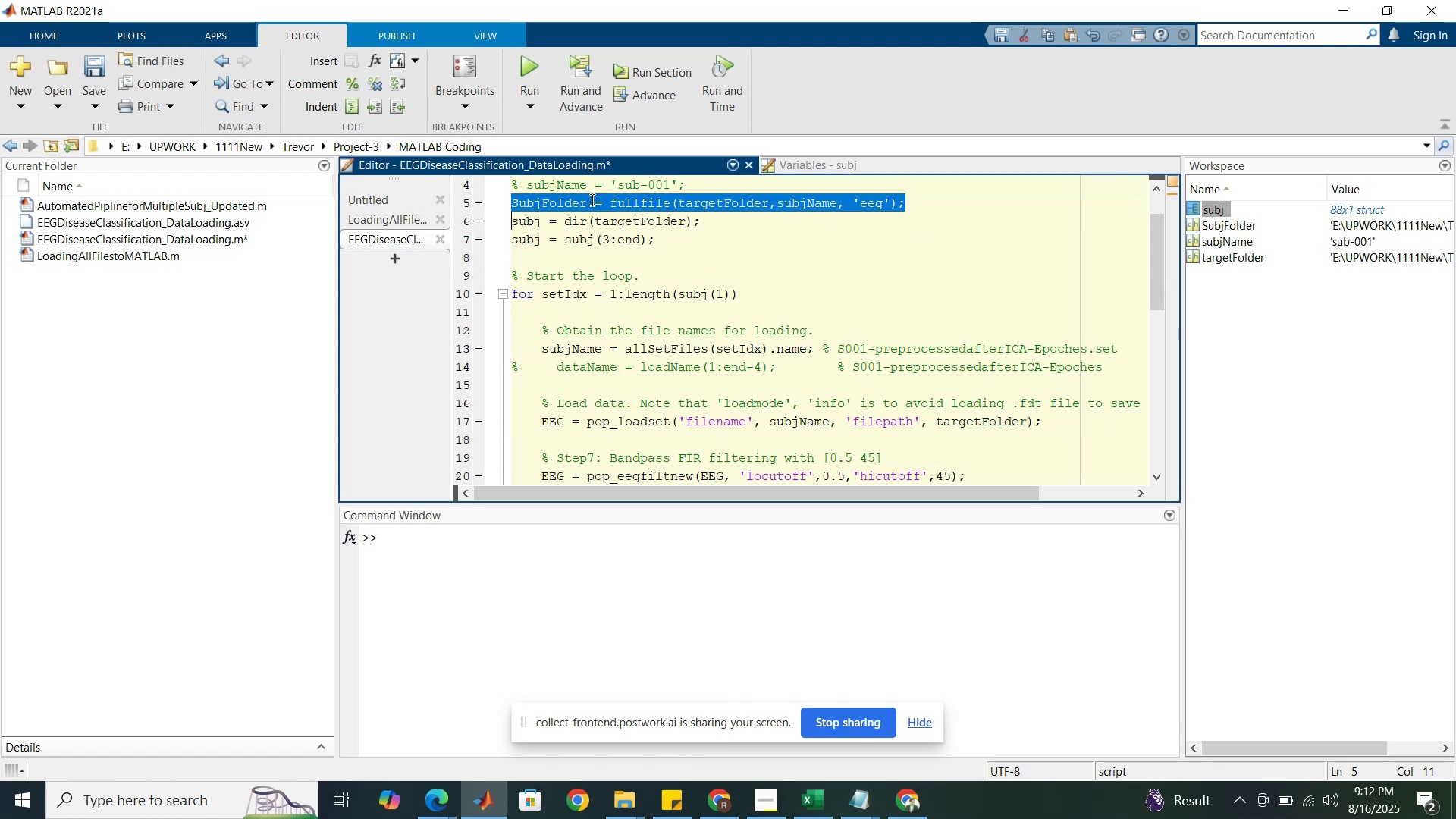 
triple_click([591, 199])
 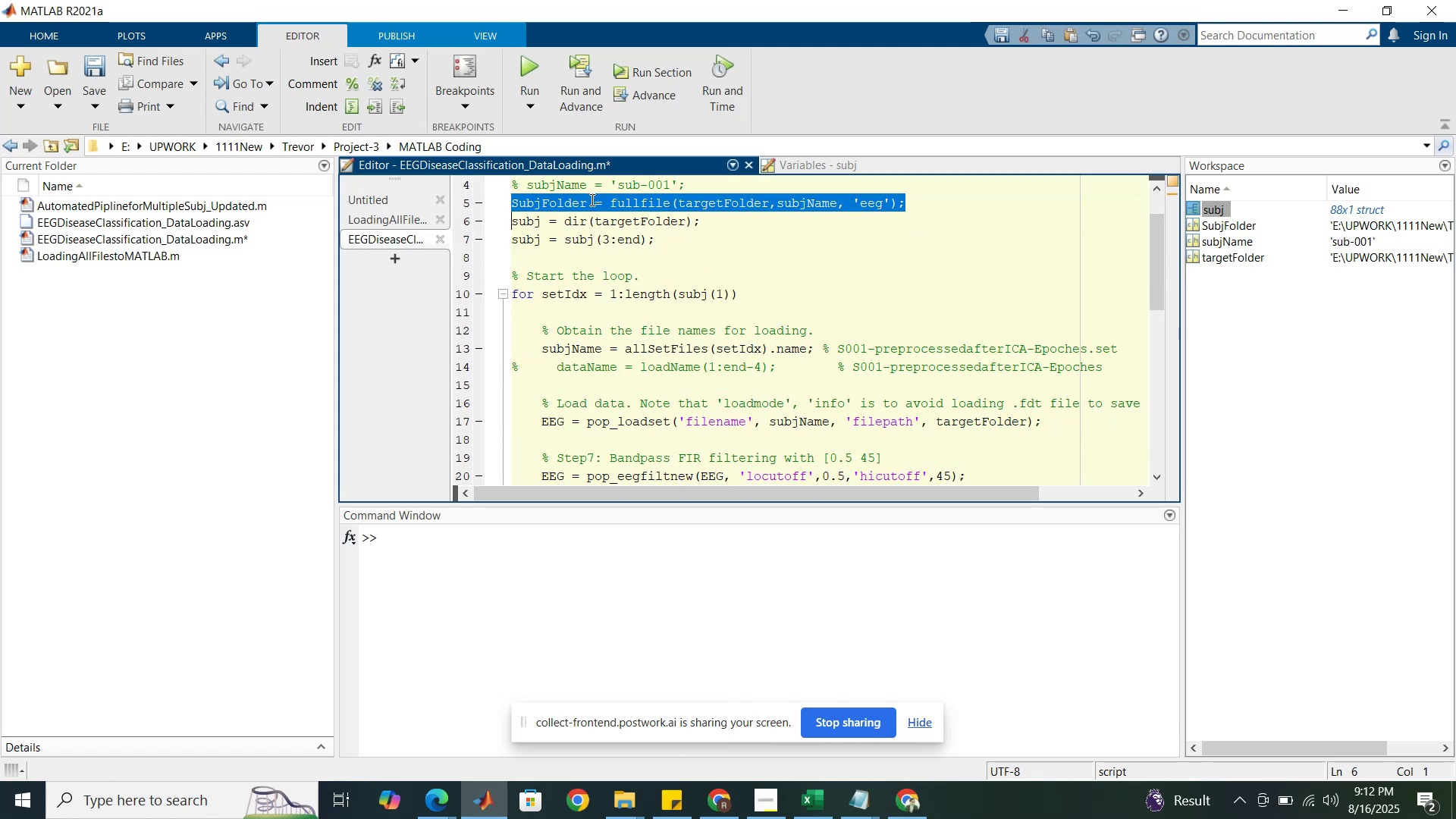 
key(Control+C)
 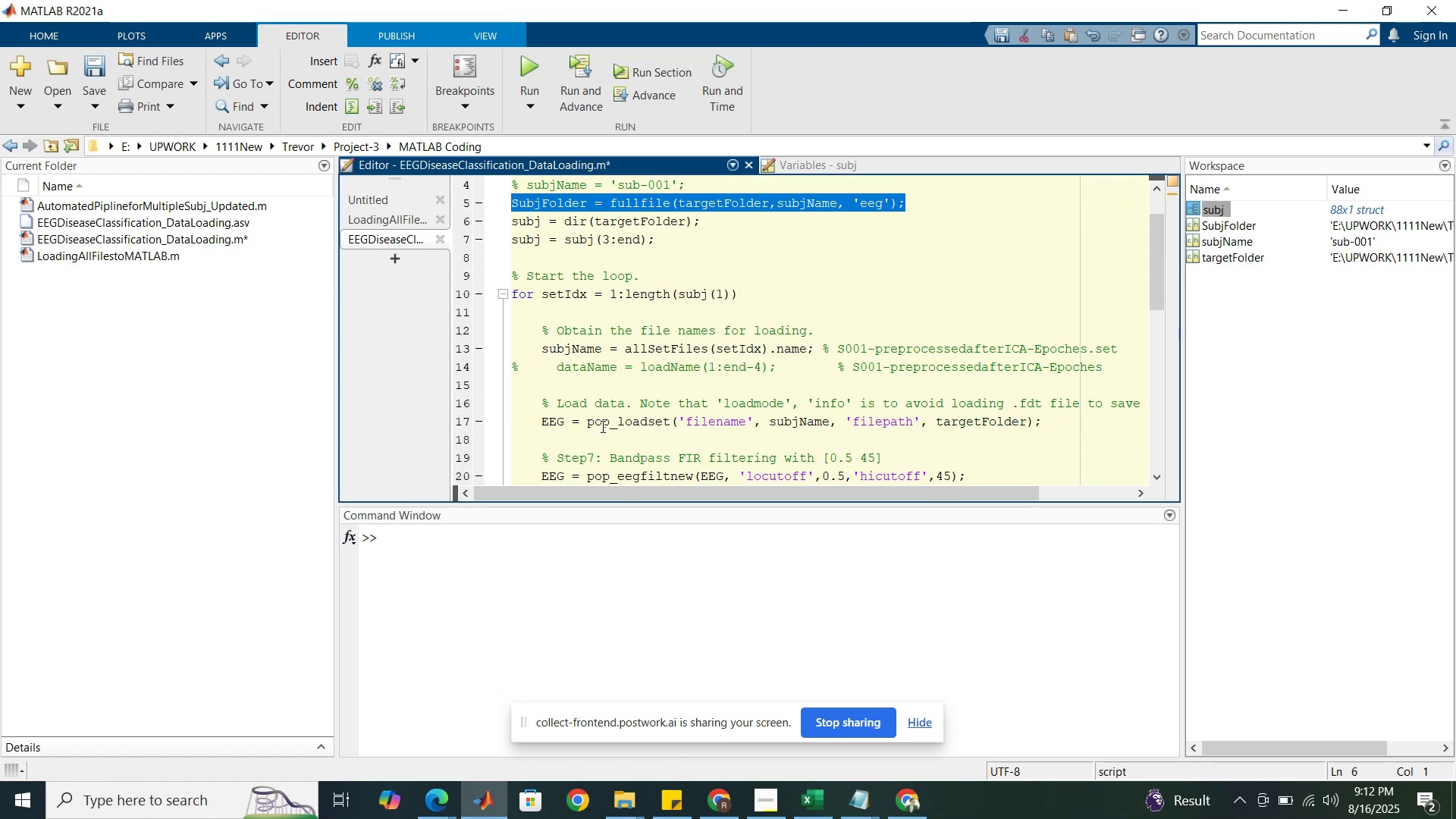 
scroll: coordinate [601, 427], scroll_direction: down, amount: 1.0
 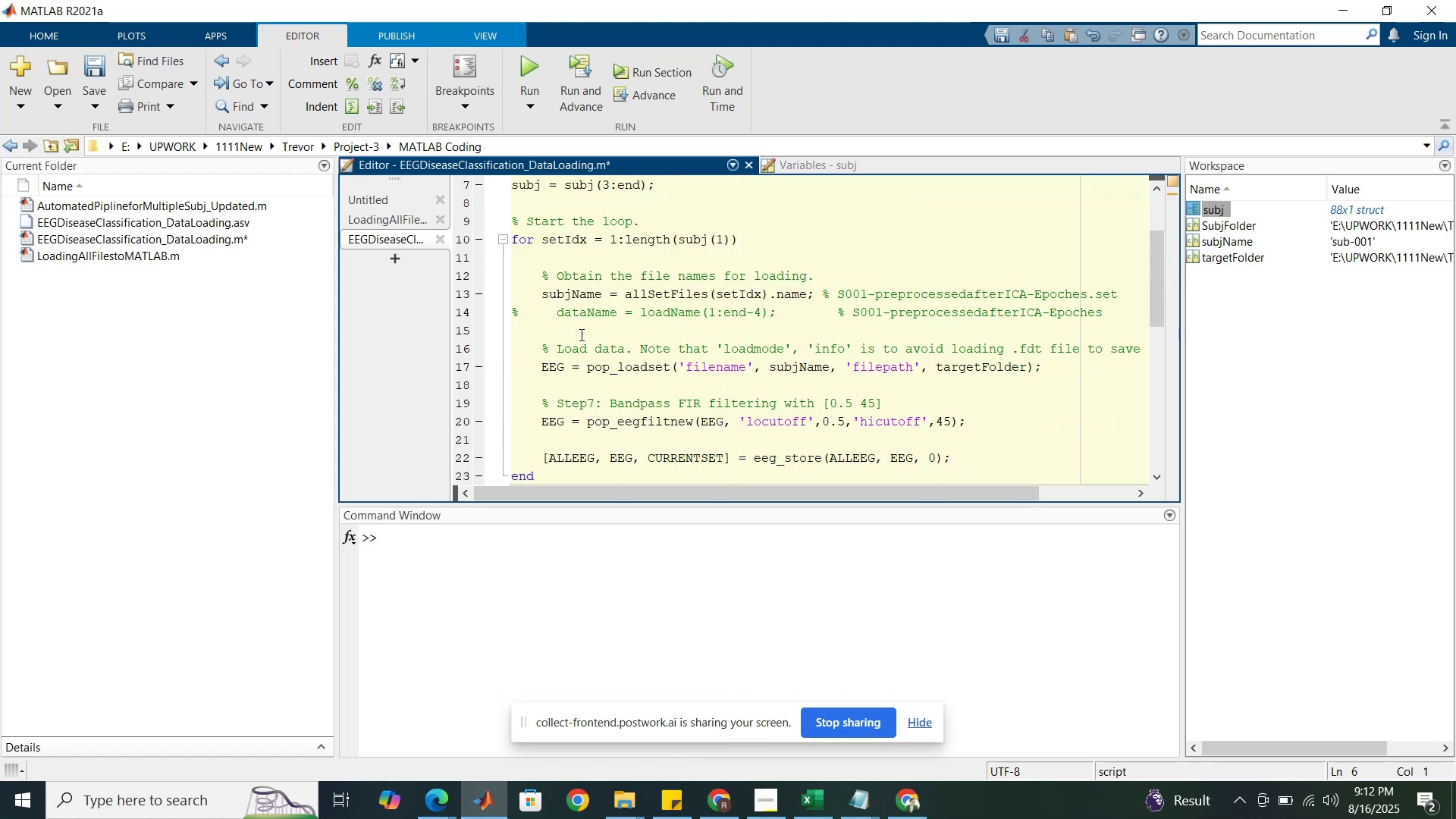 
left_click([584, 331])
 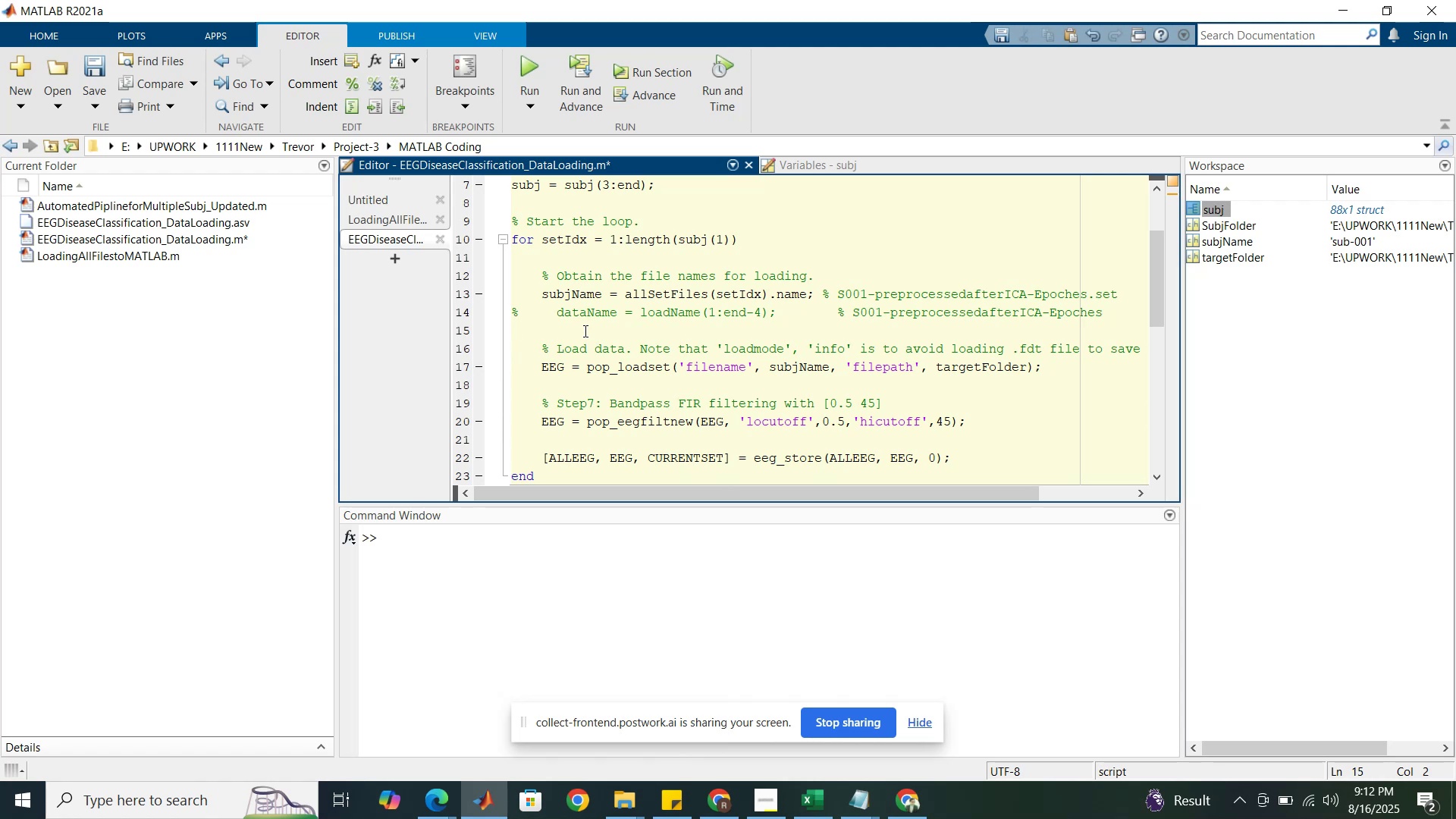 
key(Tab)
 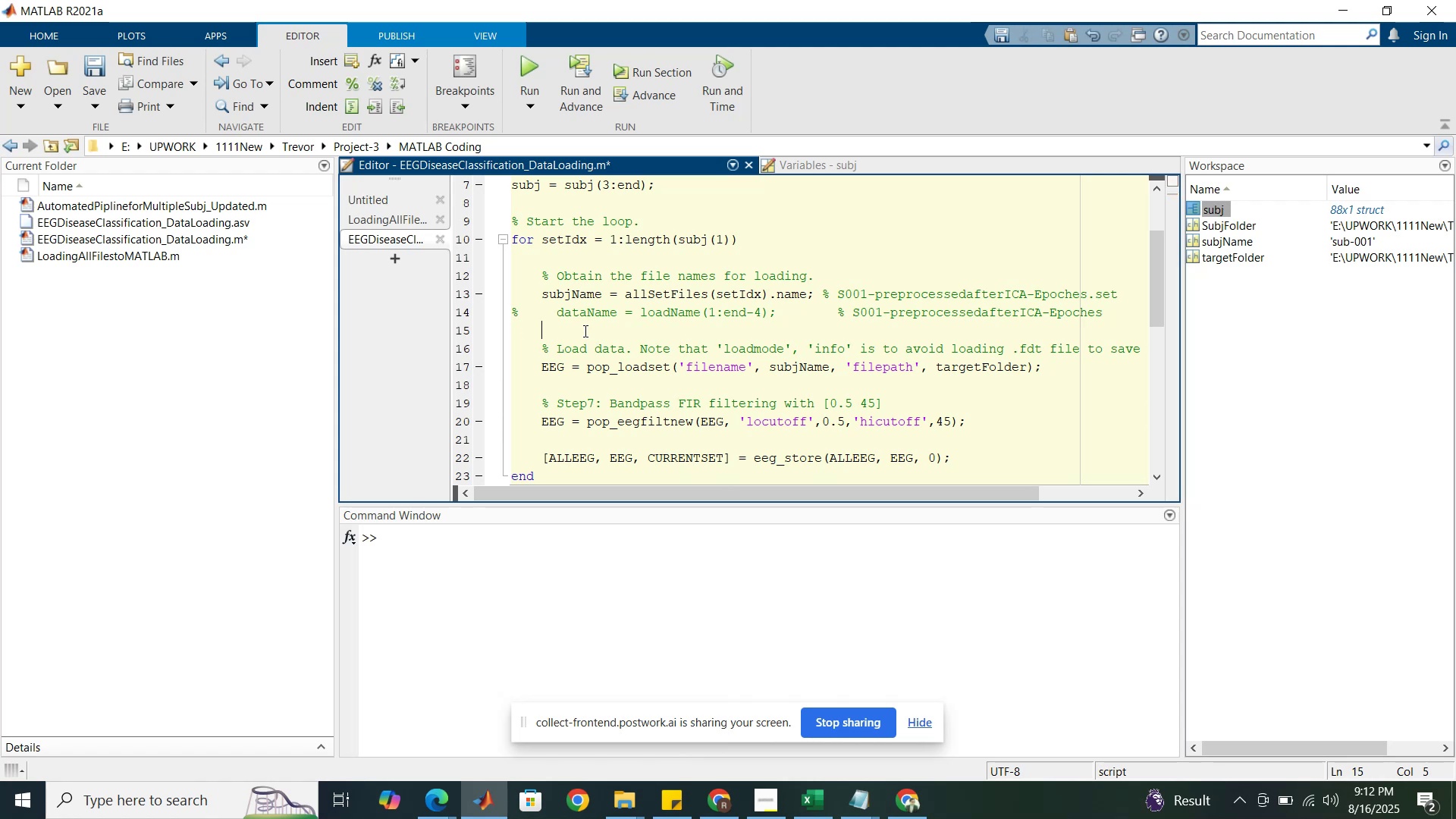 
key(Control+V)
 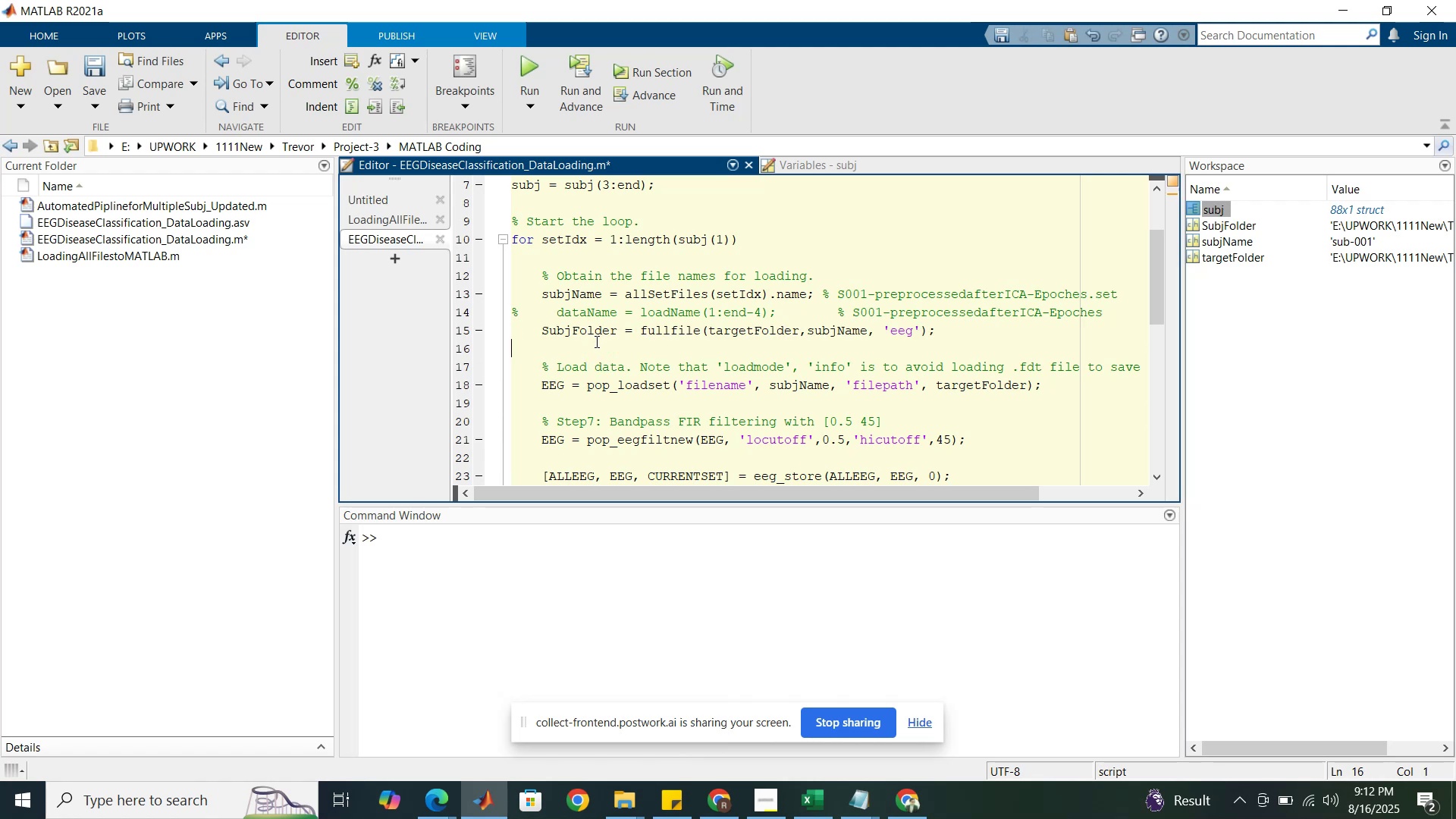 
key(Backspace)
 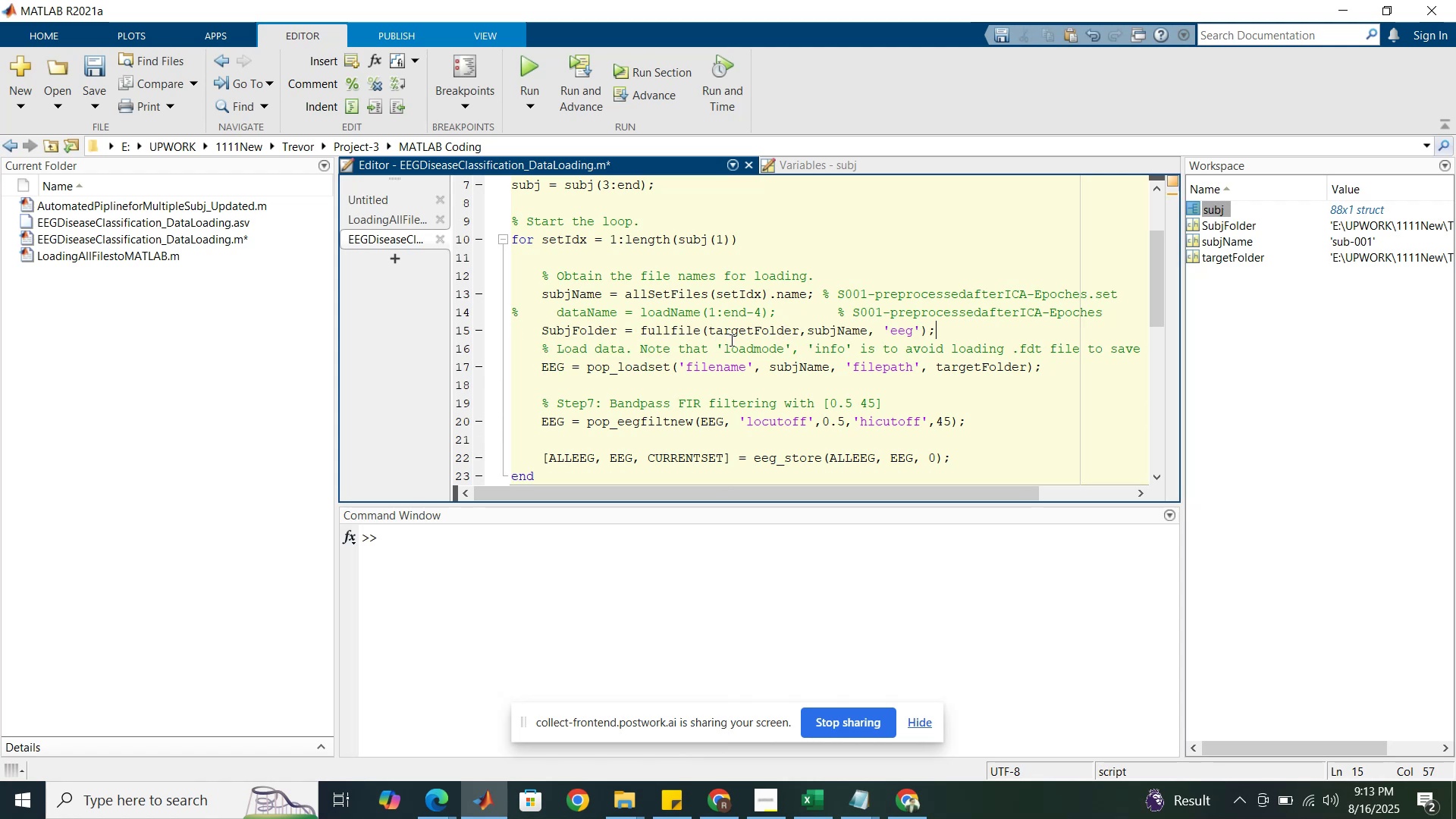 
scroll: coordinate [730, 344], scroll_direction: up, amount: 2.0
 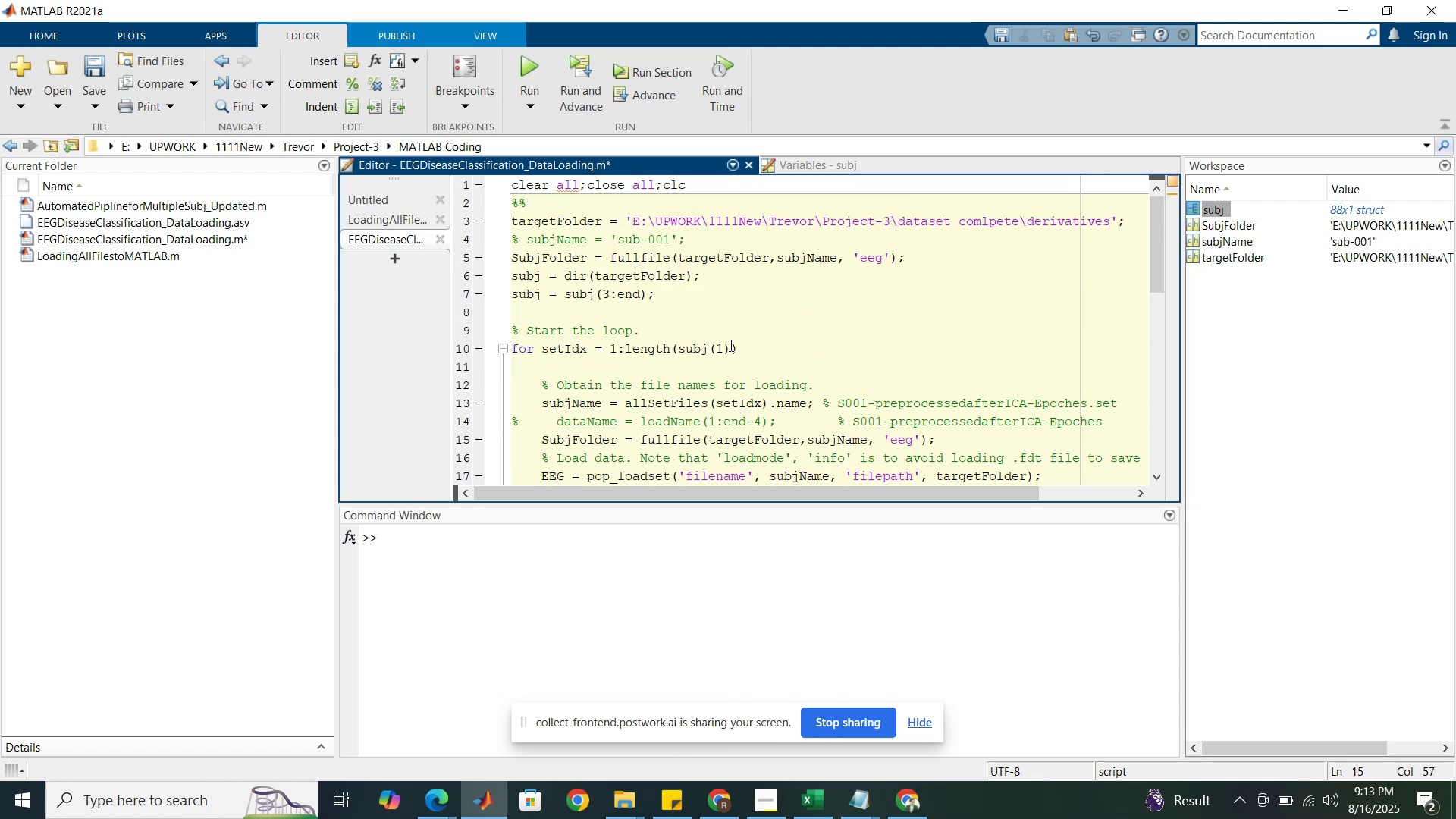 
scroll: coordinate [725, 353], scroll_direction: down, amount: 1.0
 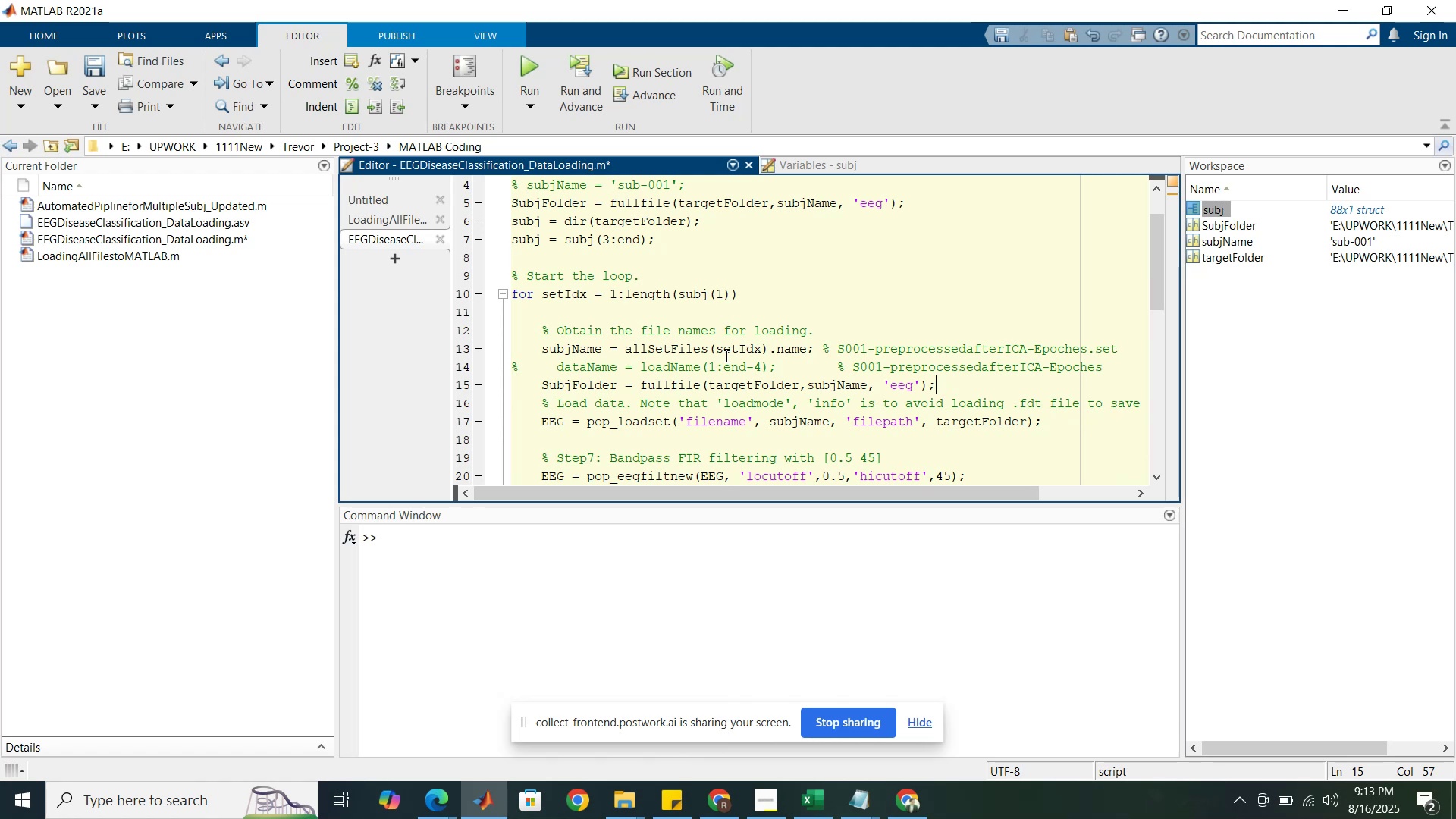 
scroll: coordinate [725, 356], scroll_direction: up, amount: 2.0
 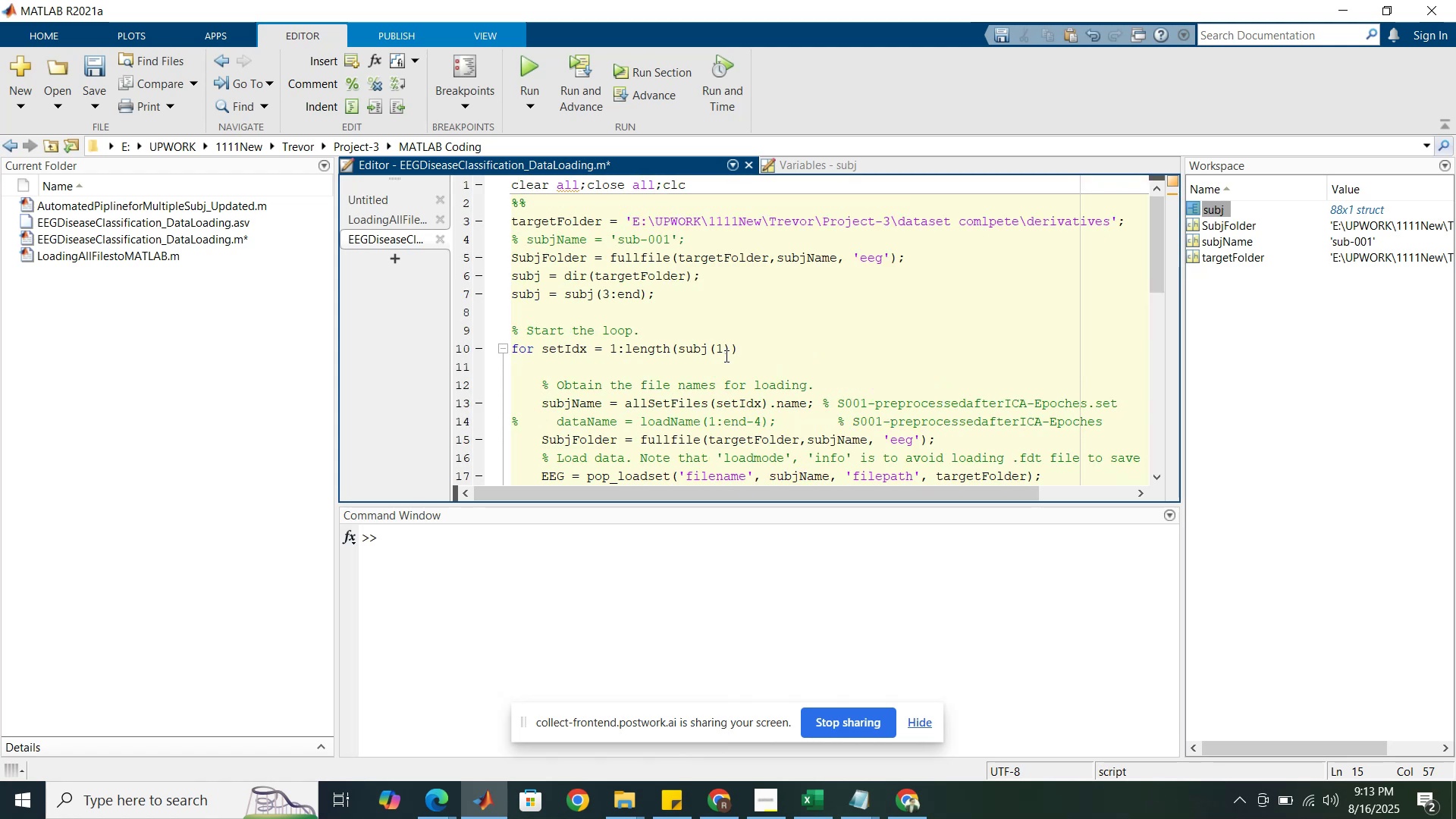 
scroll: coordinate [724, 356], scroll_direction: down, amount: 1.0
 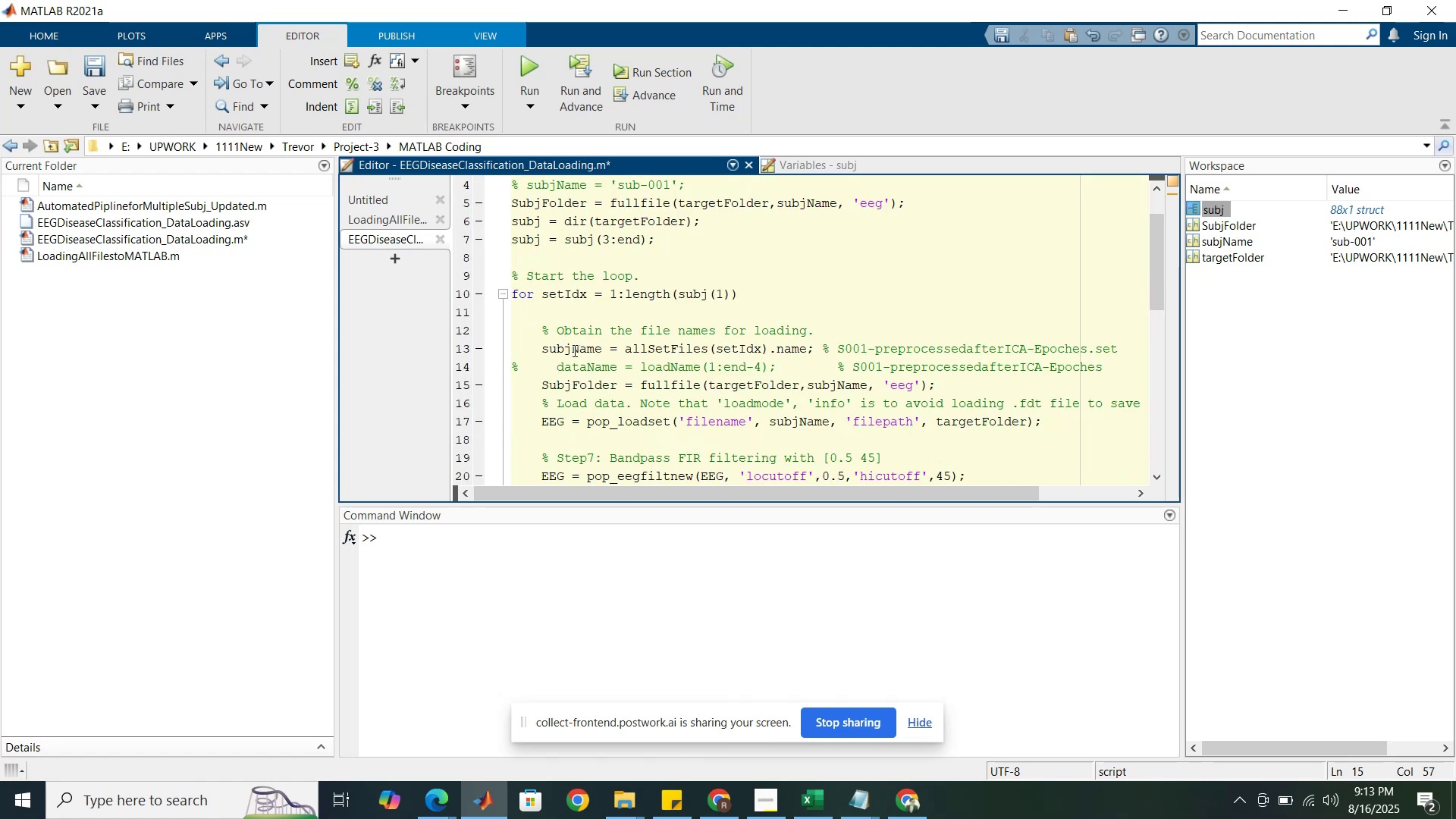 
double_click([572, 349])
 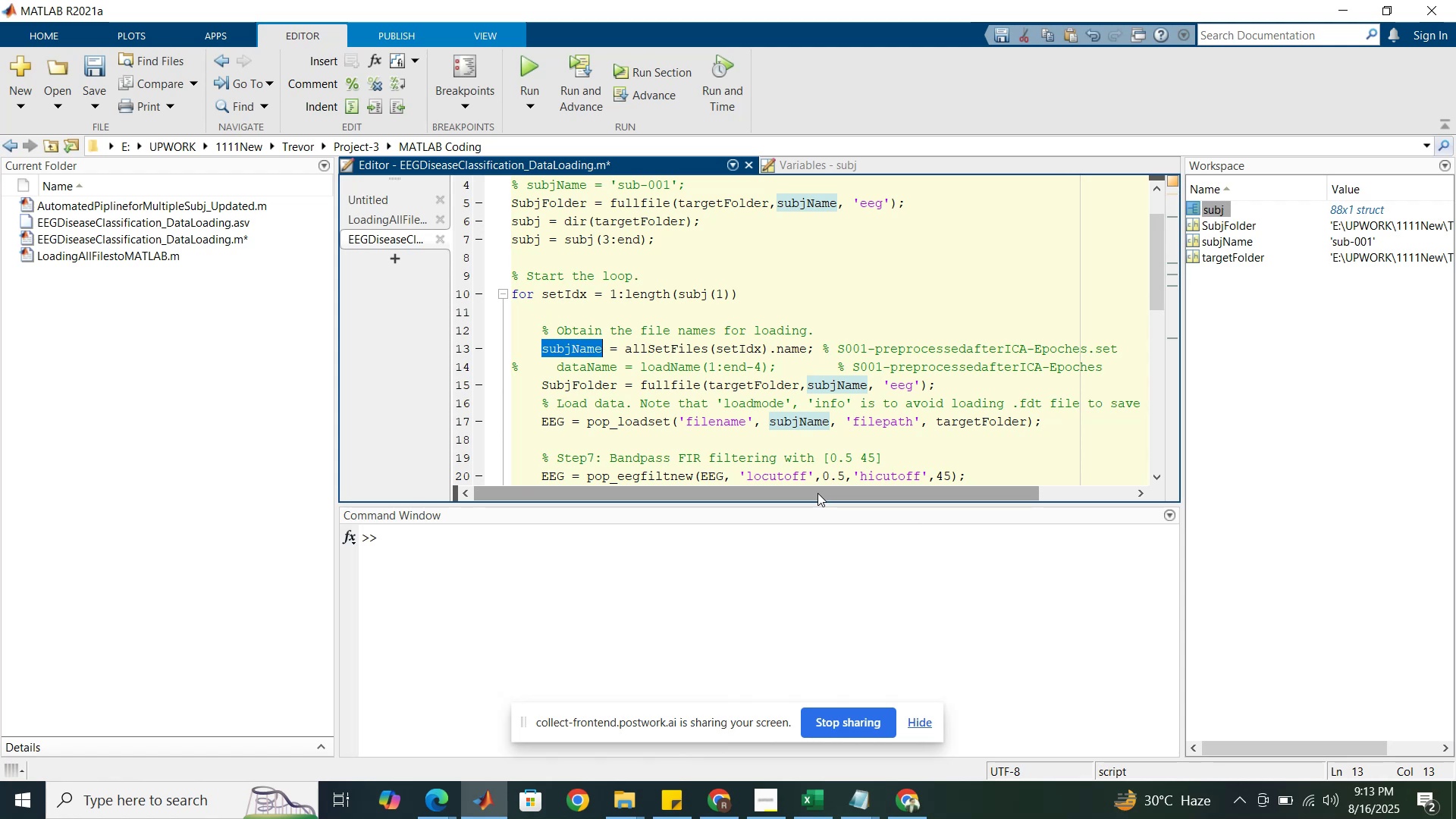 
wait(33.02)
 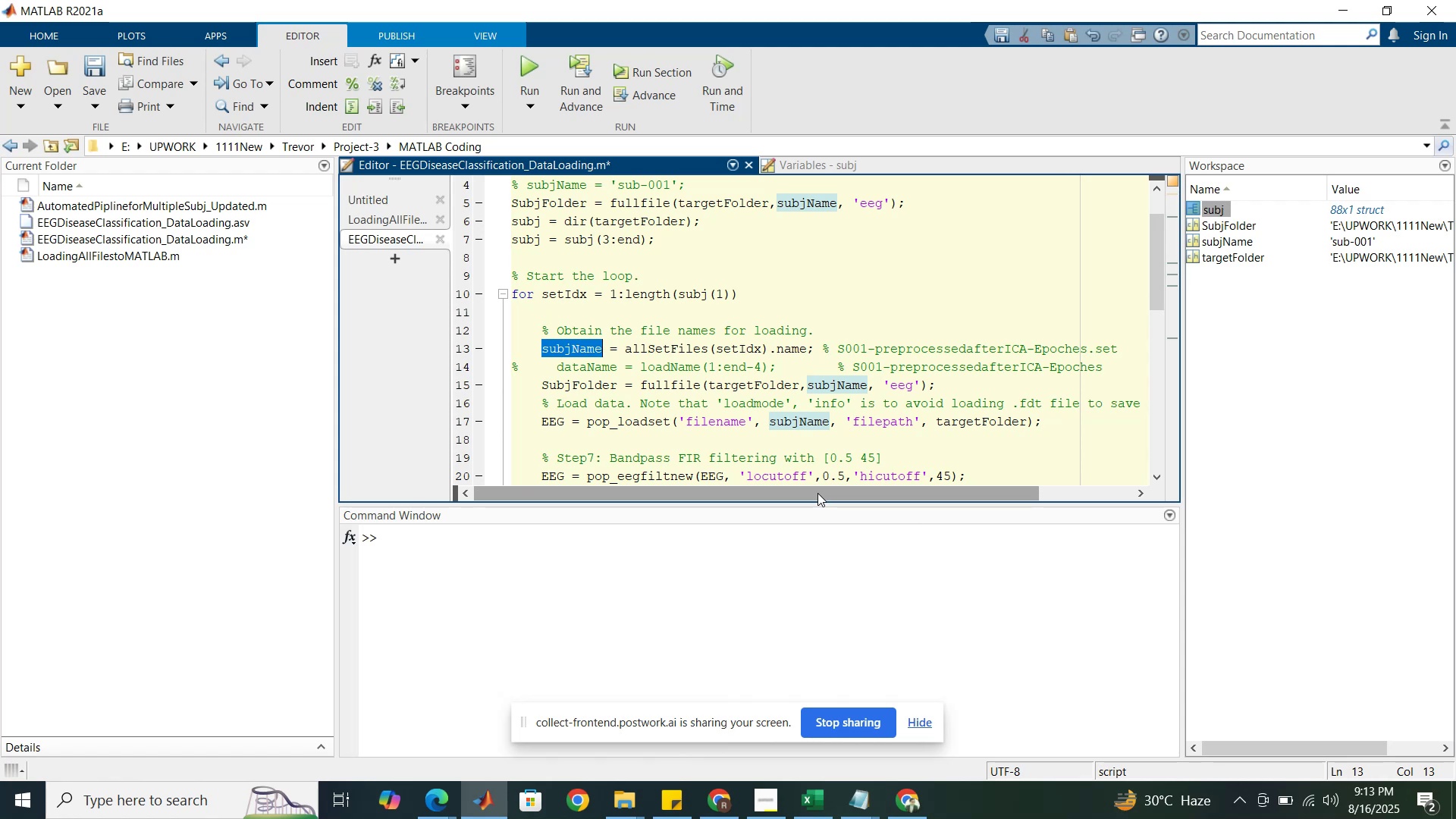 
left_click([723, 397])
 